 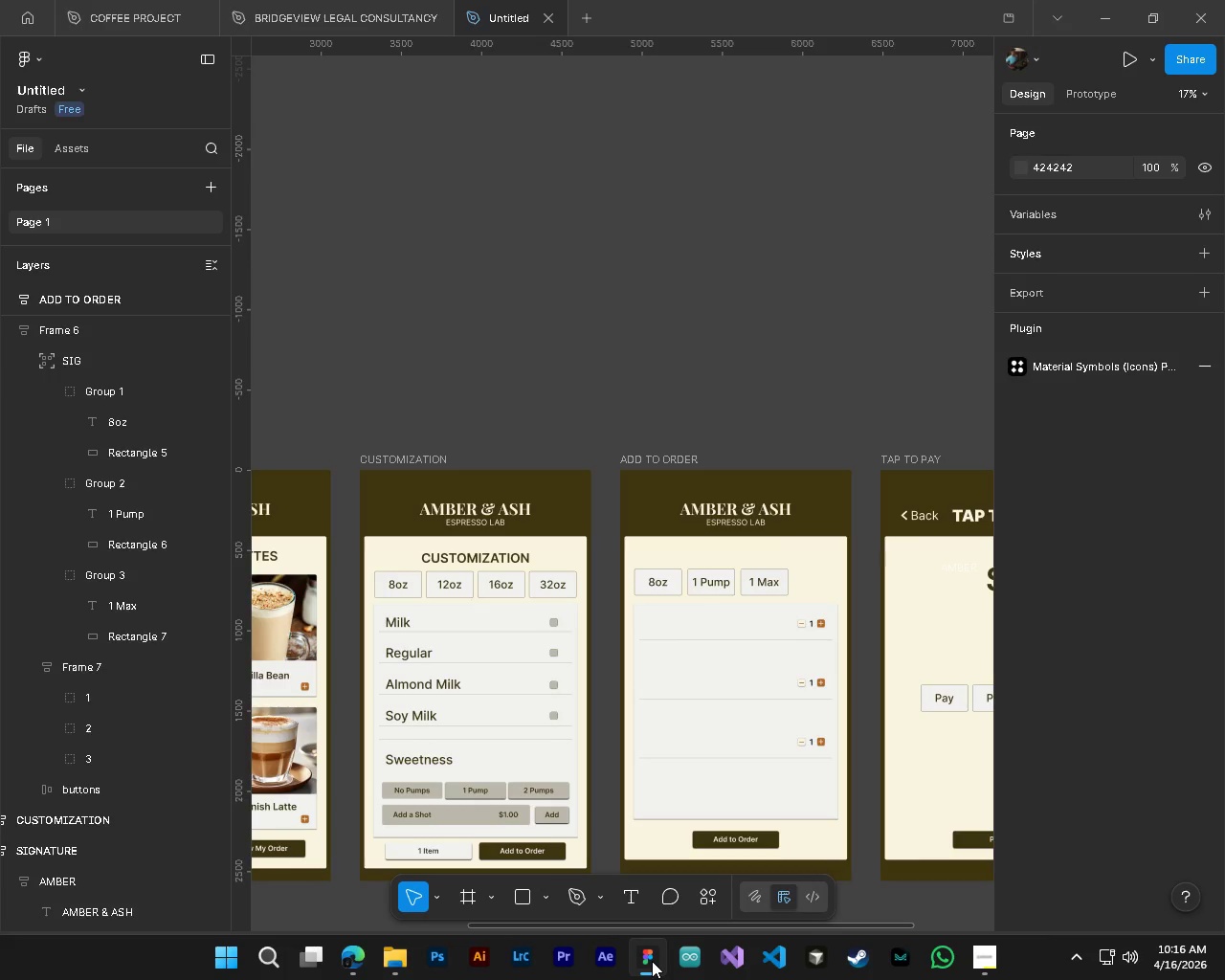 
scroll: coordinate [606, 848], scroll_direction: up, amount: 5.0
 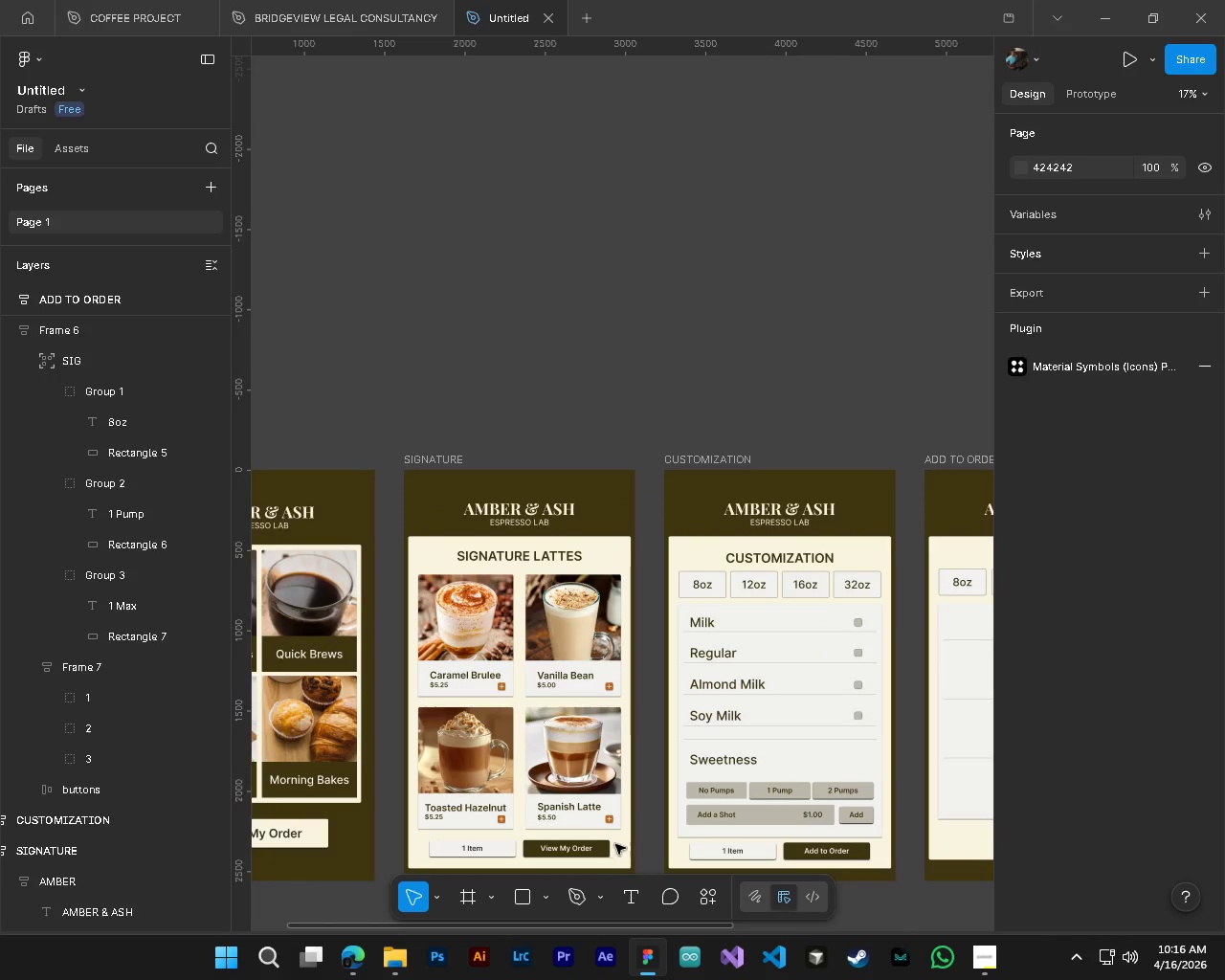 
hold_key(key=ControlLeft, duration=2.31)
hold_key(key=AltLeft, duration=2.27)
scroll: coordinate [782, 609], scroll_direction: up, amount: 7.0
 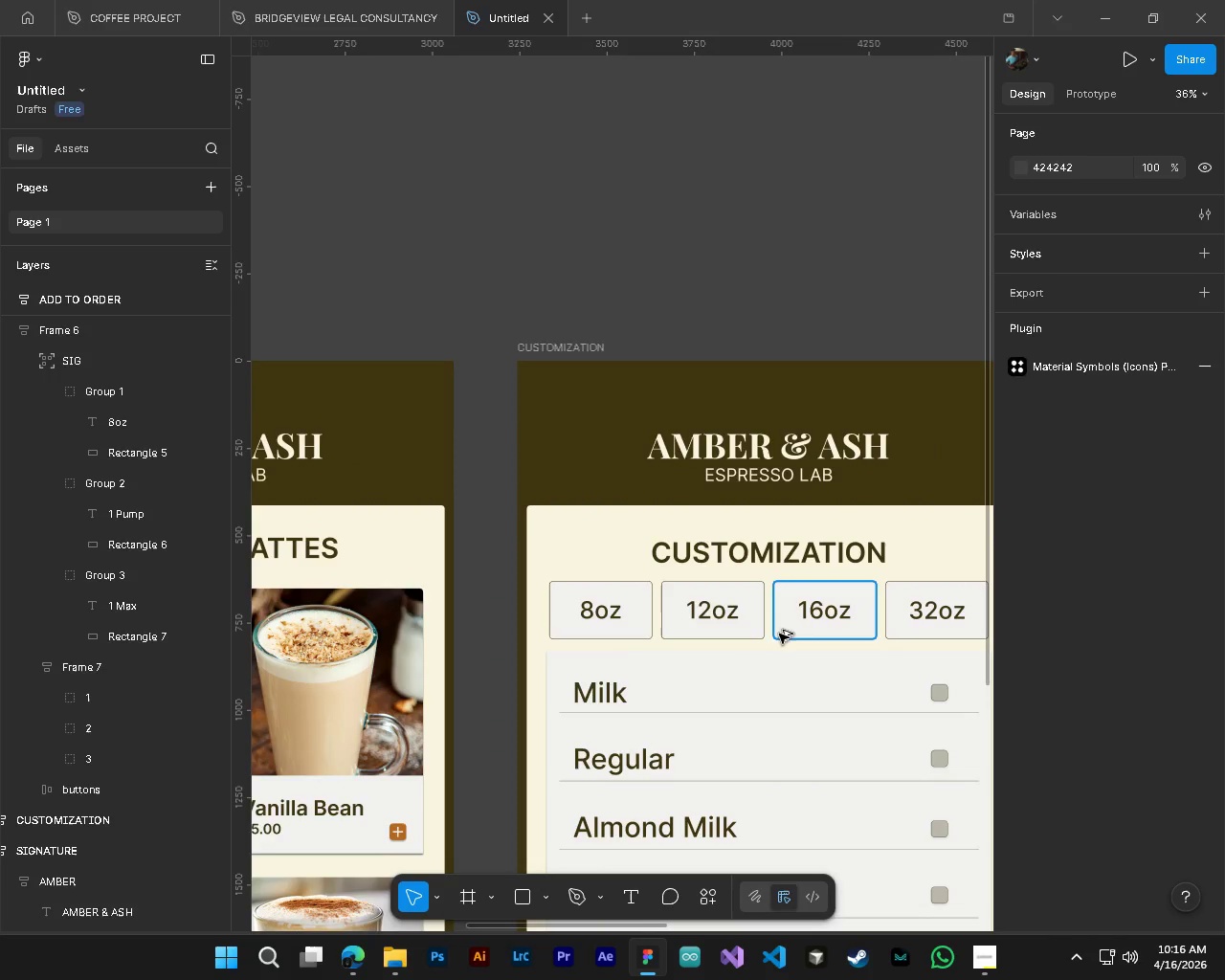 
key(Control+ControlLeft)
 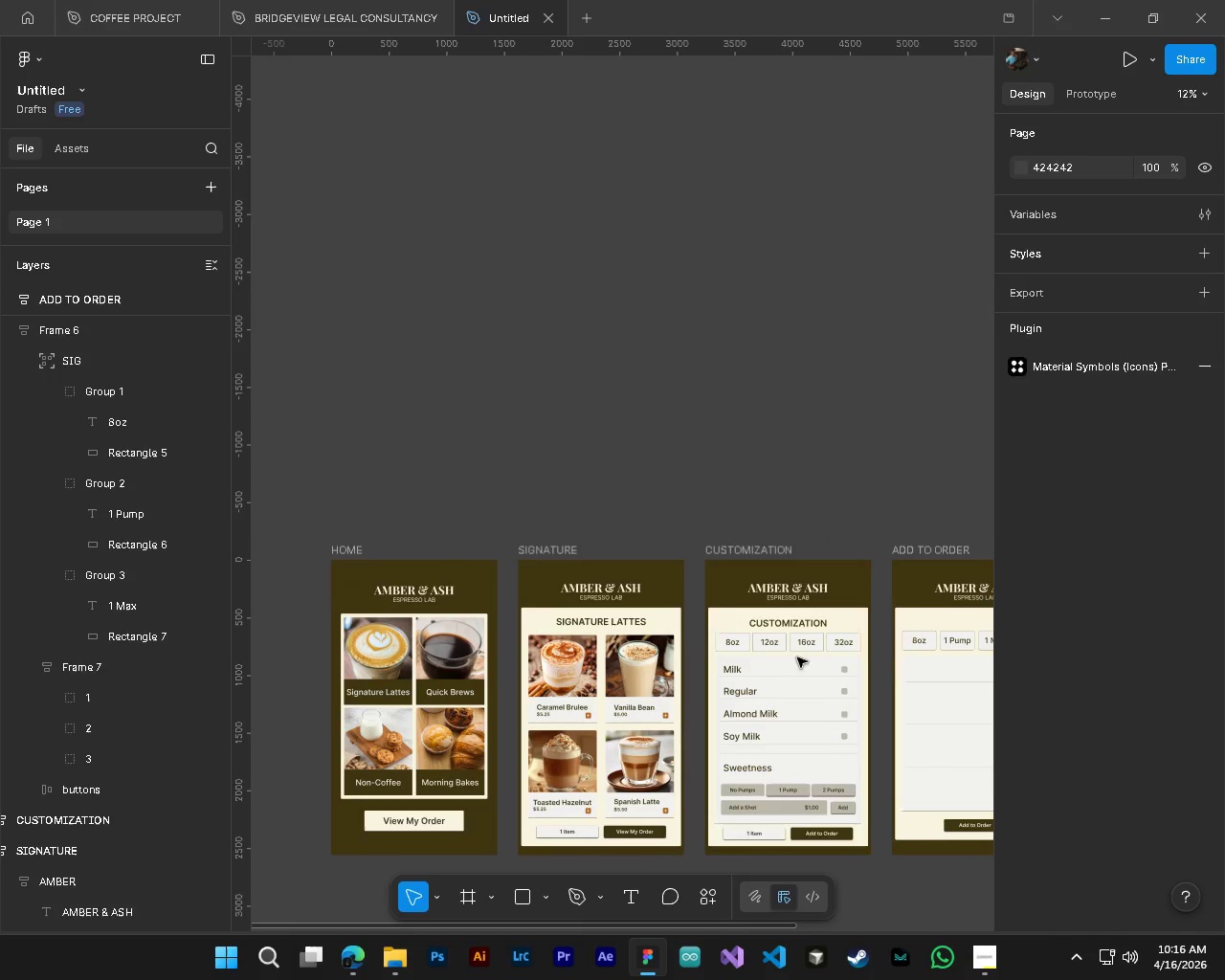 
scroll: coordinate [797, 657], scroll_direction: down, amount: 10.0
 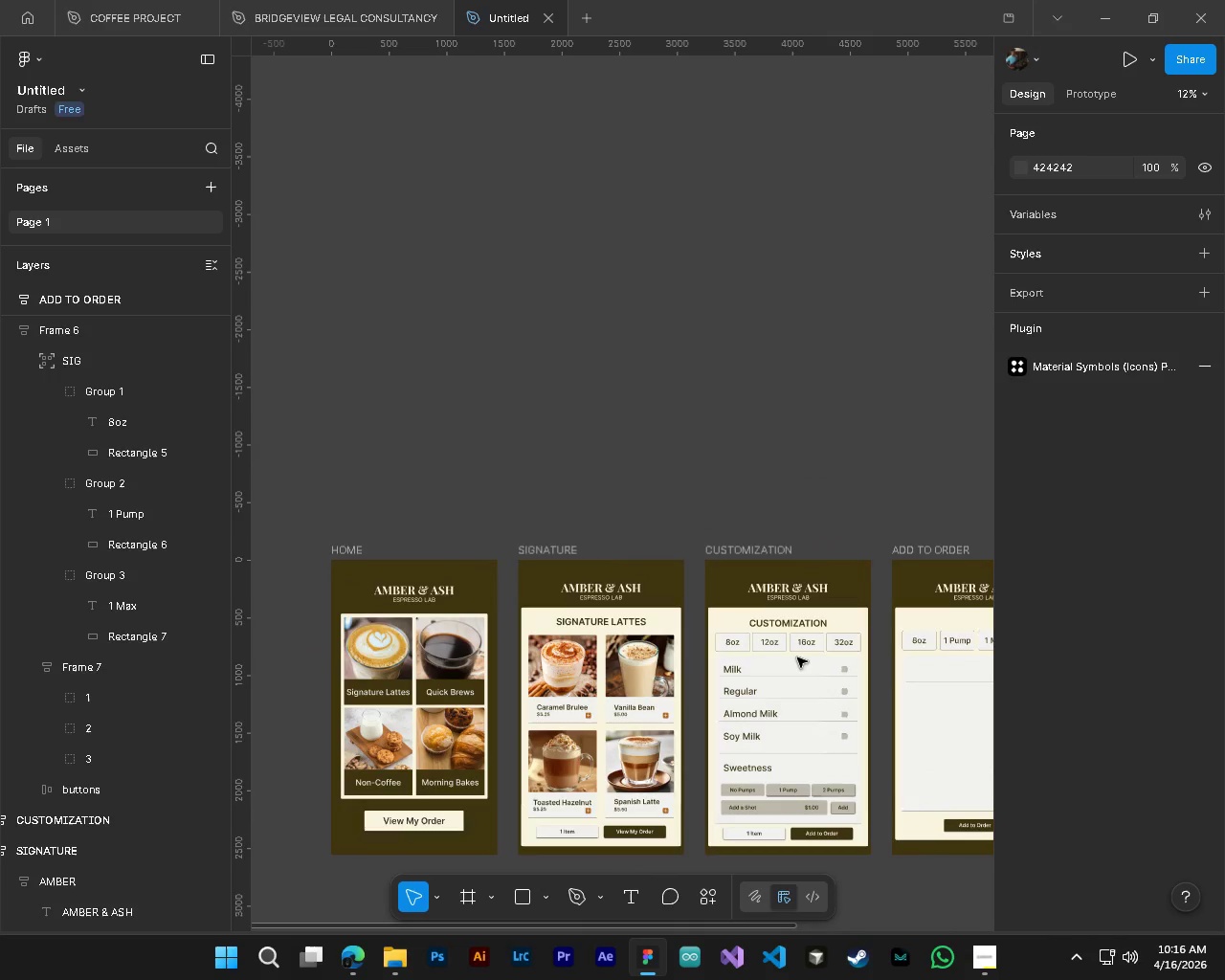 
hold_key(key=ShiftLeft, duration=0.67)
scroll: coordinate [819, 697], scroll_direction: down, amount: 5.0
 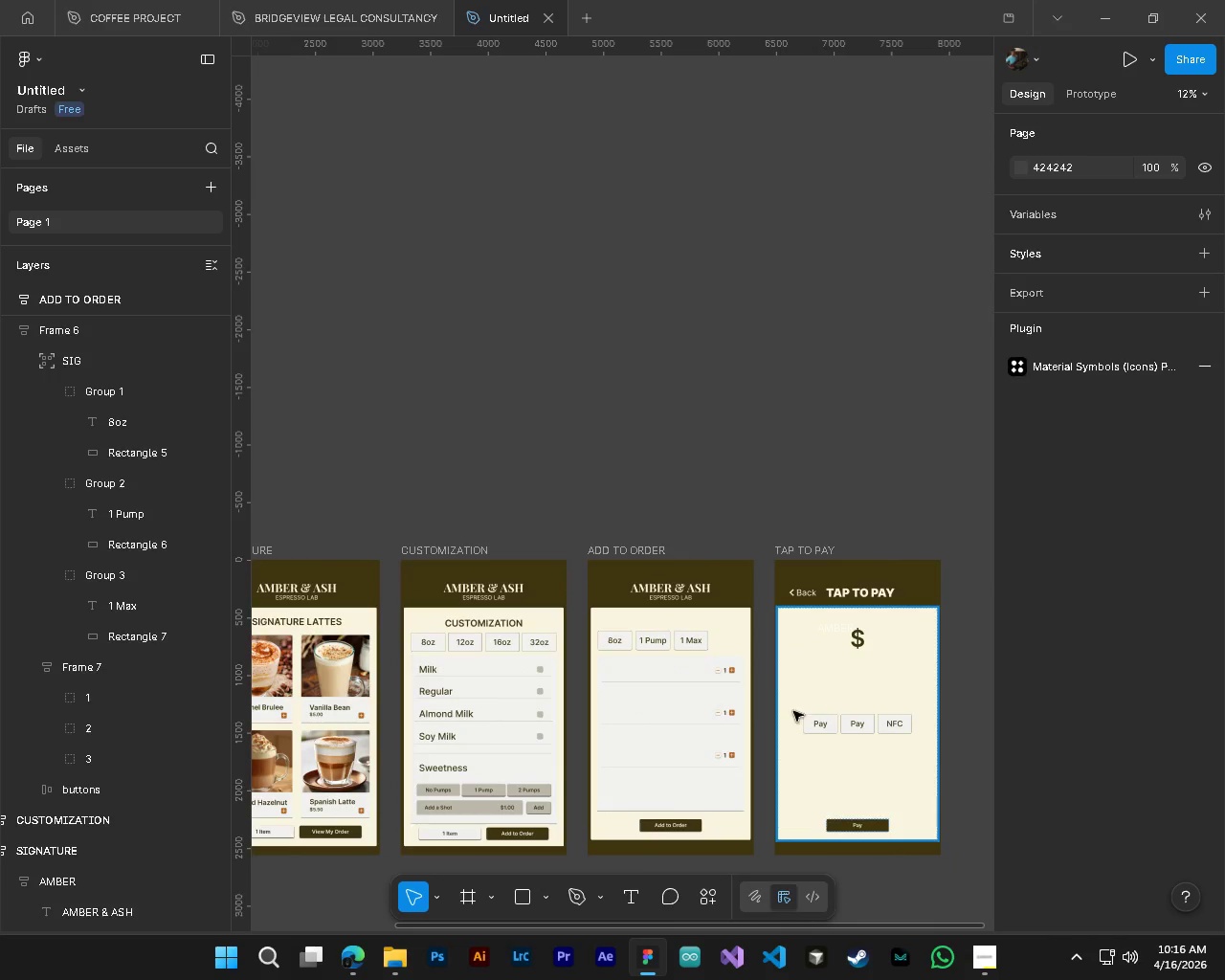 
hold_key(key=ControlLeft, duration=0.83)
hold_key(key=AltLeft, duration=0.8)
scroll: coordinate [661, 639], scroll_direction: up, amount: 4.0
 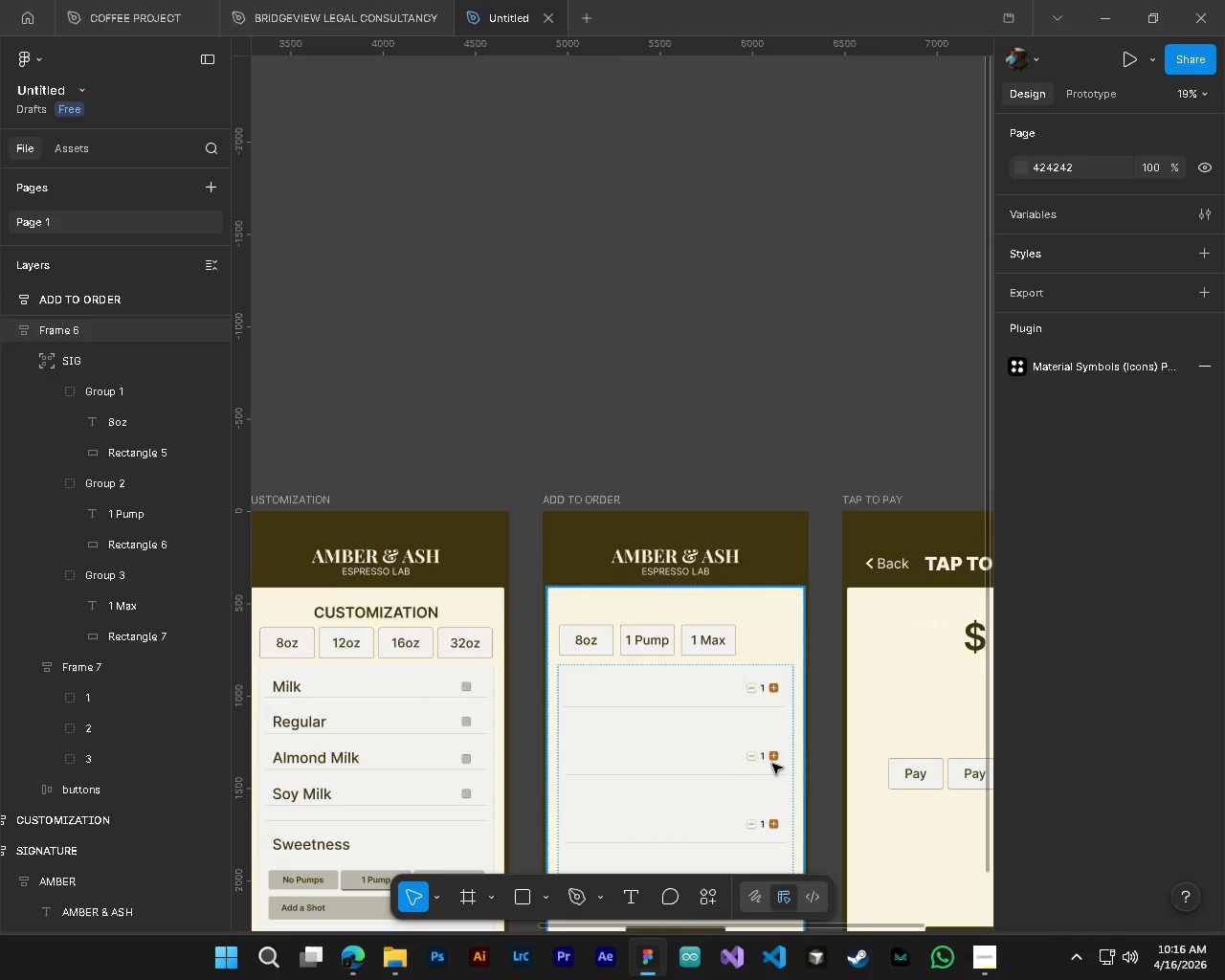 
hold_key(key=ControlLeft, duration=1.33)
 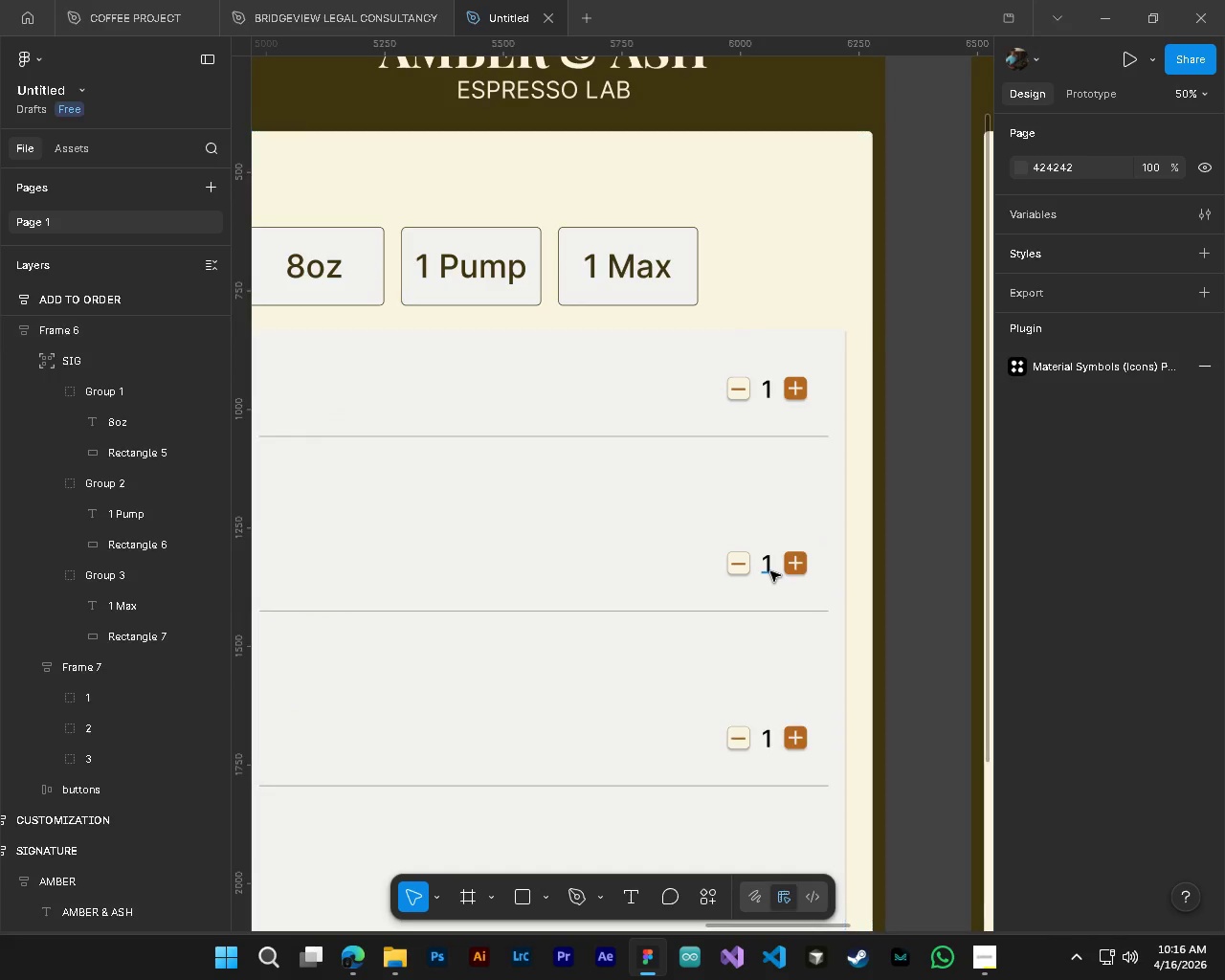 
hold_key(key=AltLeft, duration=1.28)
 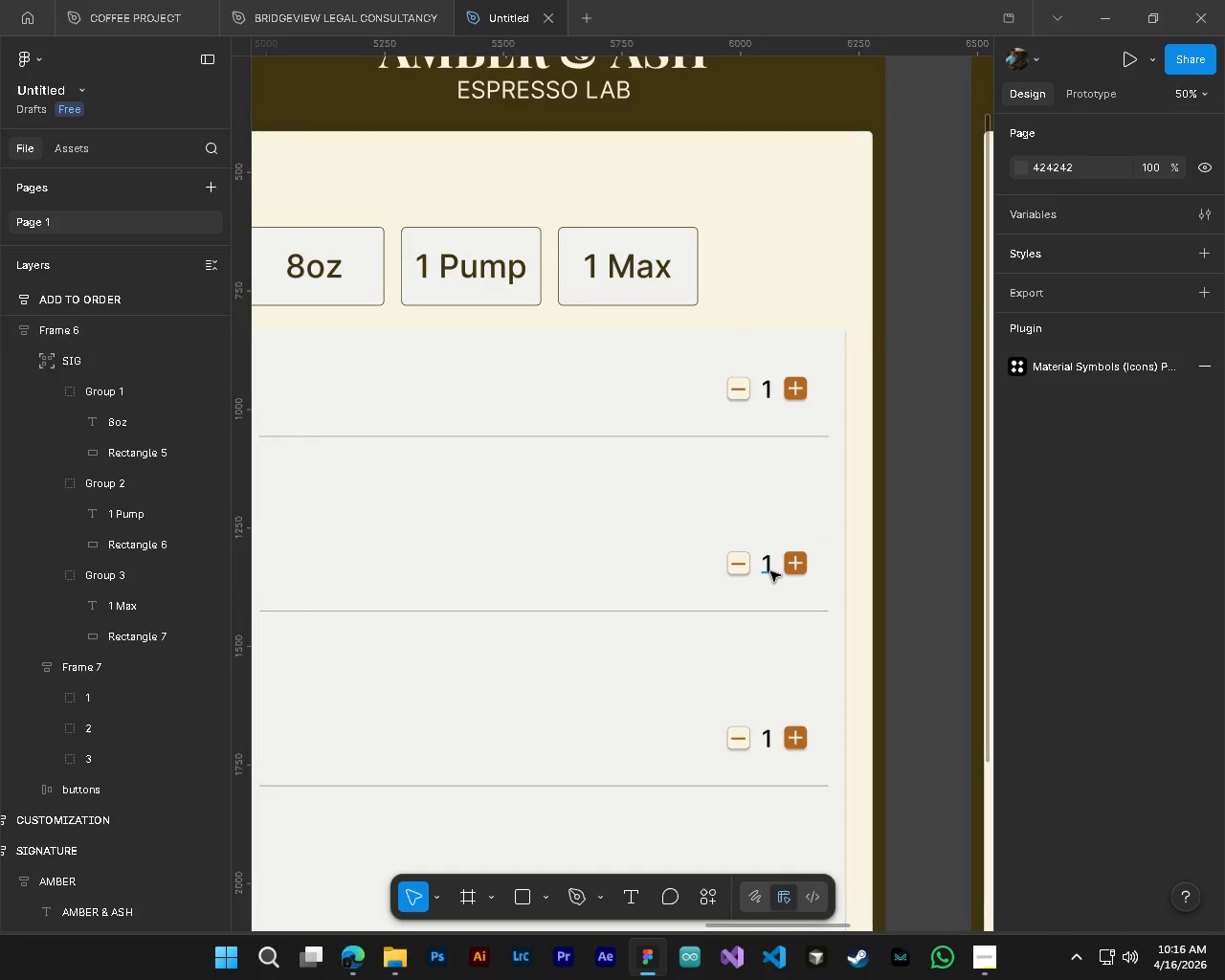 
scroll: coordinate [772, 764], scroll_direction: down, amount: 4.0
 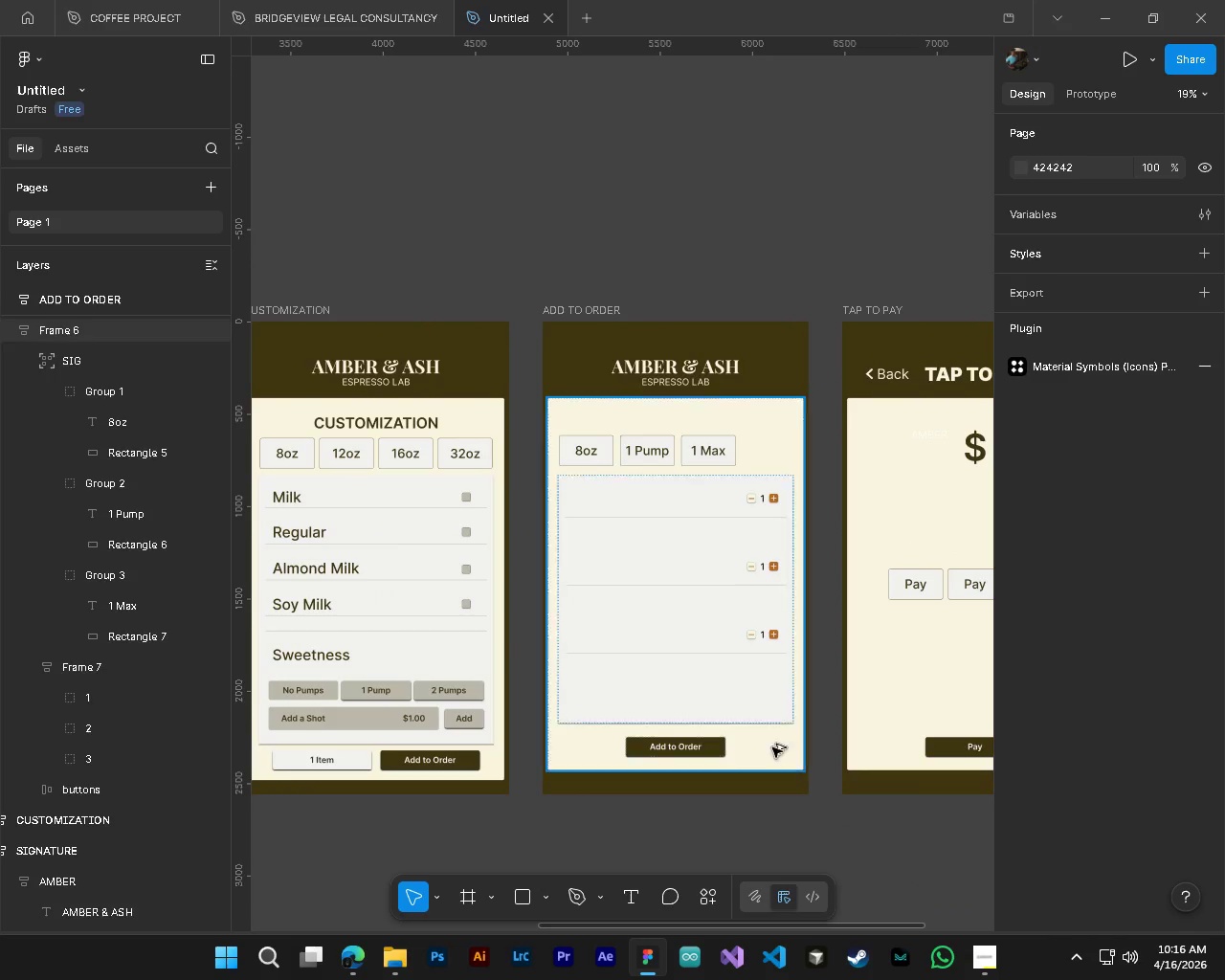 
scroll: coordinate [804, 572], scroll_direction: up, amount: 8.0
 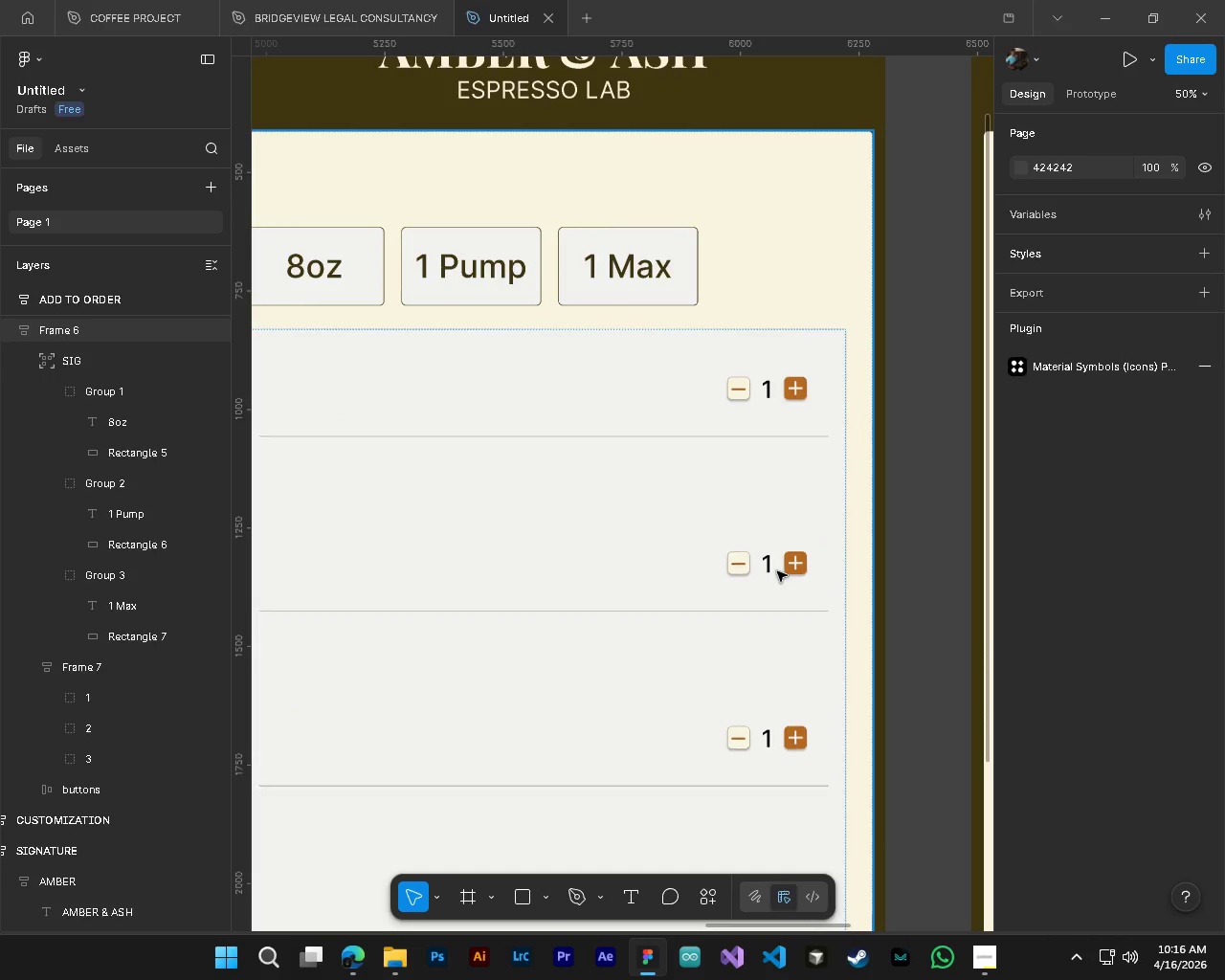 
hold_key(key=ControlLeft, duration=0.62)
left_click([770, 571])
 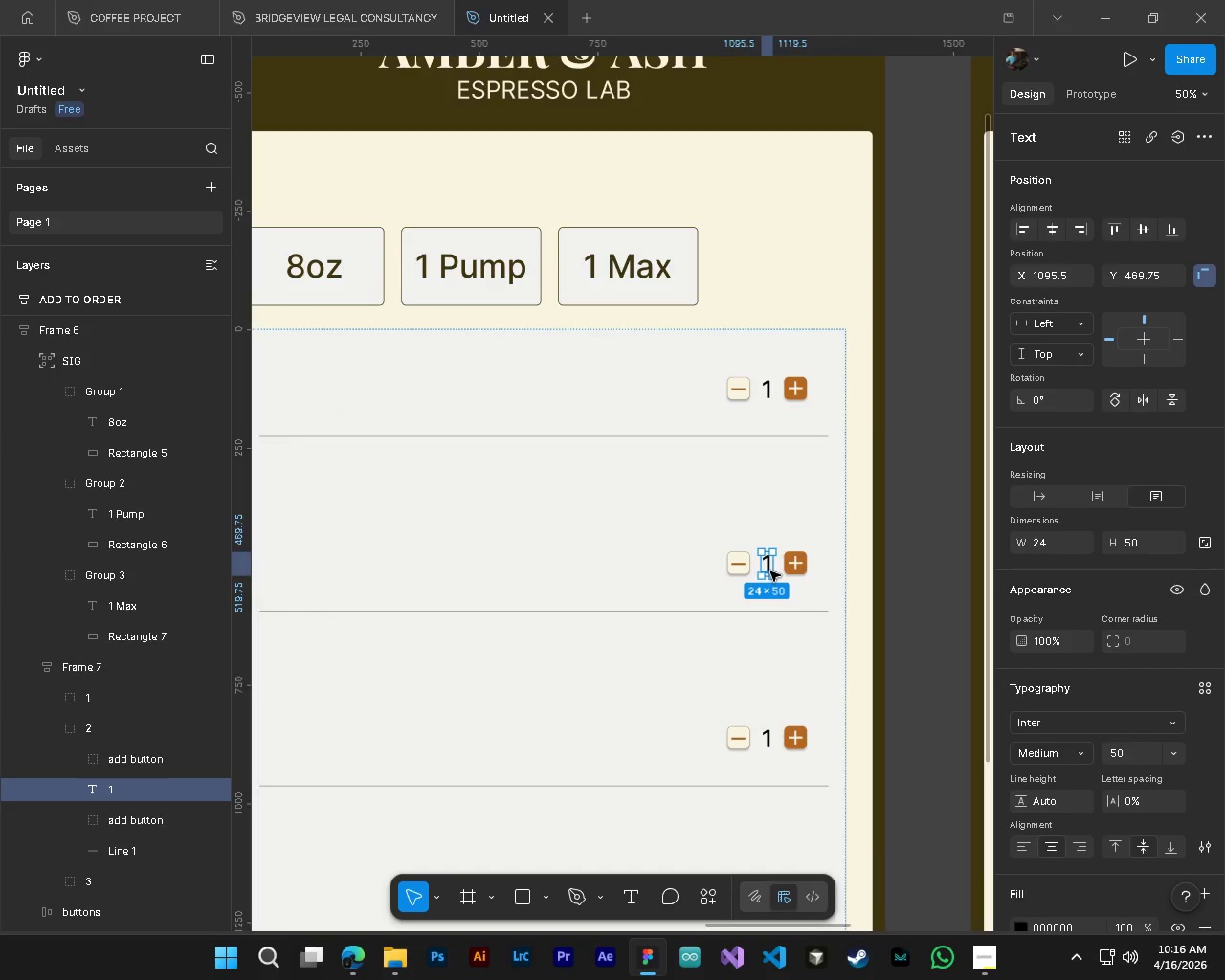 
double_click([770, 571])
 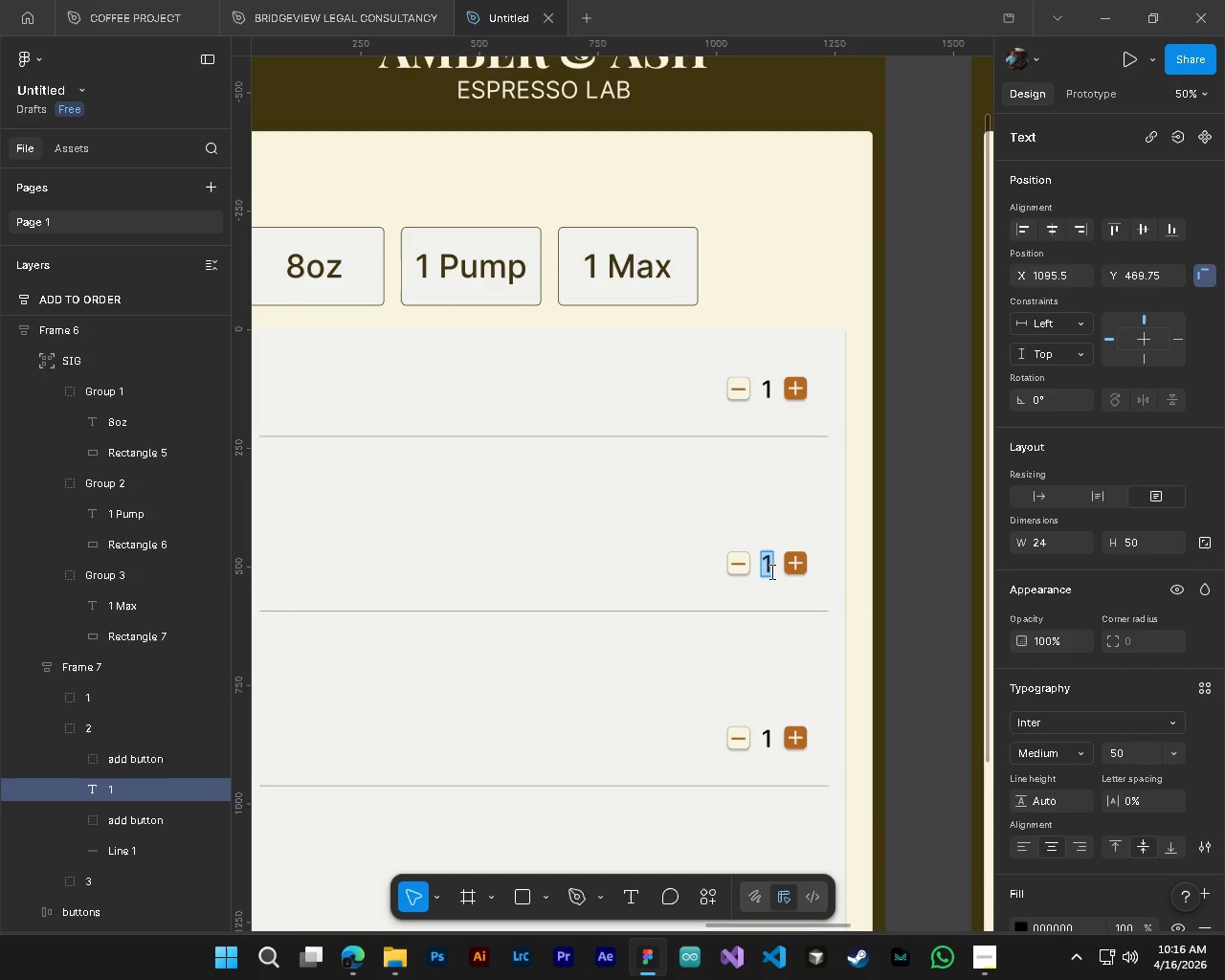 
key(Numpad3)
 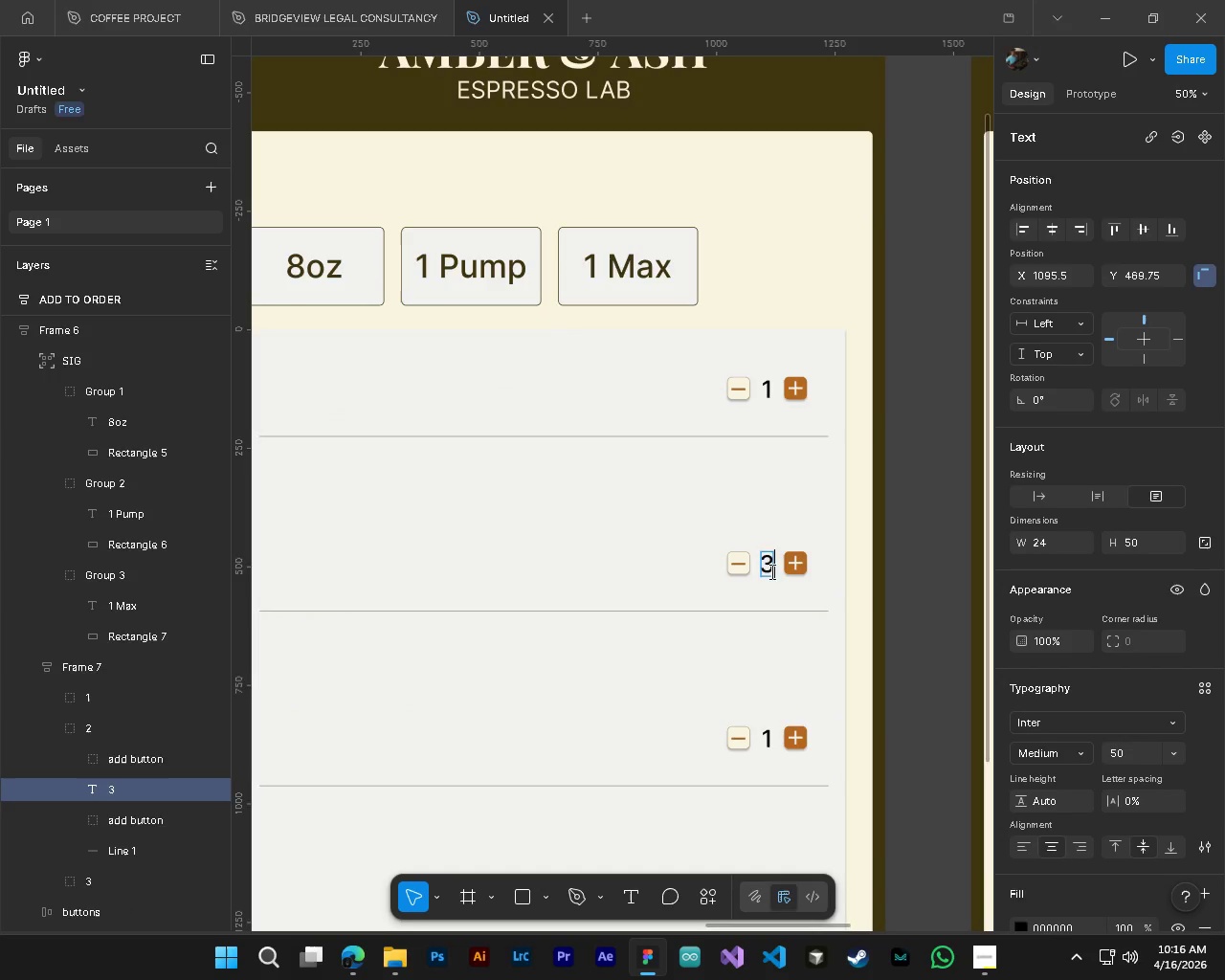 
key(NumpadEnter)
 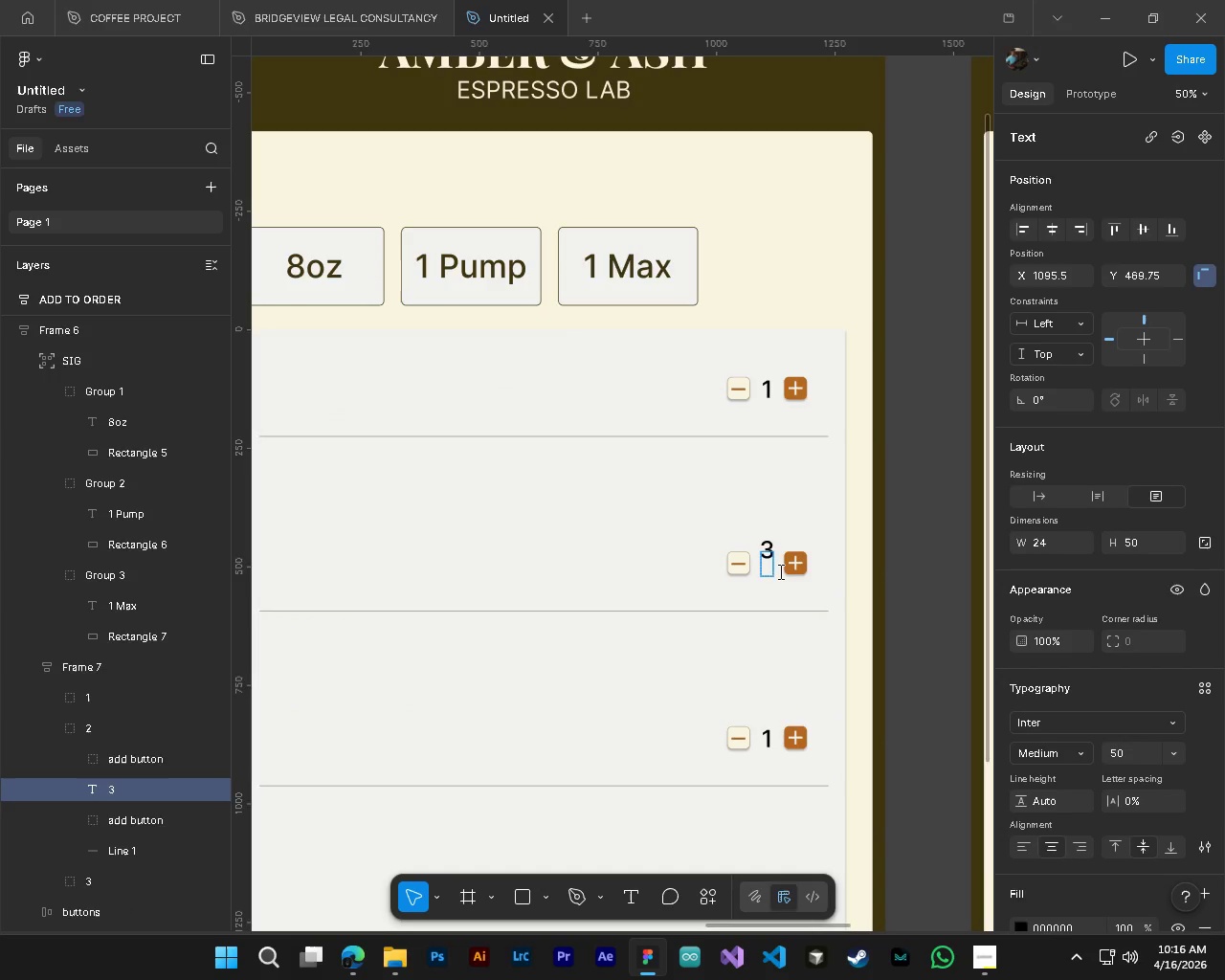 
hold_key(key=ControlLeft, duration=0.62)
 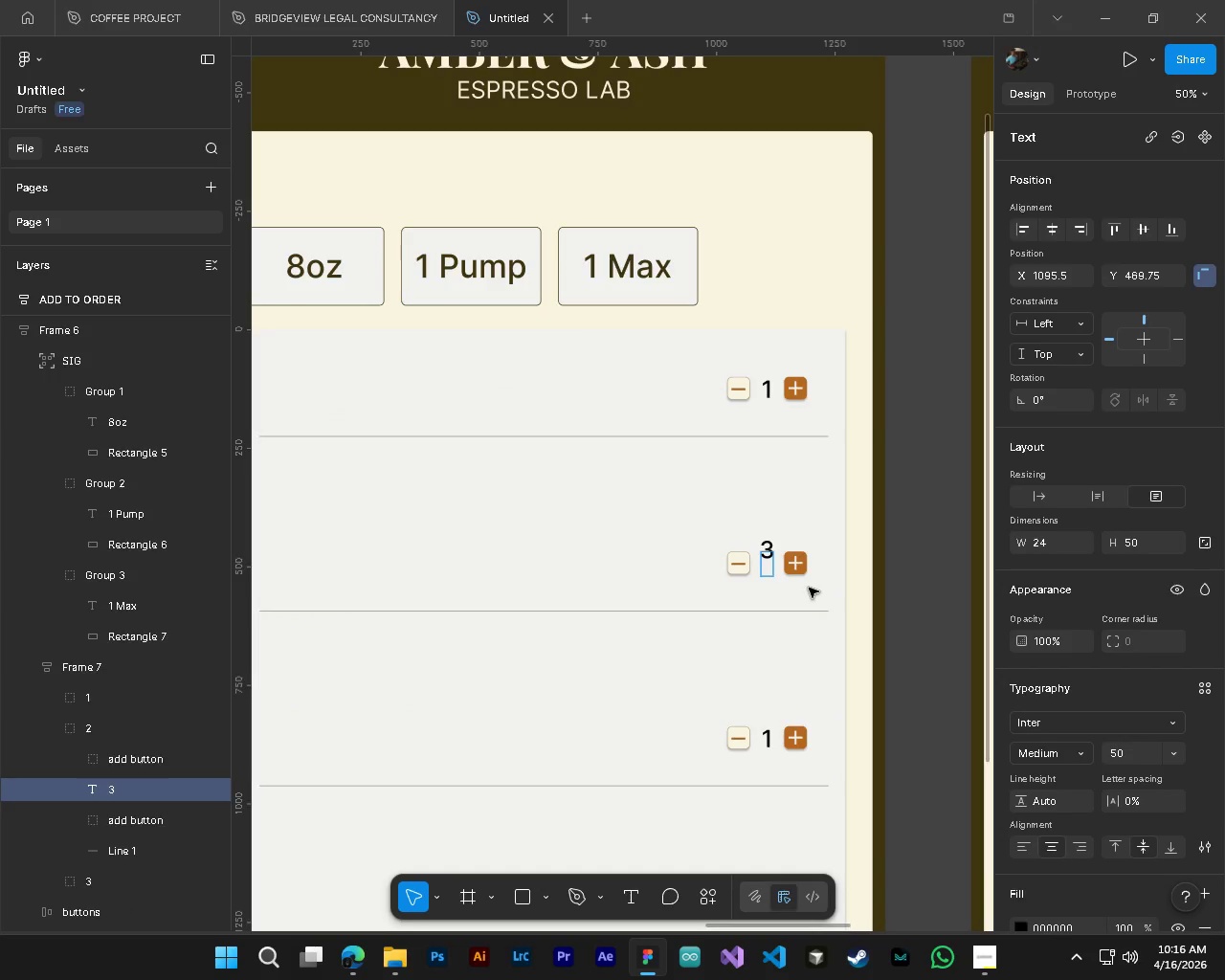 
key(Backspace)
 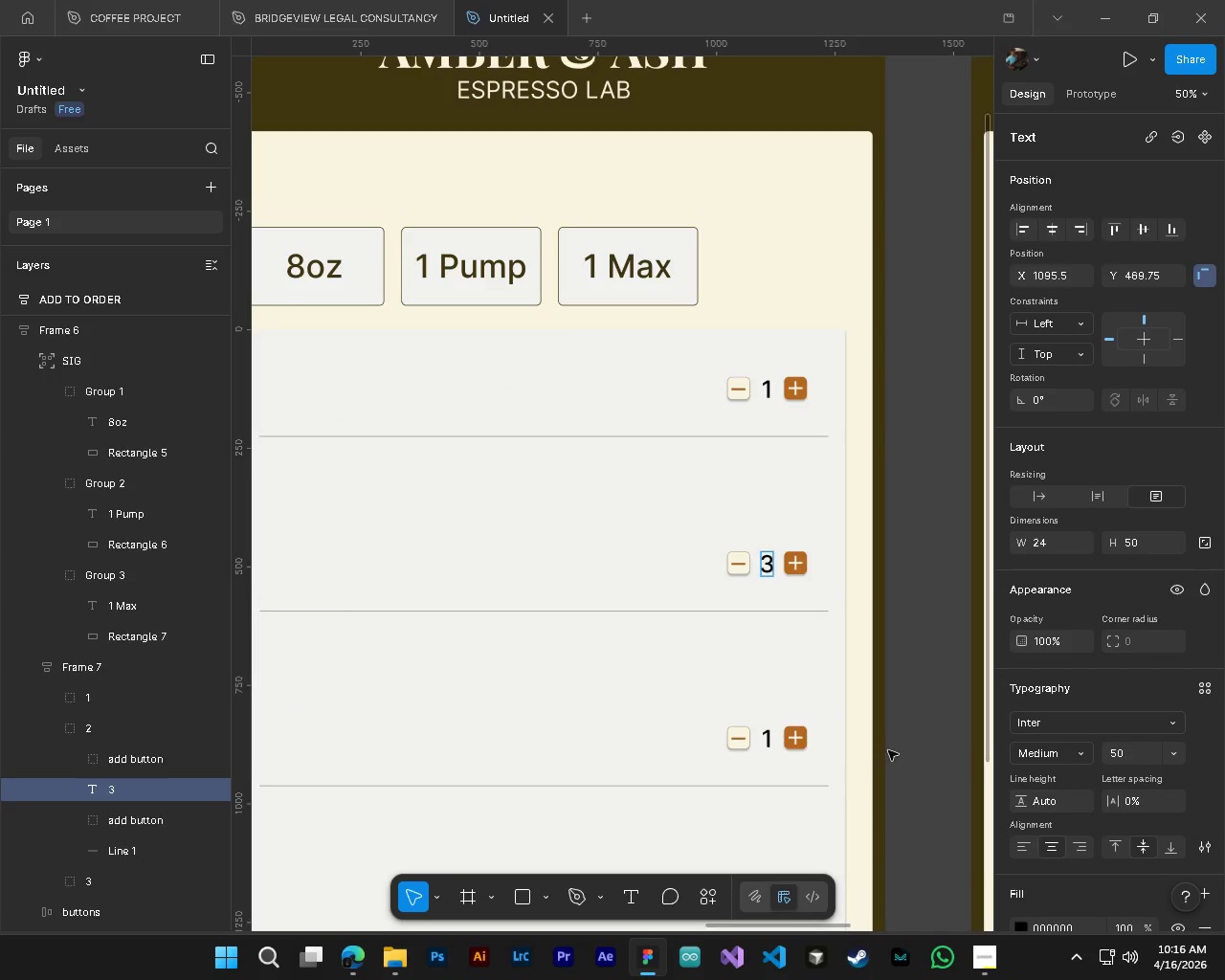 
left_click([938, 719])
 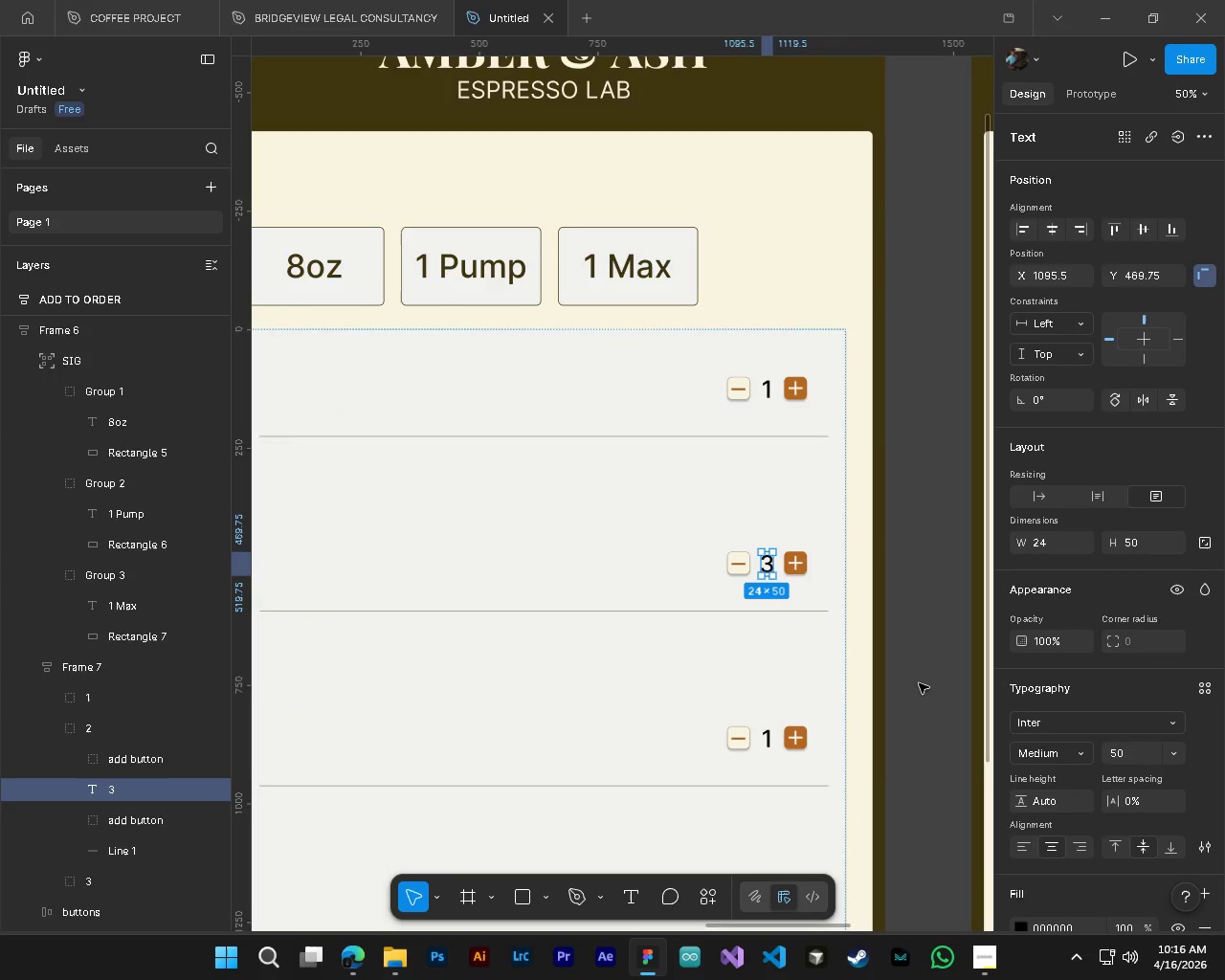 
hold_key(key=ControlLeft, duration=0.33)
 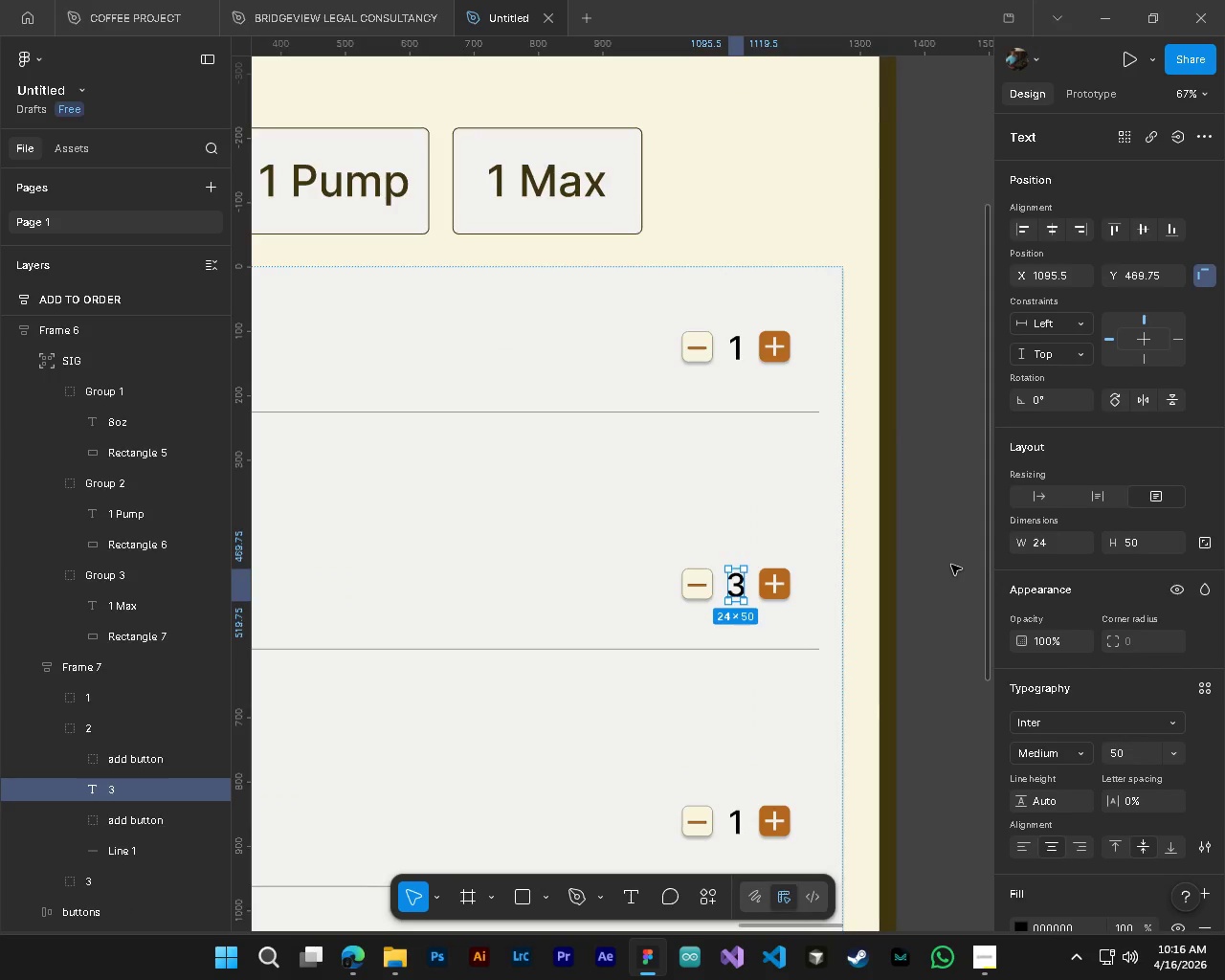 
key(Alt+Control+AltLeft)
 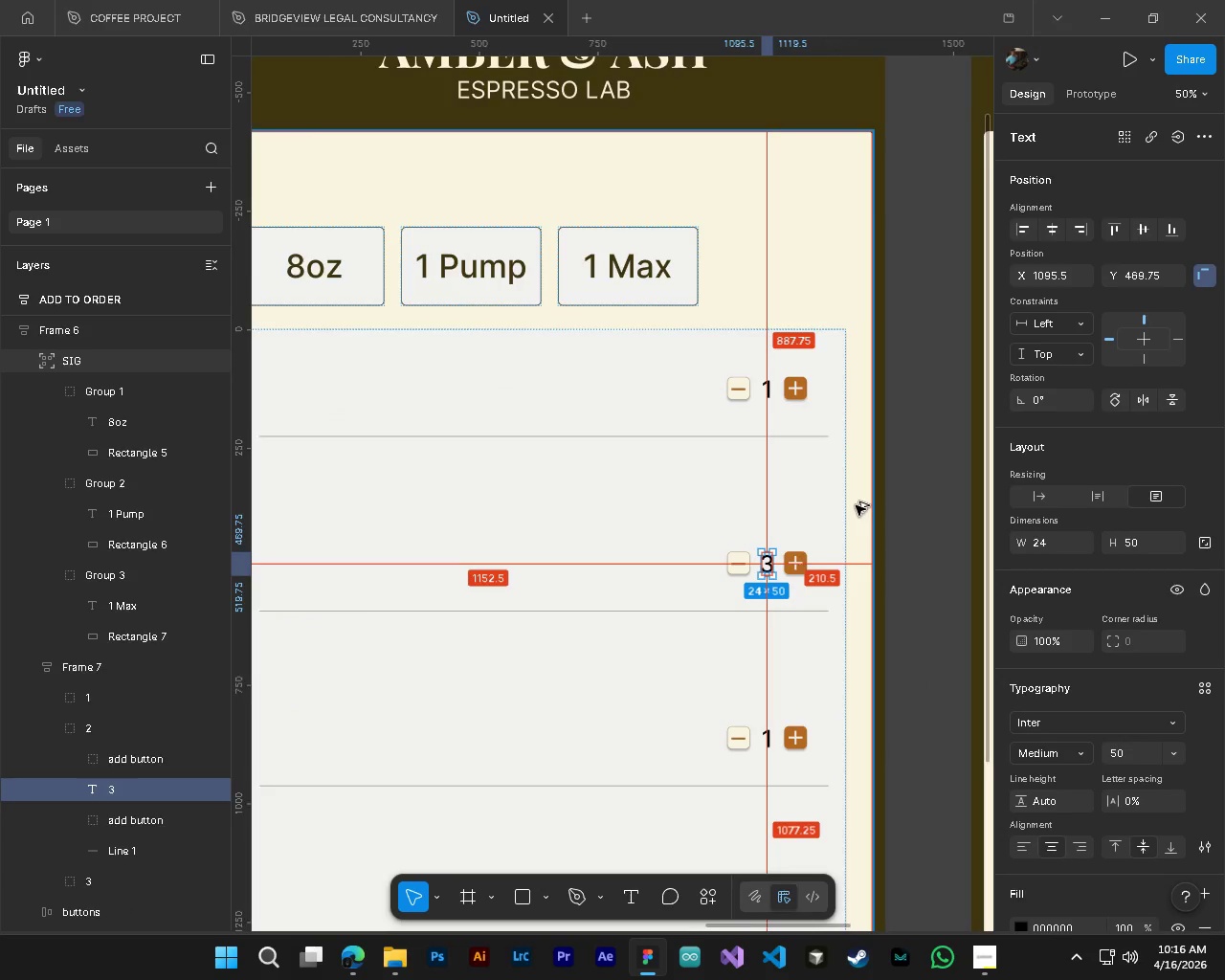 
left_click([951, 565])
 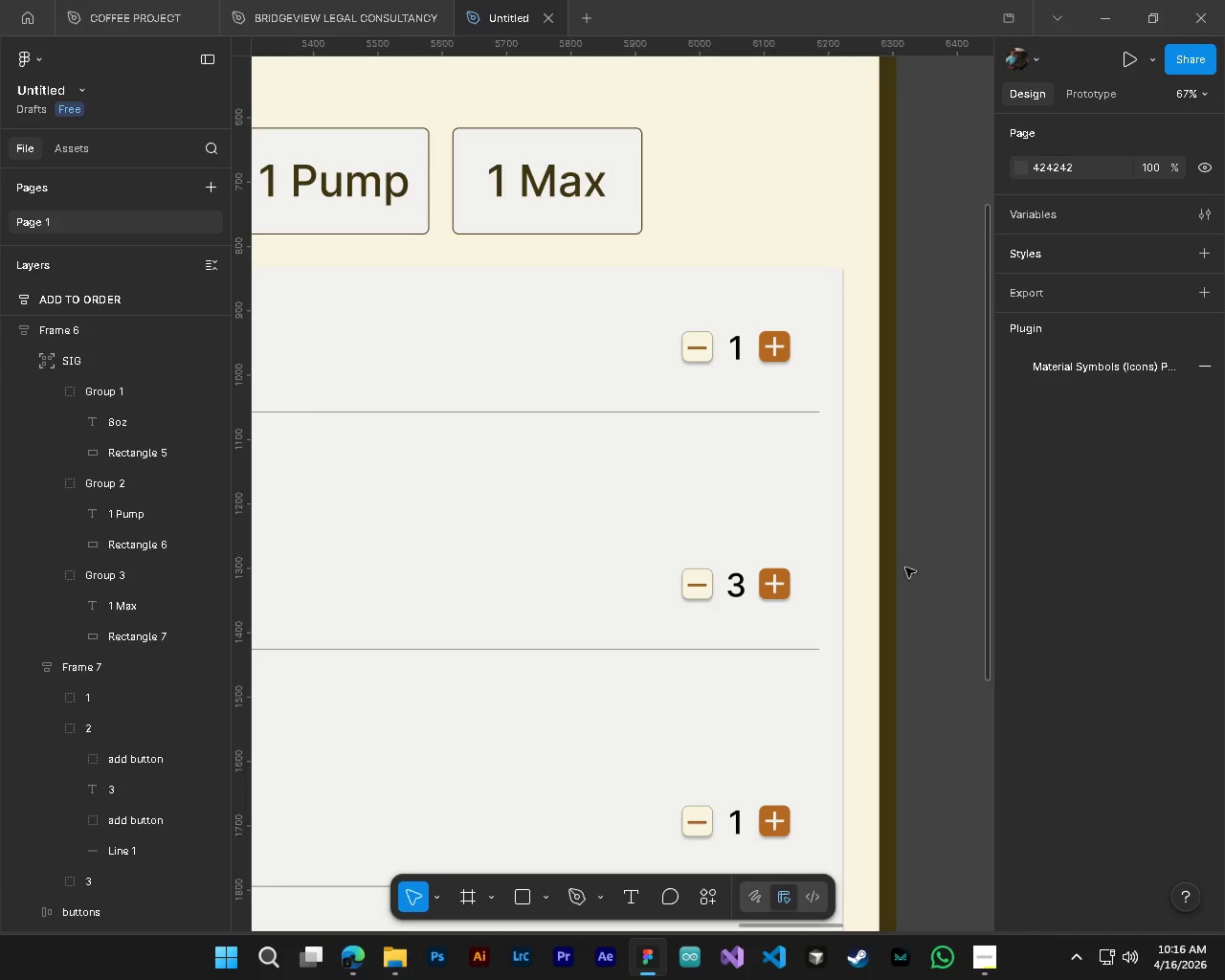 
scroll: coordinate [856, 505], scroll_direction: up, amount: 3.0
 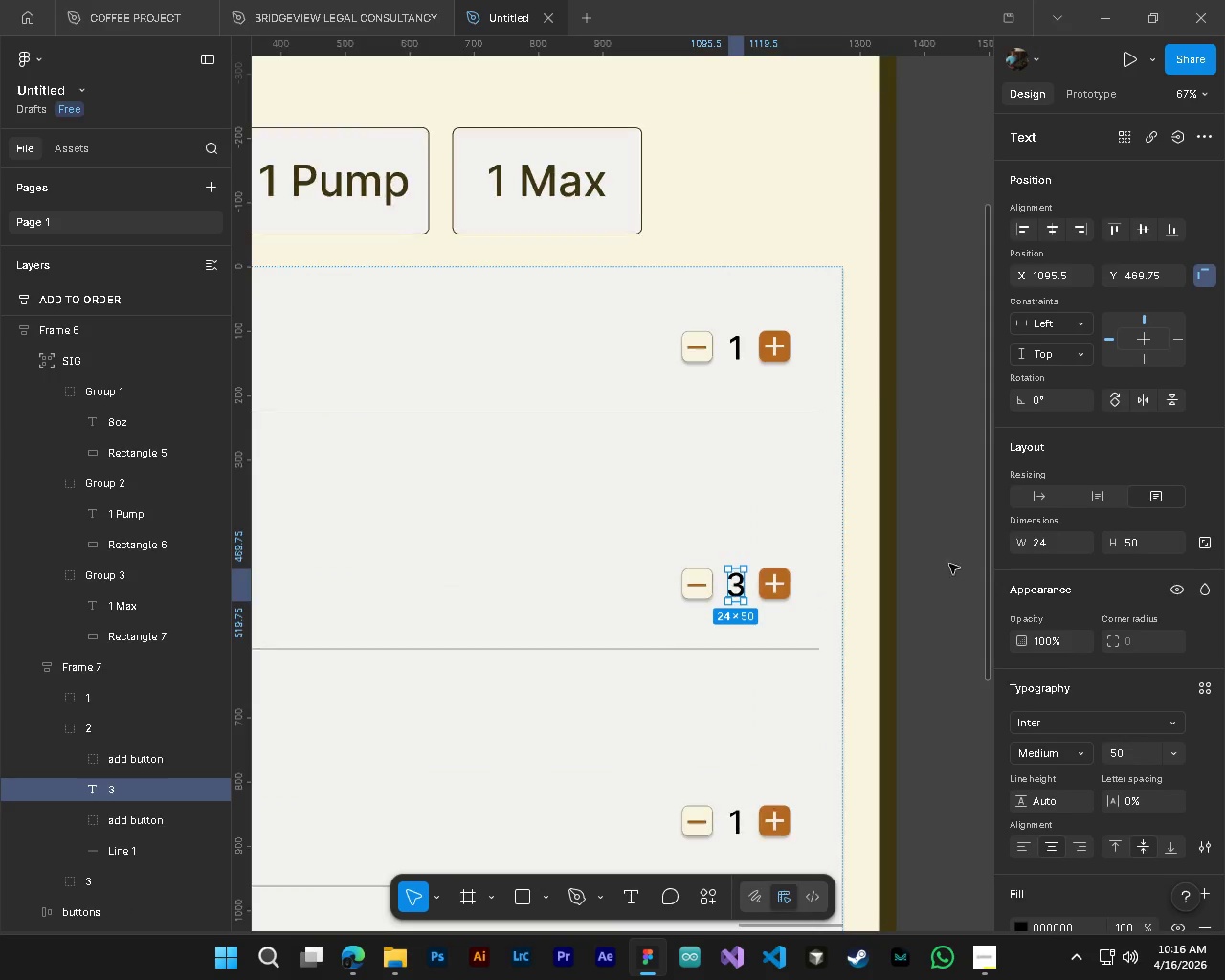 
hold_key(key=ControlLeft, duration=0.94)
left_click([739, 359])
 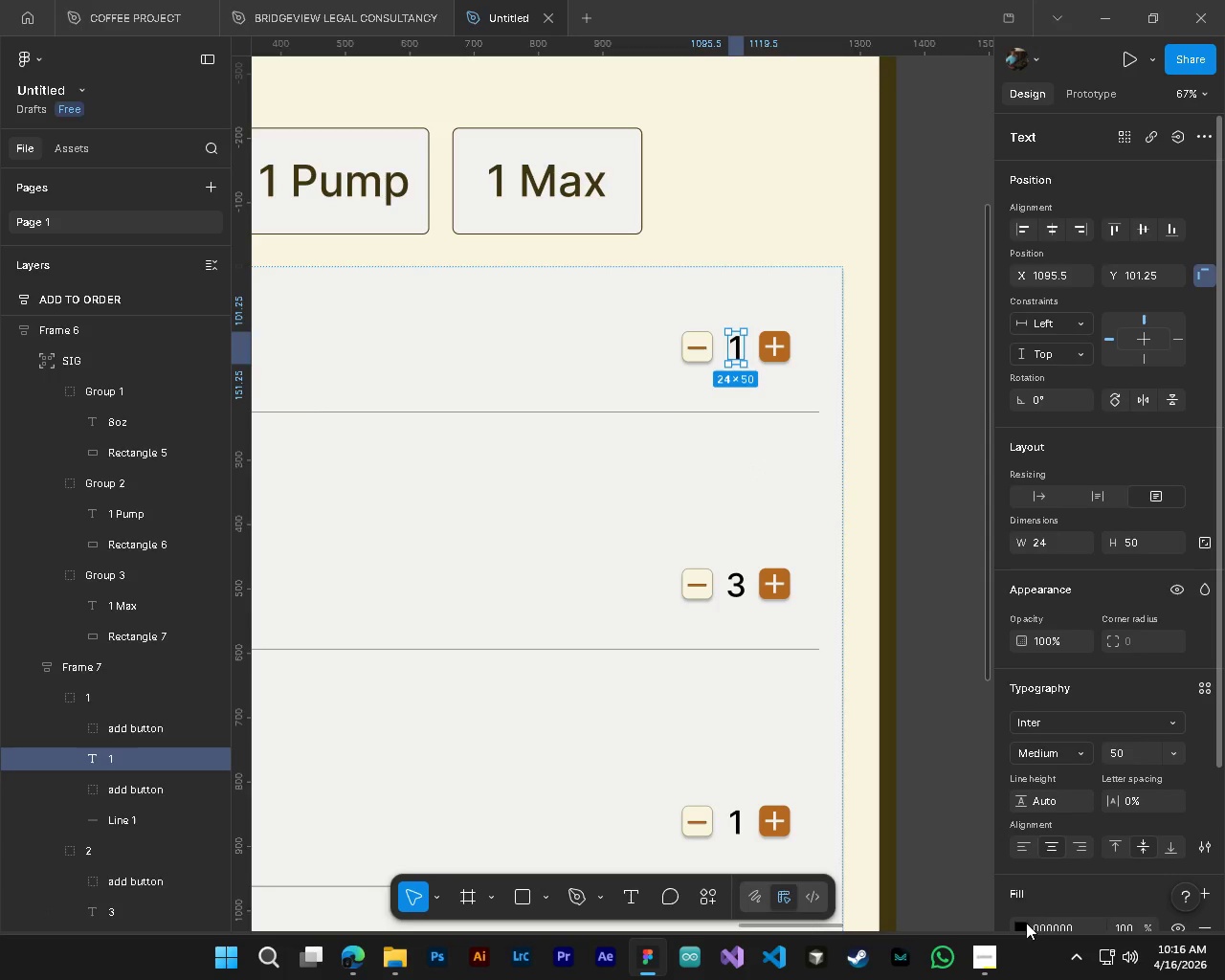 
left_click([1021, 929])
 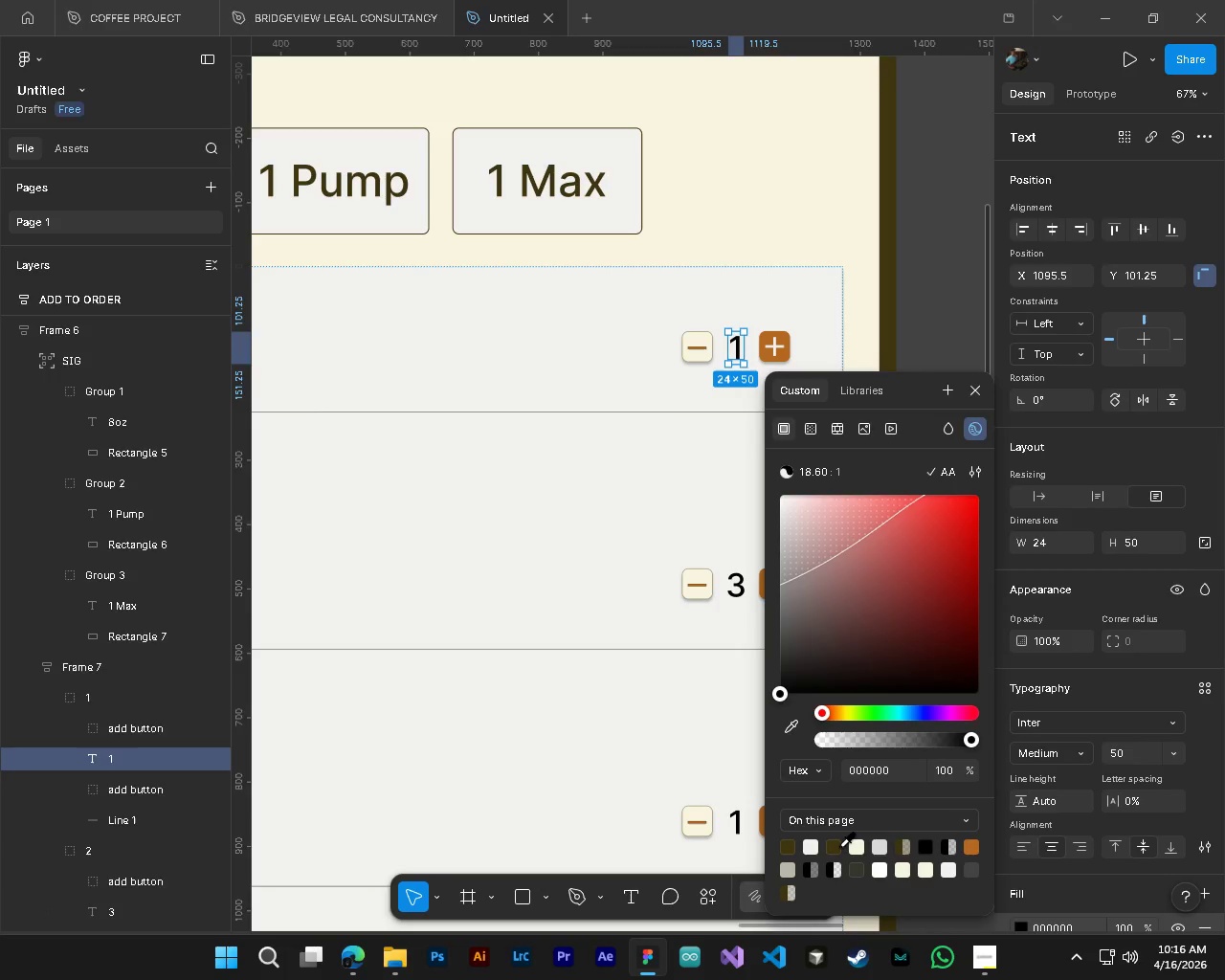 
left_click([839, 844])
 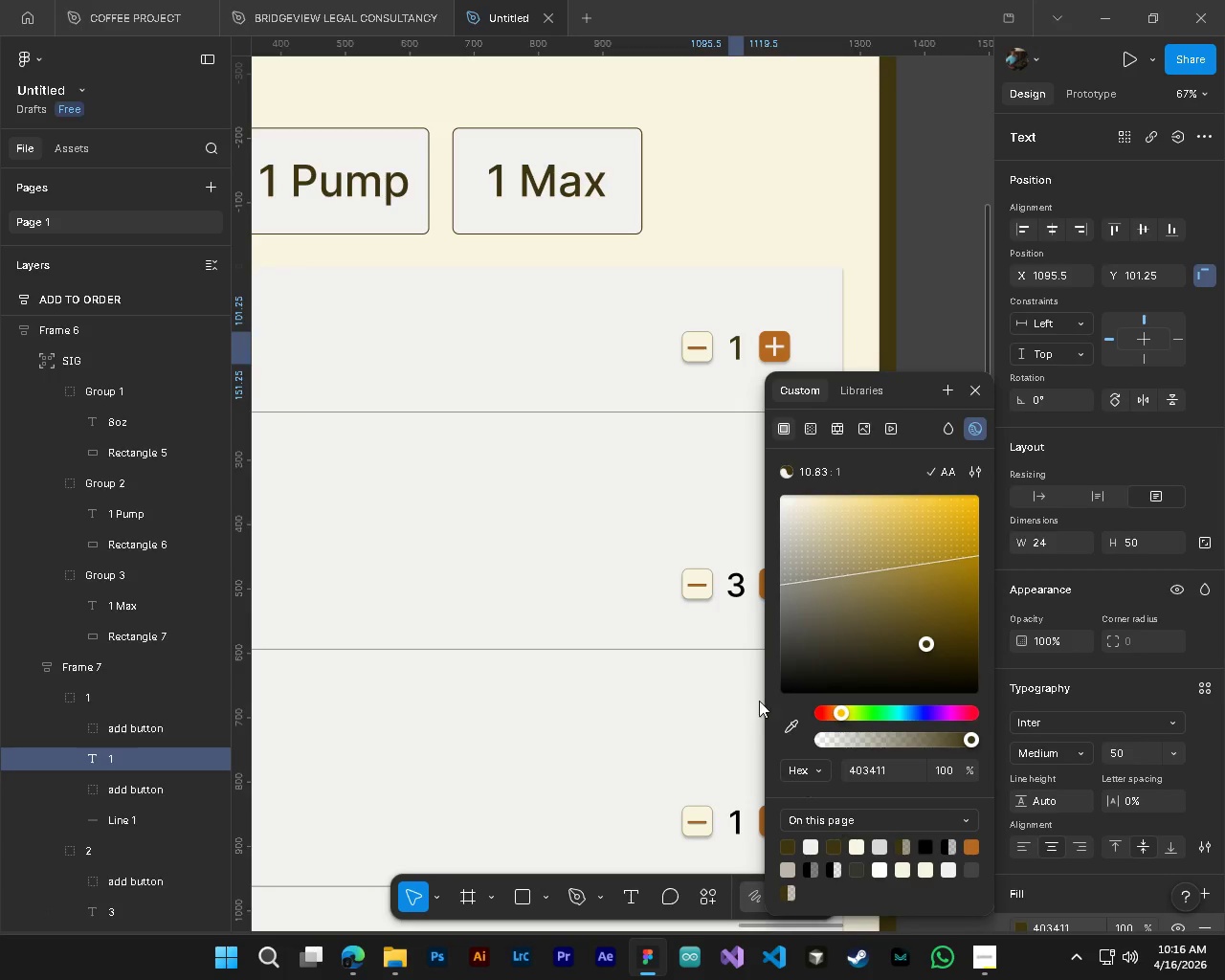 
hold_key(key=ControlLeft, duration=0.39)
 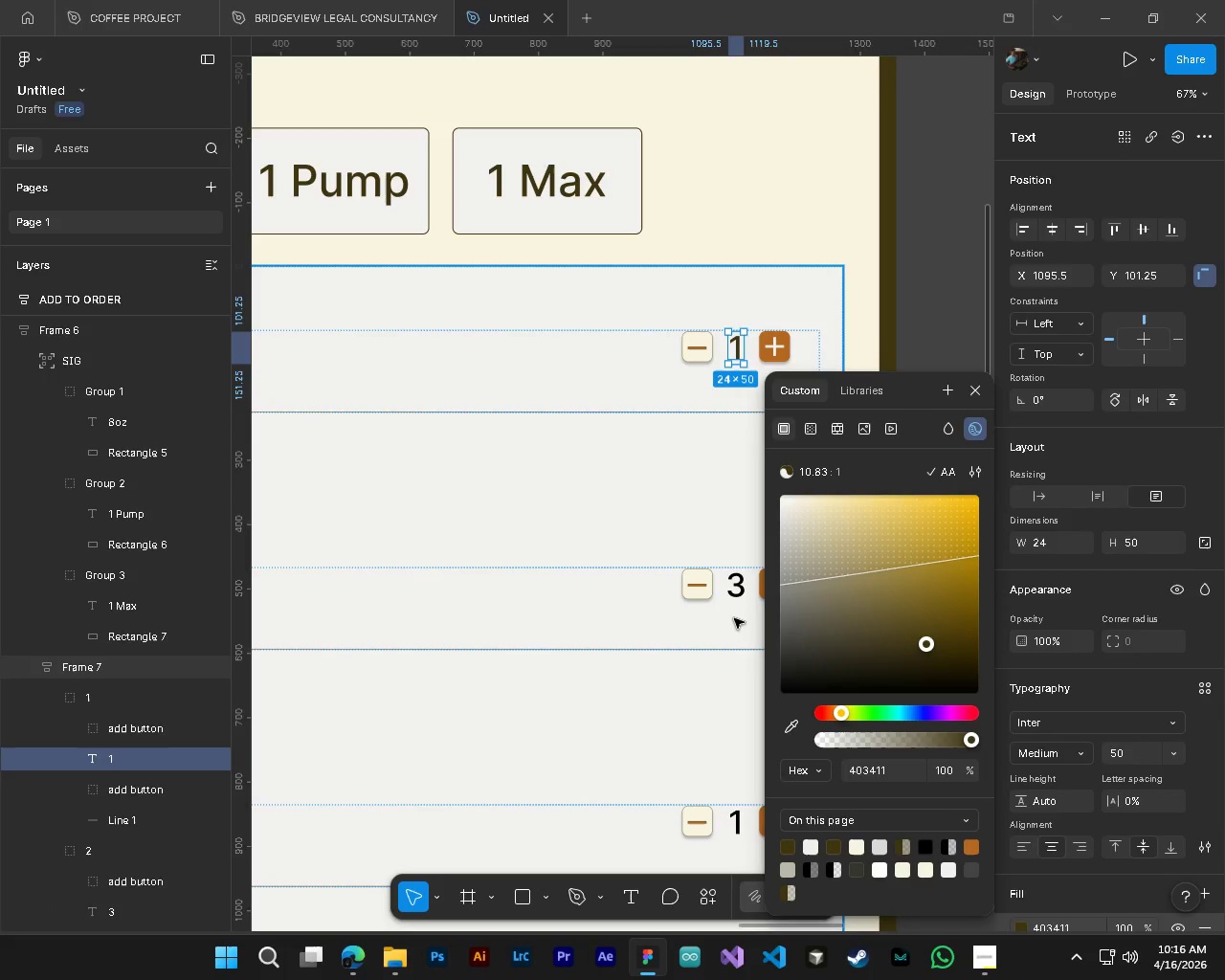 
hold_key(key=ControlLeft, duration=0.78)
left_click([734, 595])
 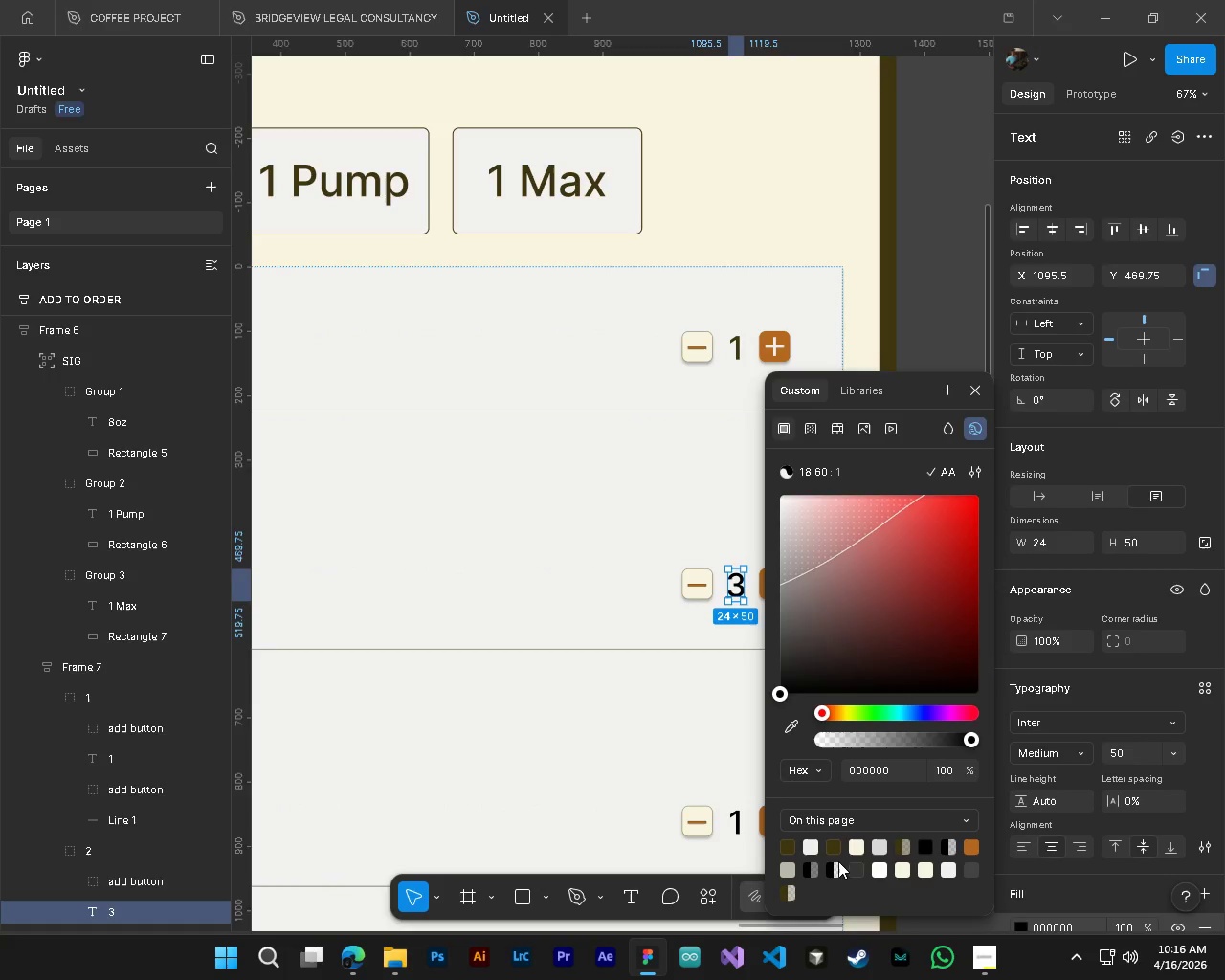 
left_click([836, 839])
 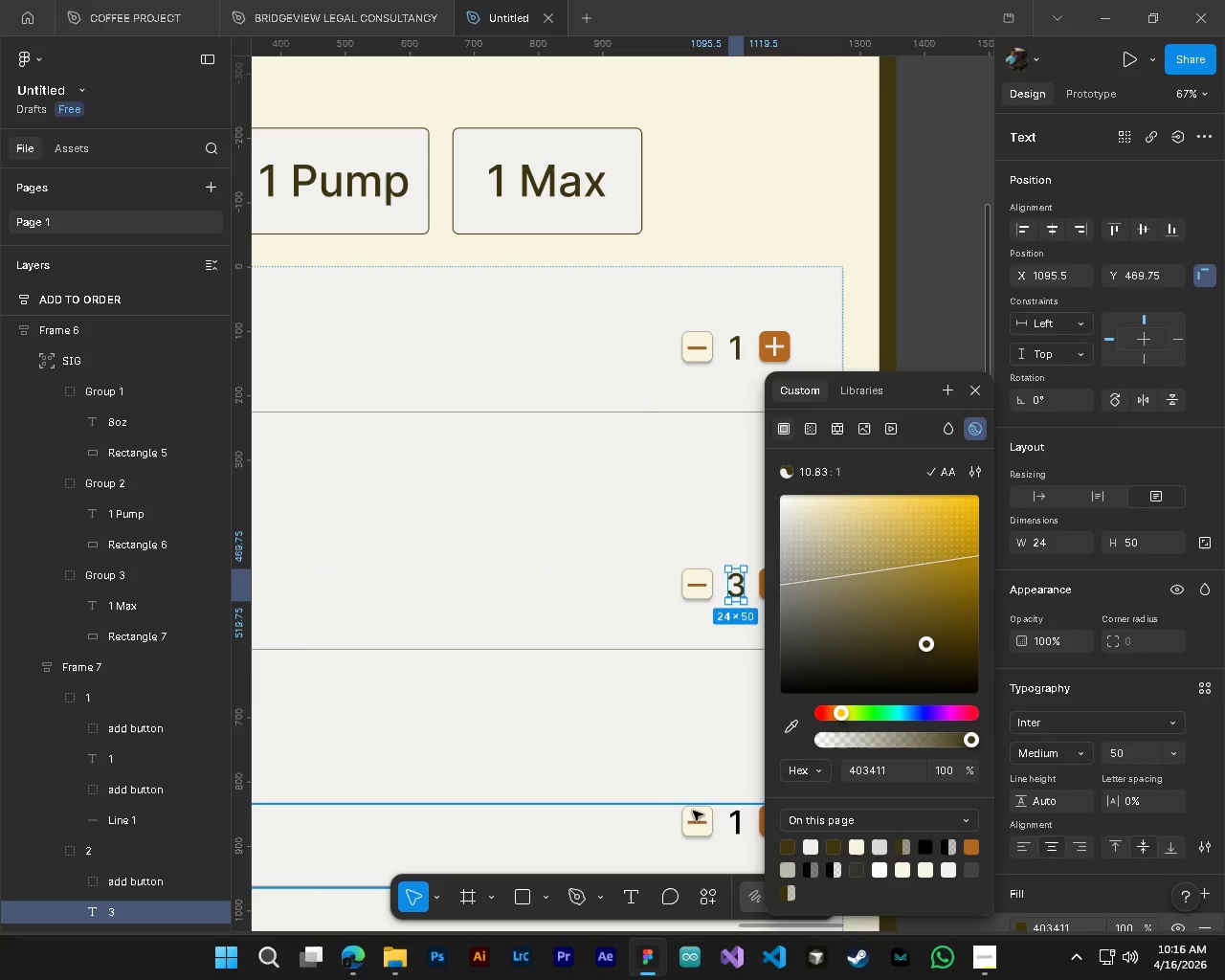 
hold_key(key=ControlLeft, duration=1.34)
left_click([734, 834])
 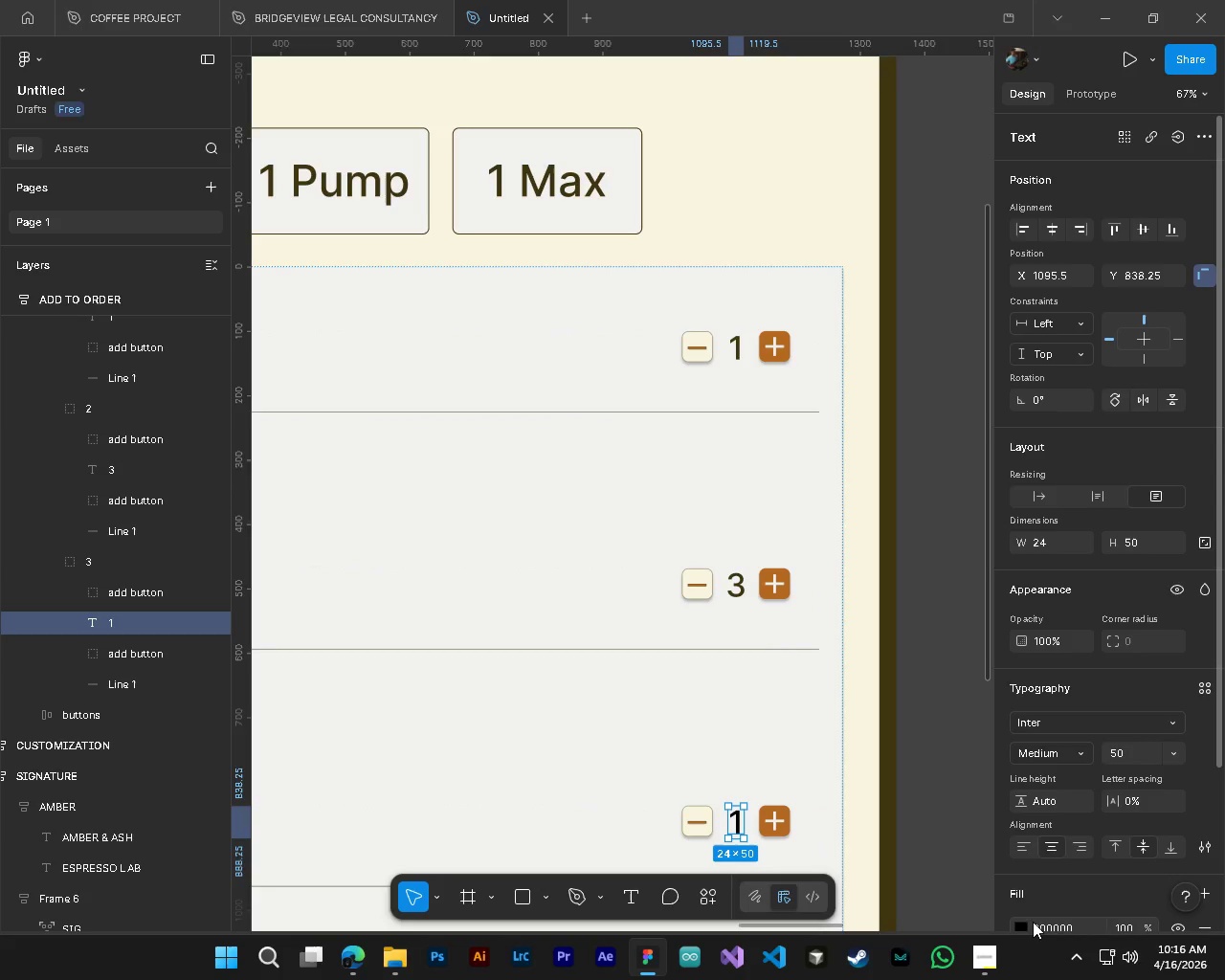 
left_click([1022, 924])
 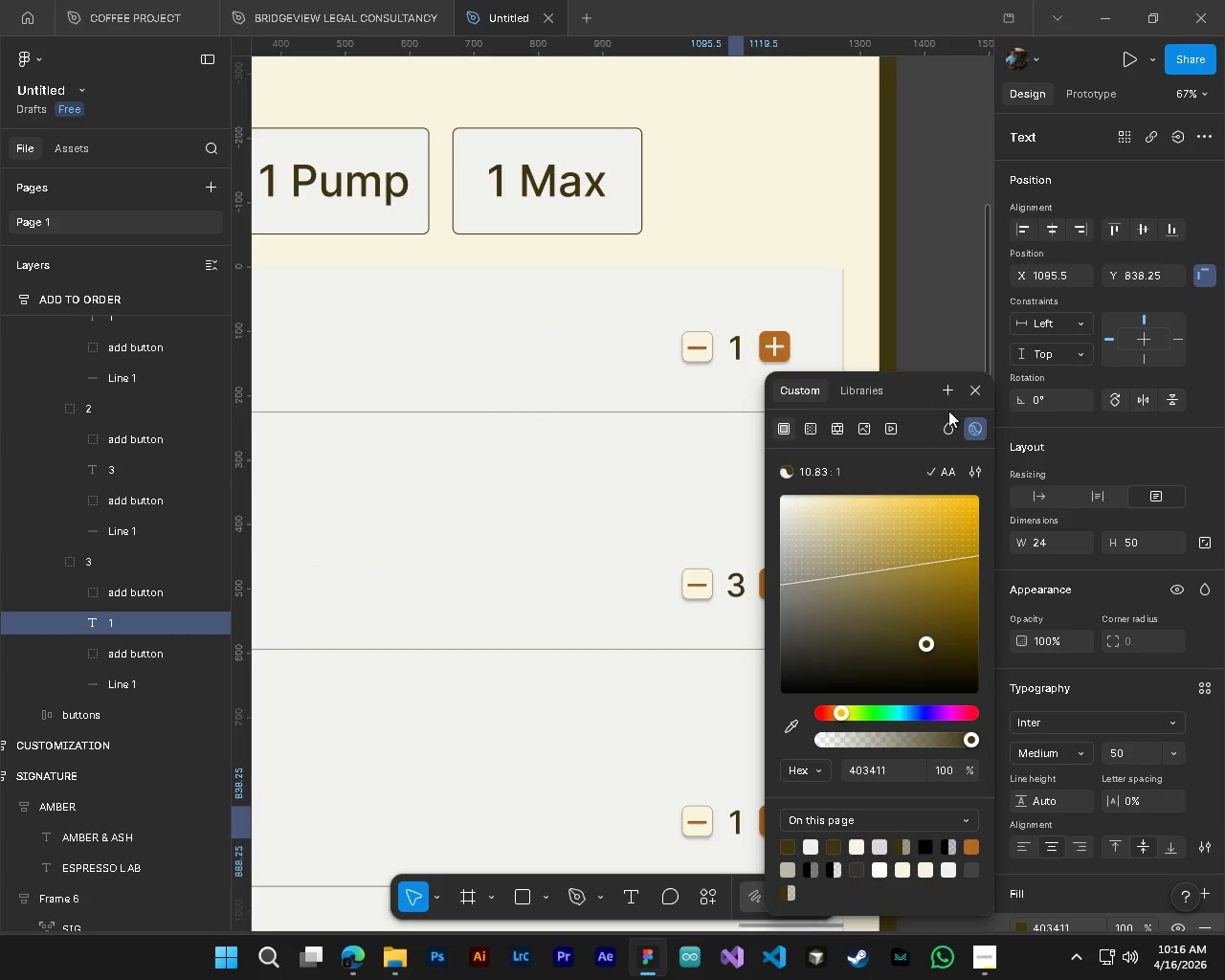 
left_click([976, 387])
 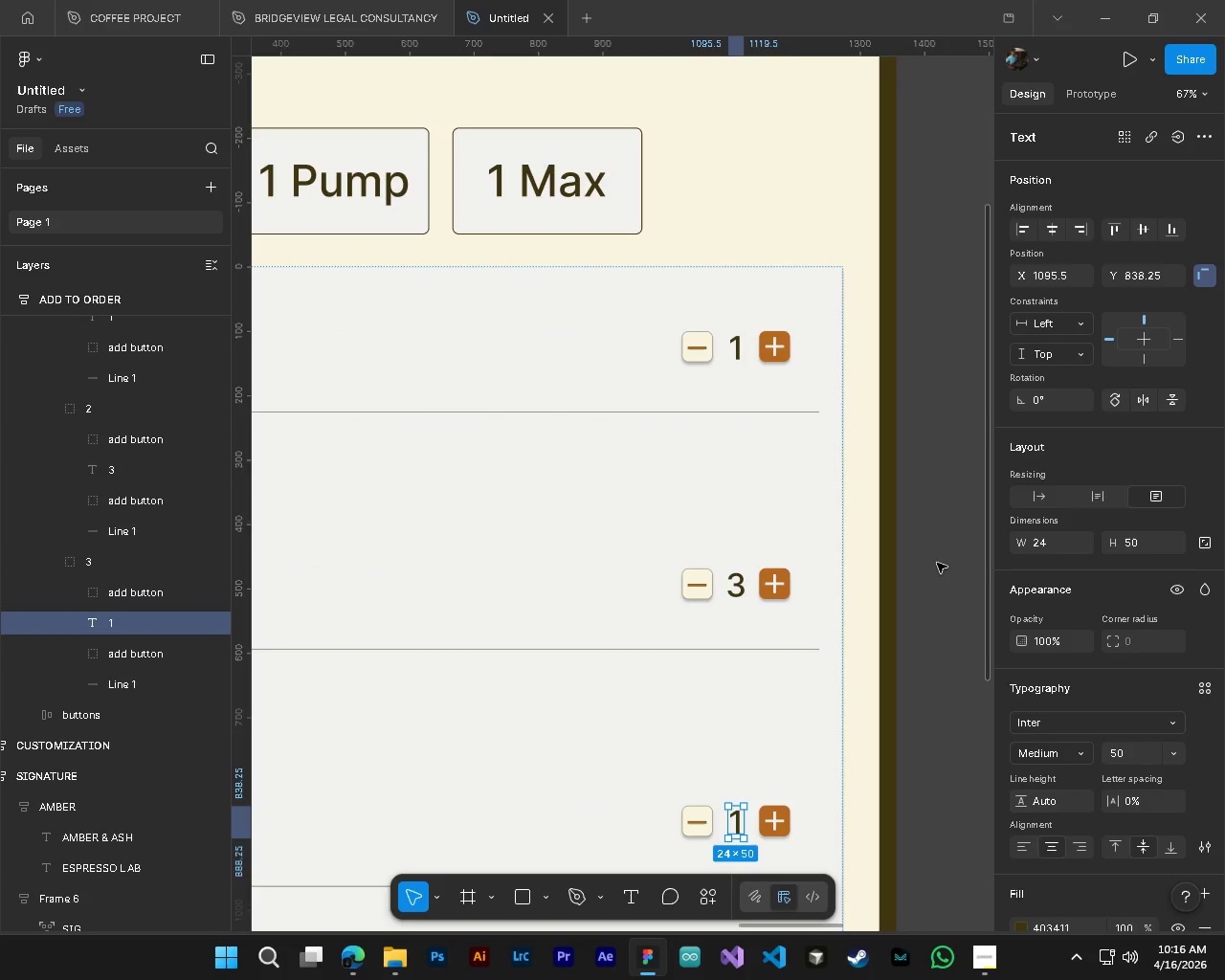 
left_click([937, 563])
 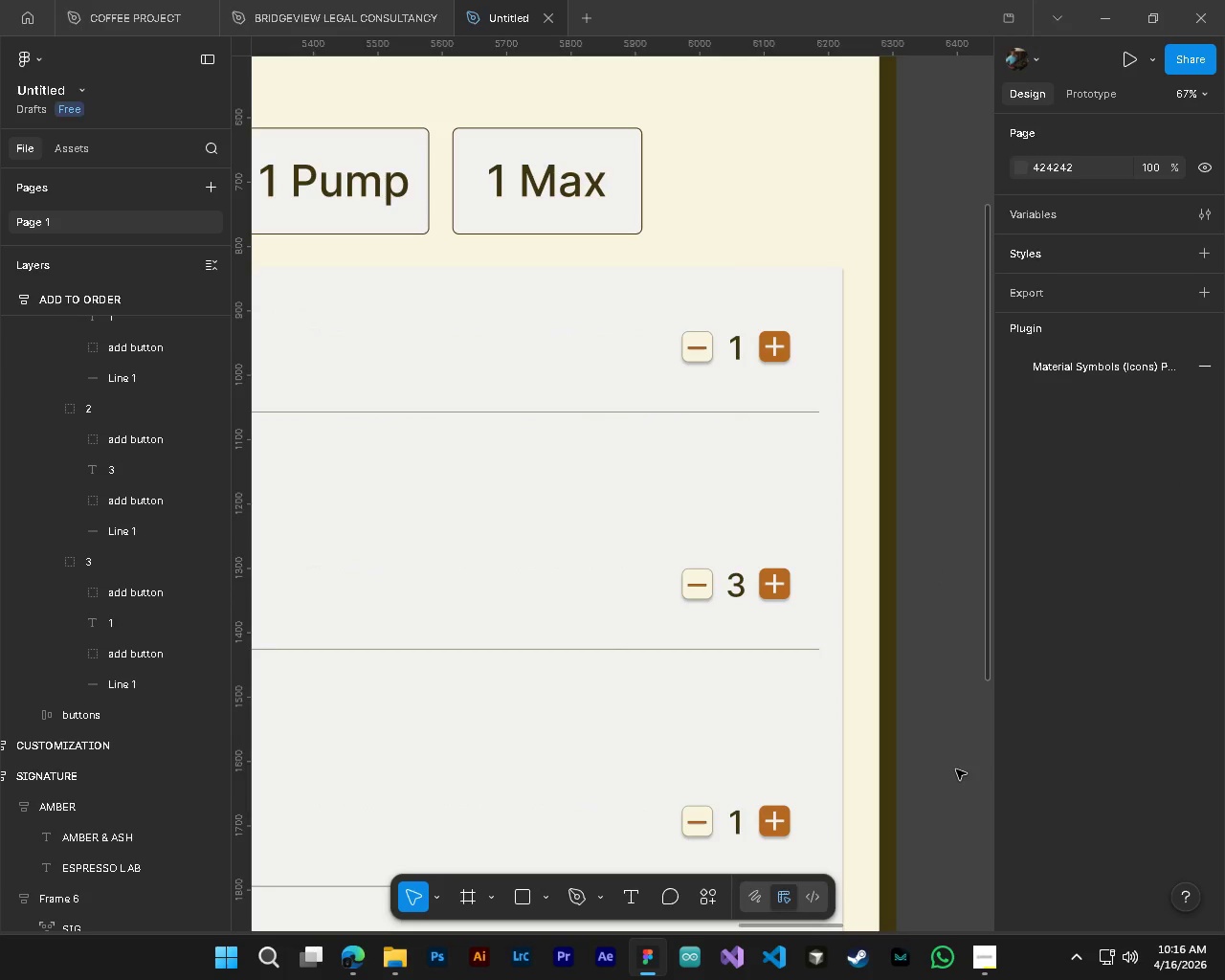 
hold_key(key=ControlLeft, duration=0.33)
 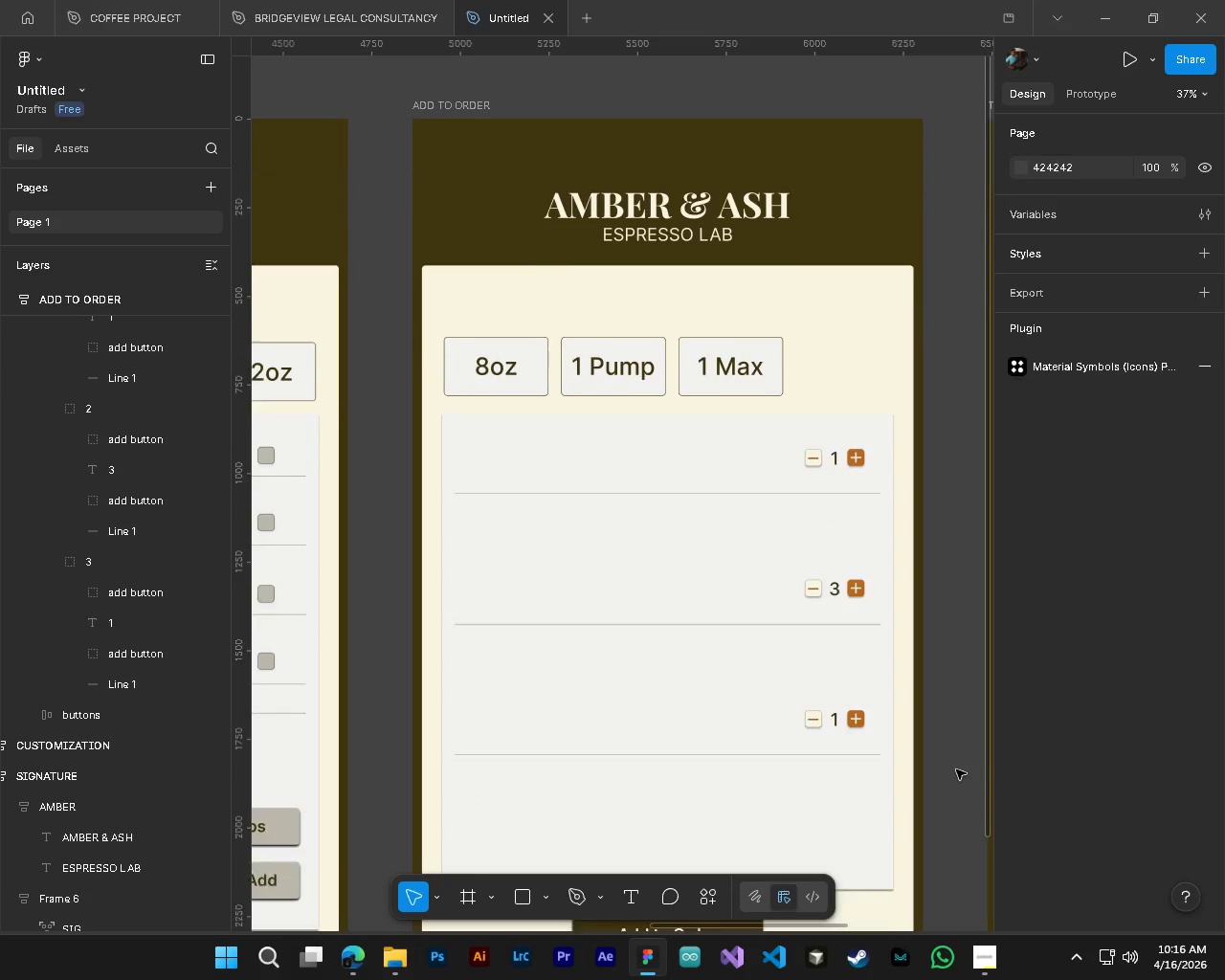 
key(Alt+Control+AltLeft)
 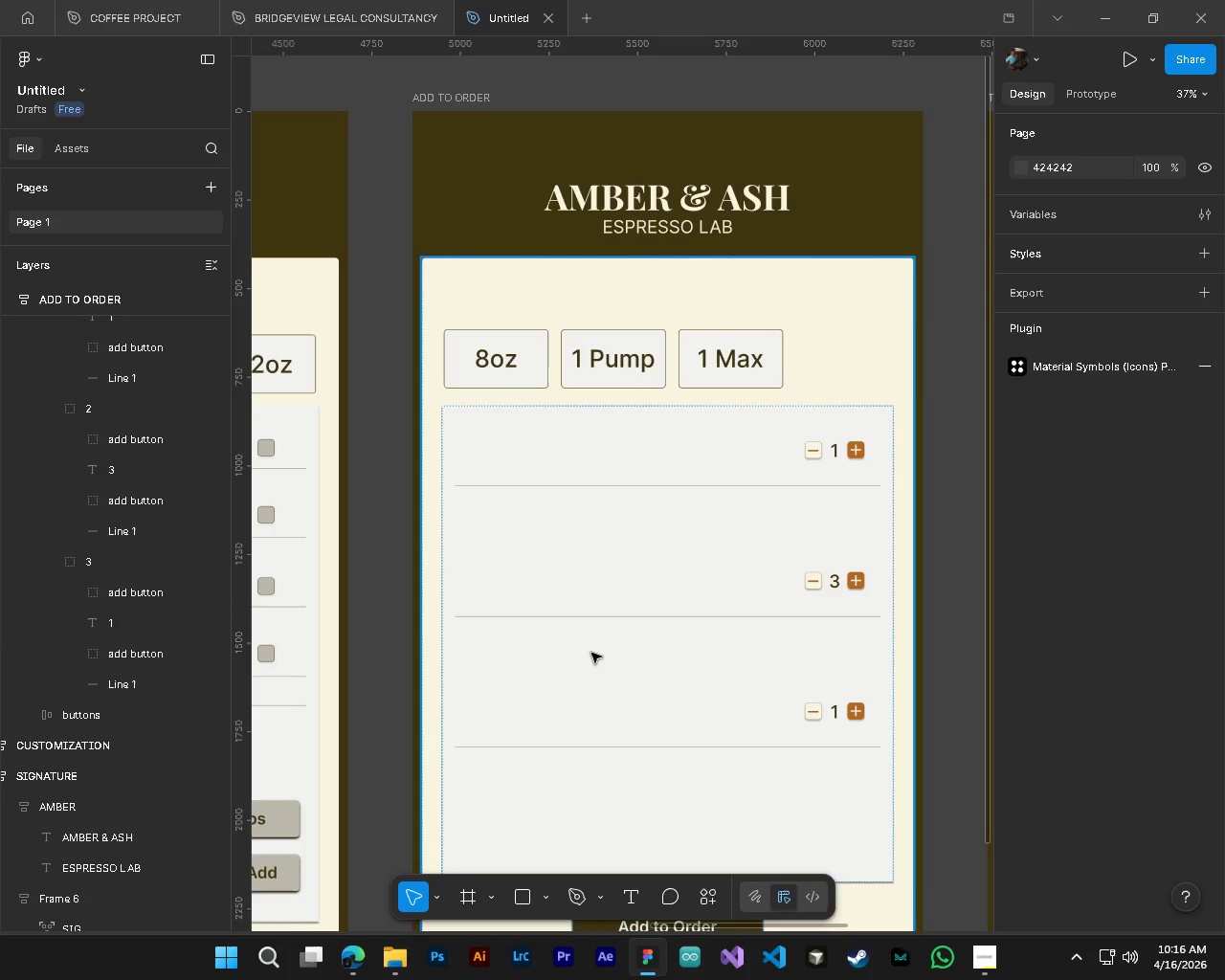 
scroll: coordinate [956, 769], scroll_direction: down, amount: 5.0
 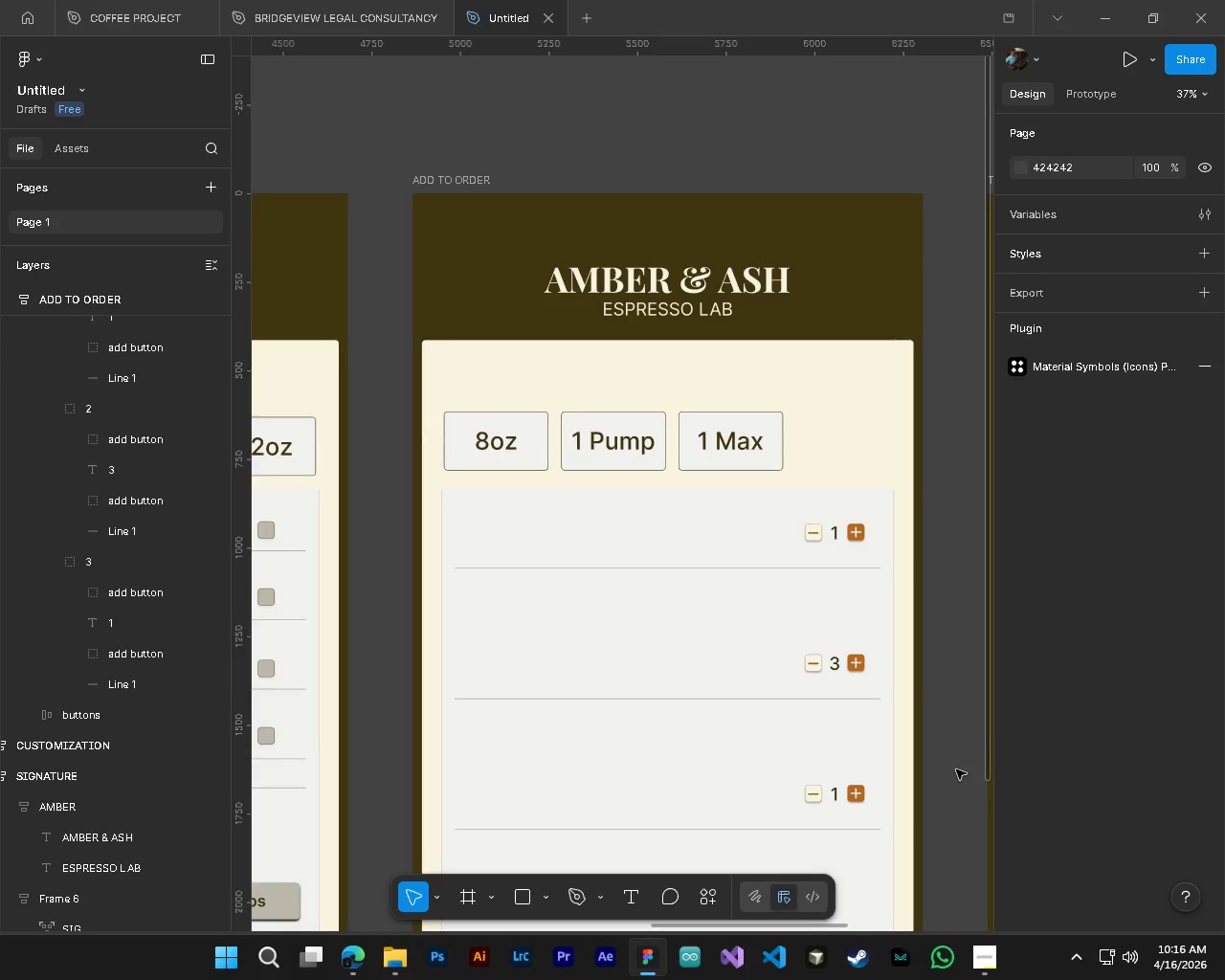 
wait(9.64)
 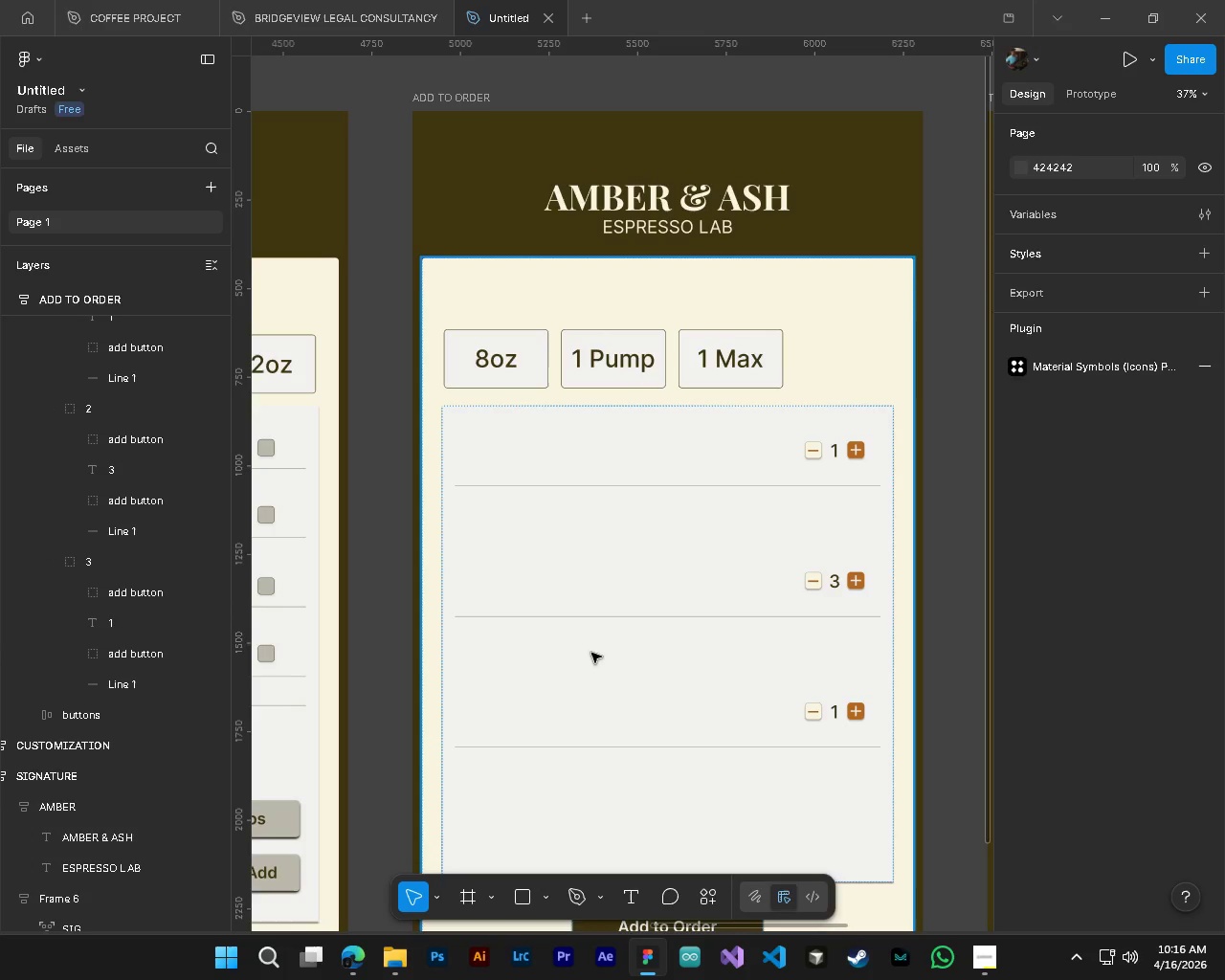 
left_click([116, 588])
 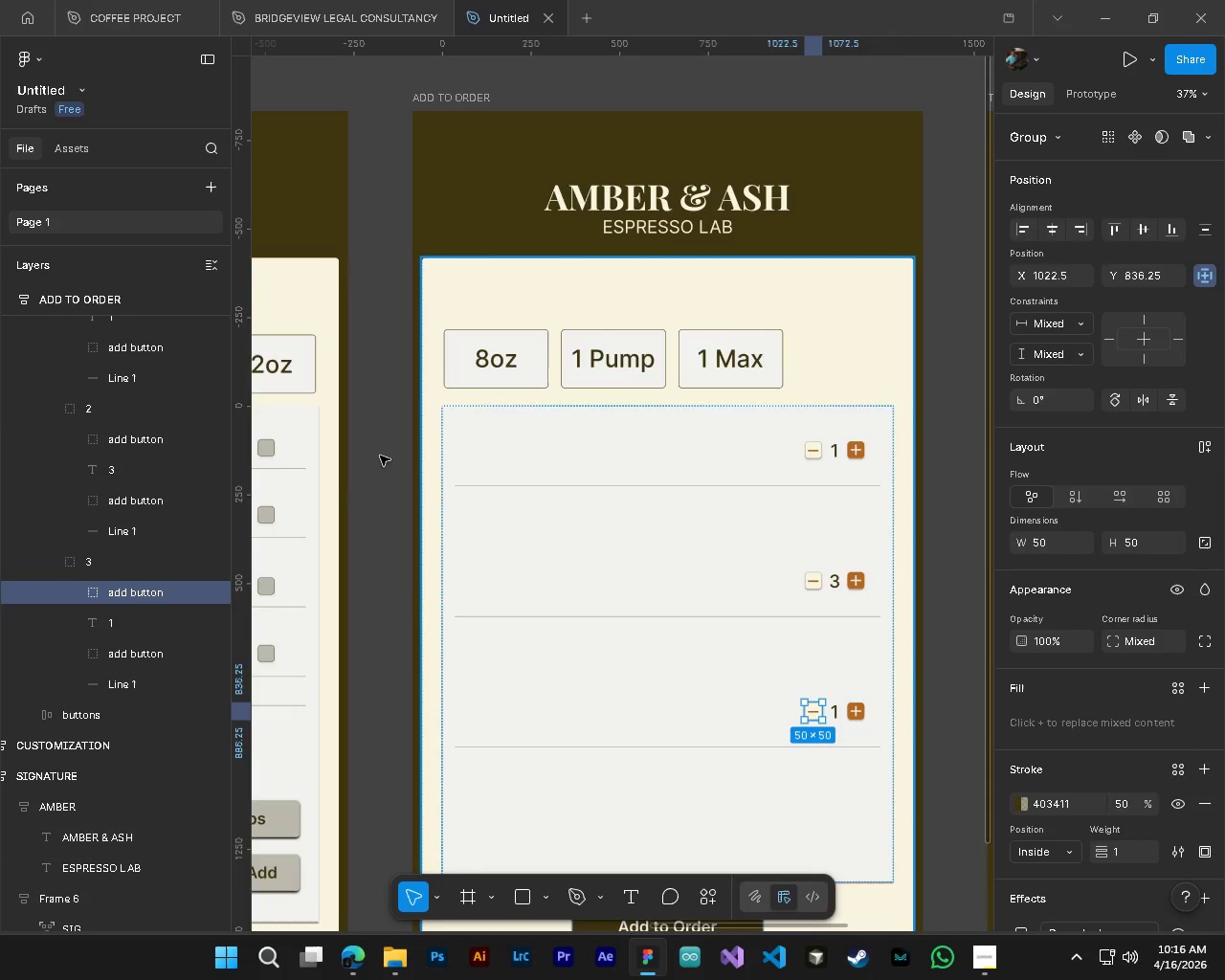 
scroll: coordinate [64, 437], scroll_direction: up, amount: 3.0
 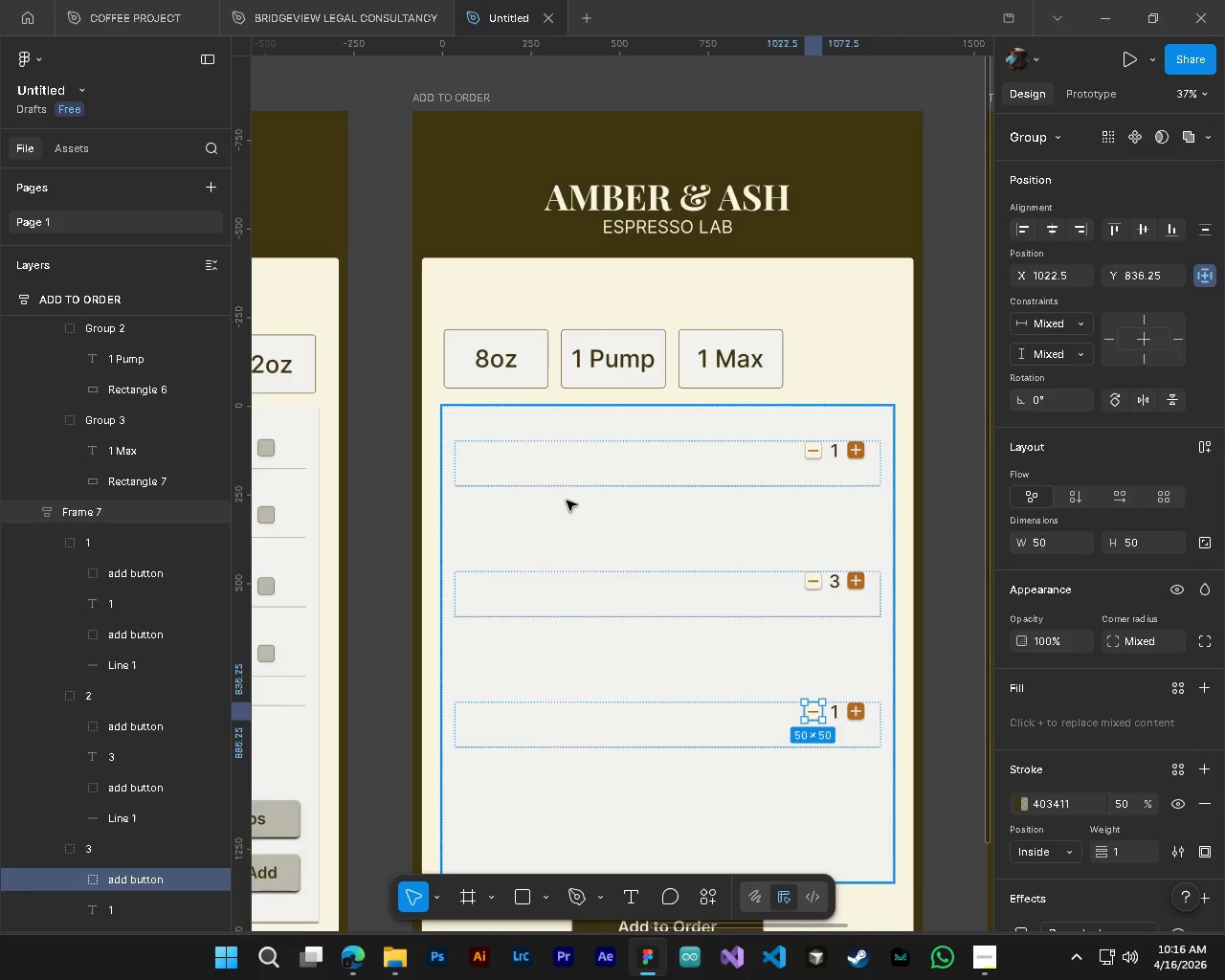 
key(T)
 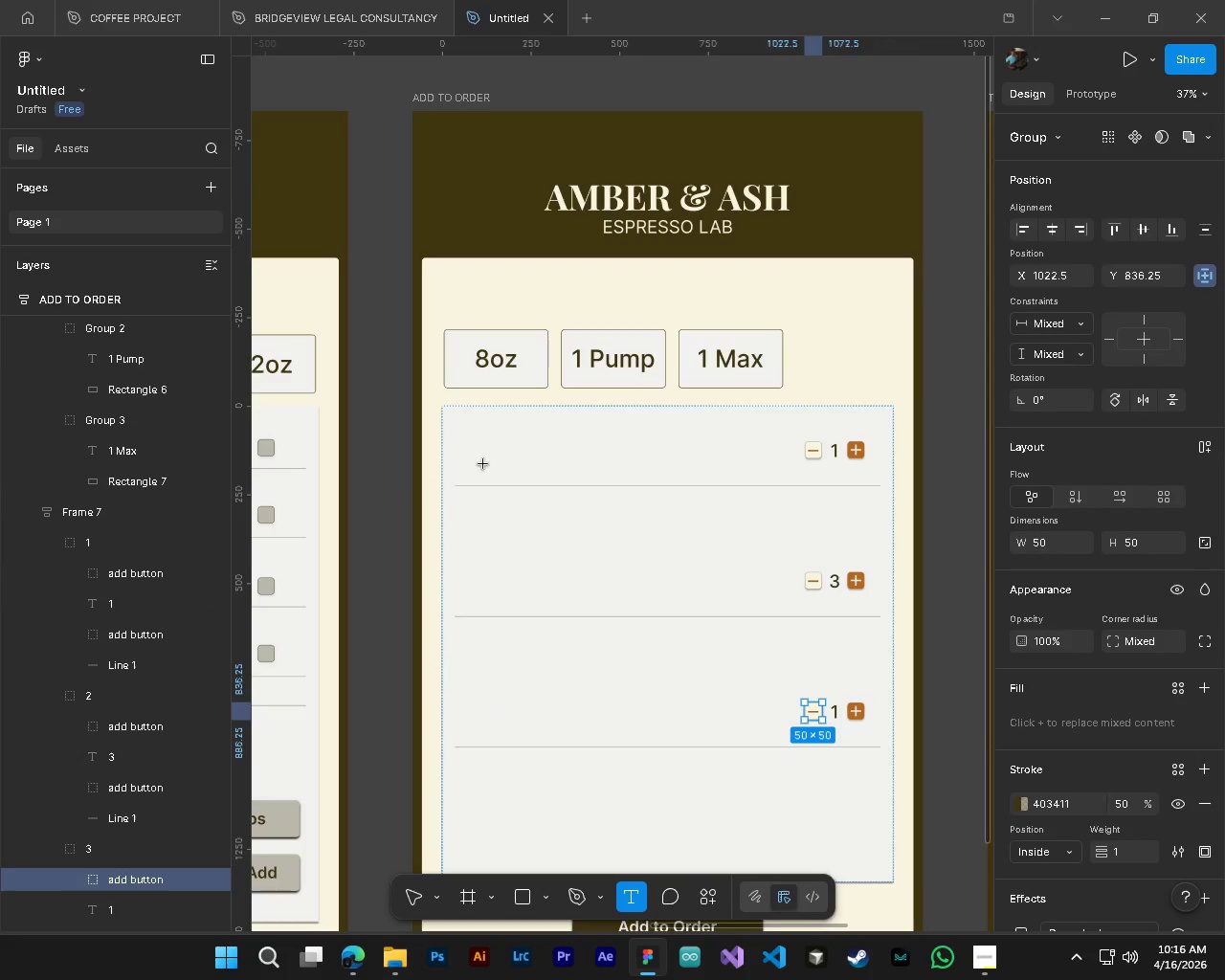 
left_click([483, 464])
 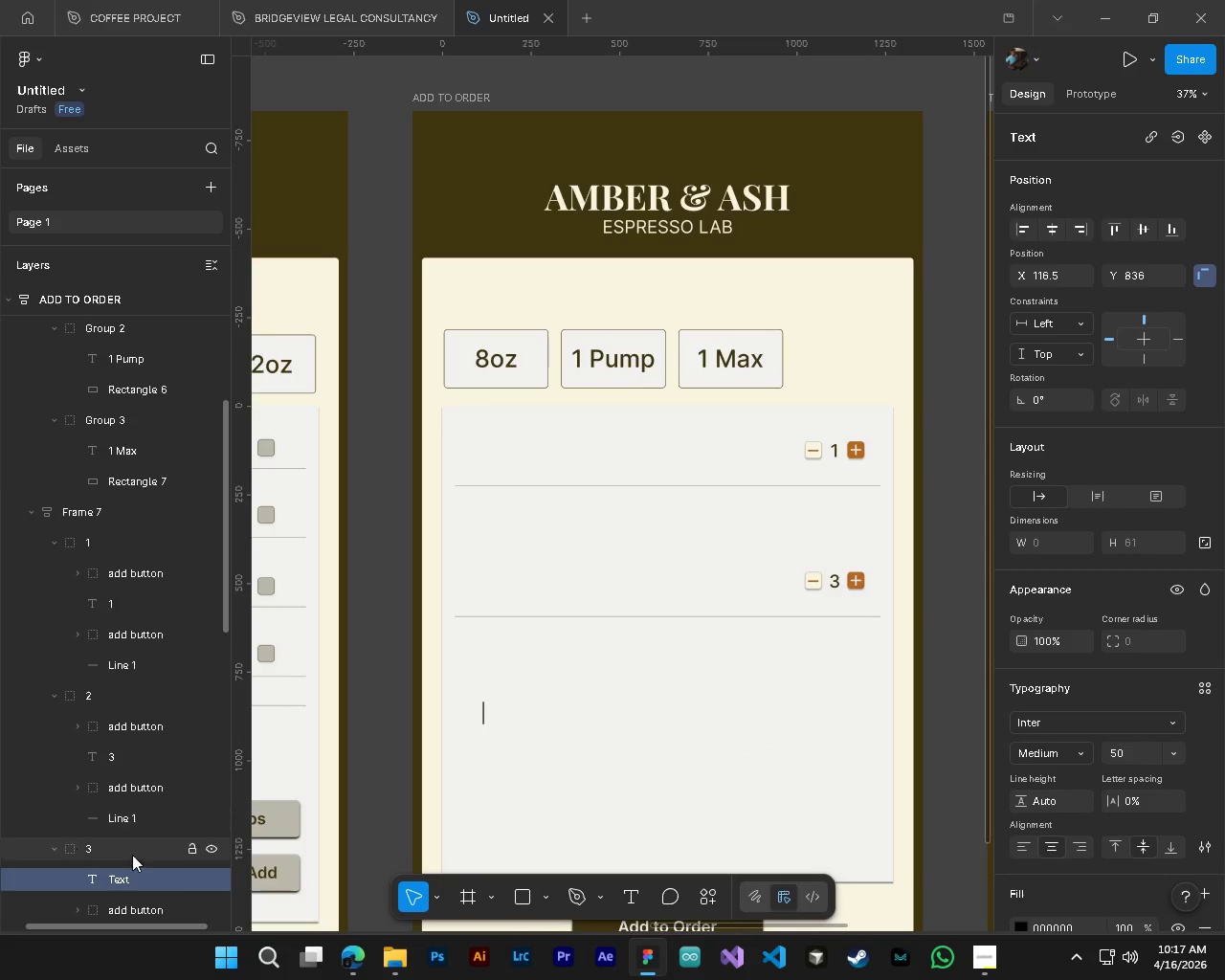 
left_click_drag(start_coordinate=[125, 884], to_coordinate=[103, 563])
 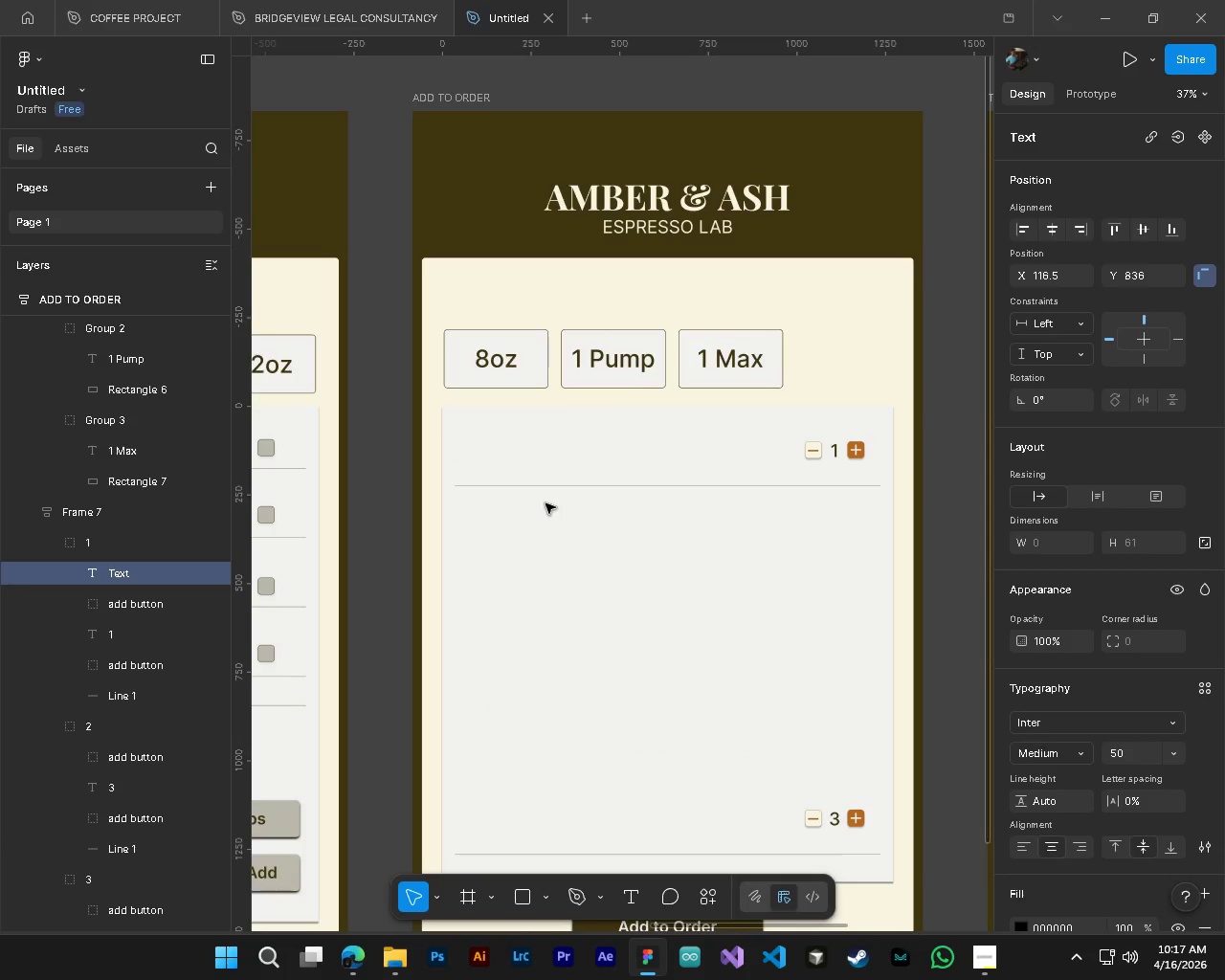 
key(S)
 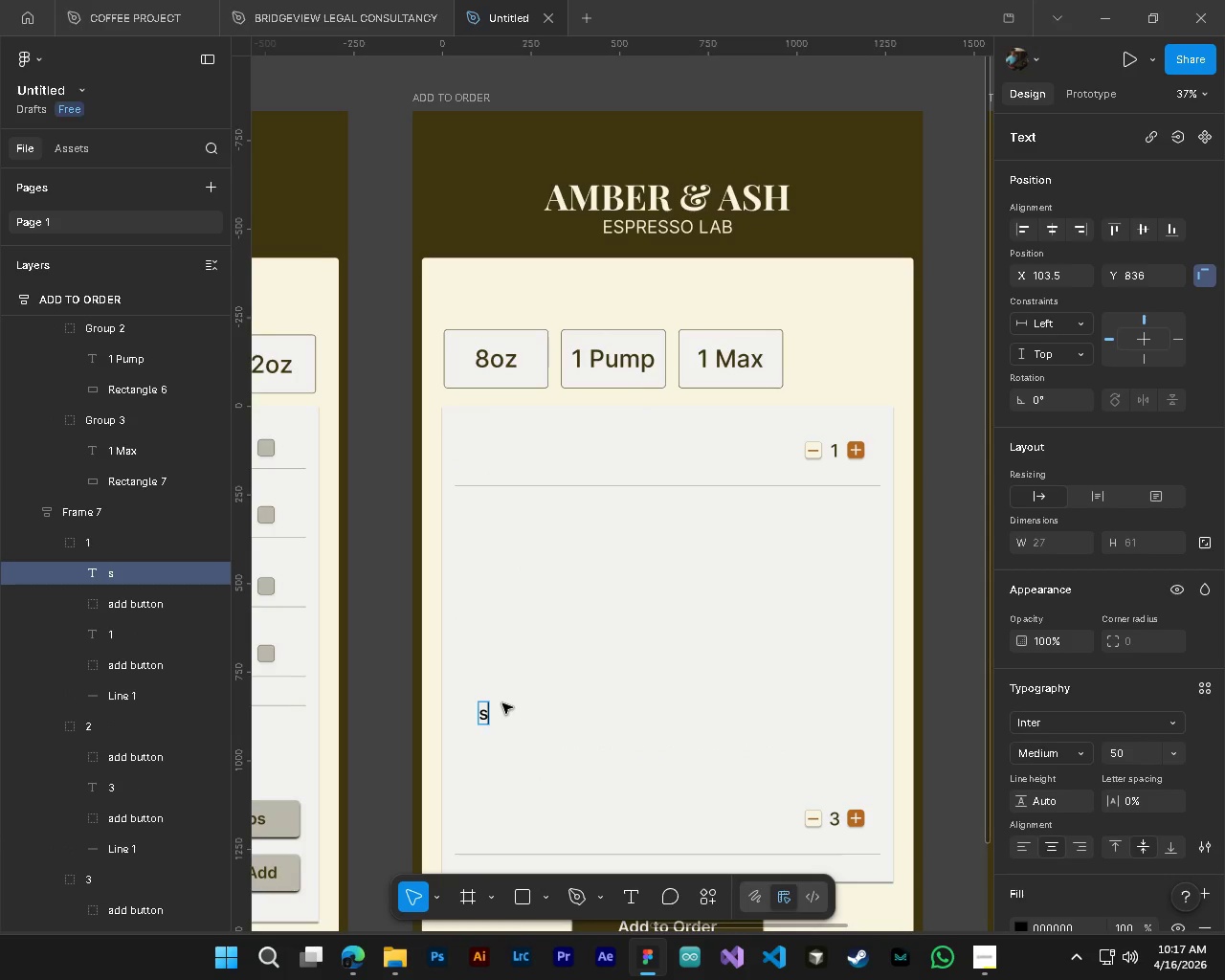 
type(A)
key(Backspace)
key(Backspace)
type(Almond Croissant)
 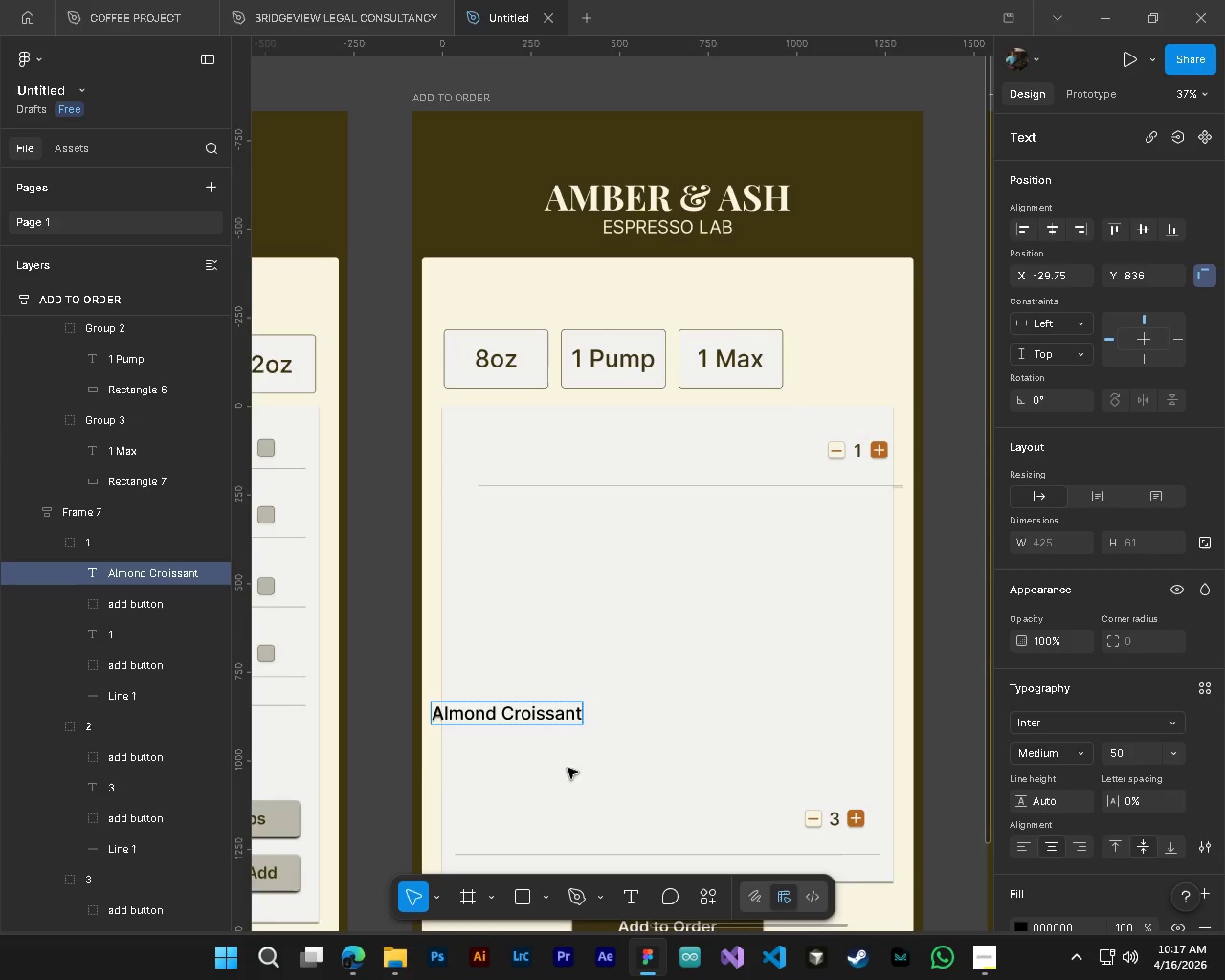 
key(Control+ControlLeft)
 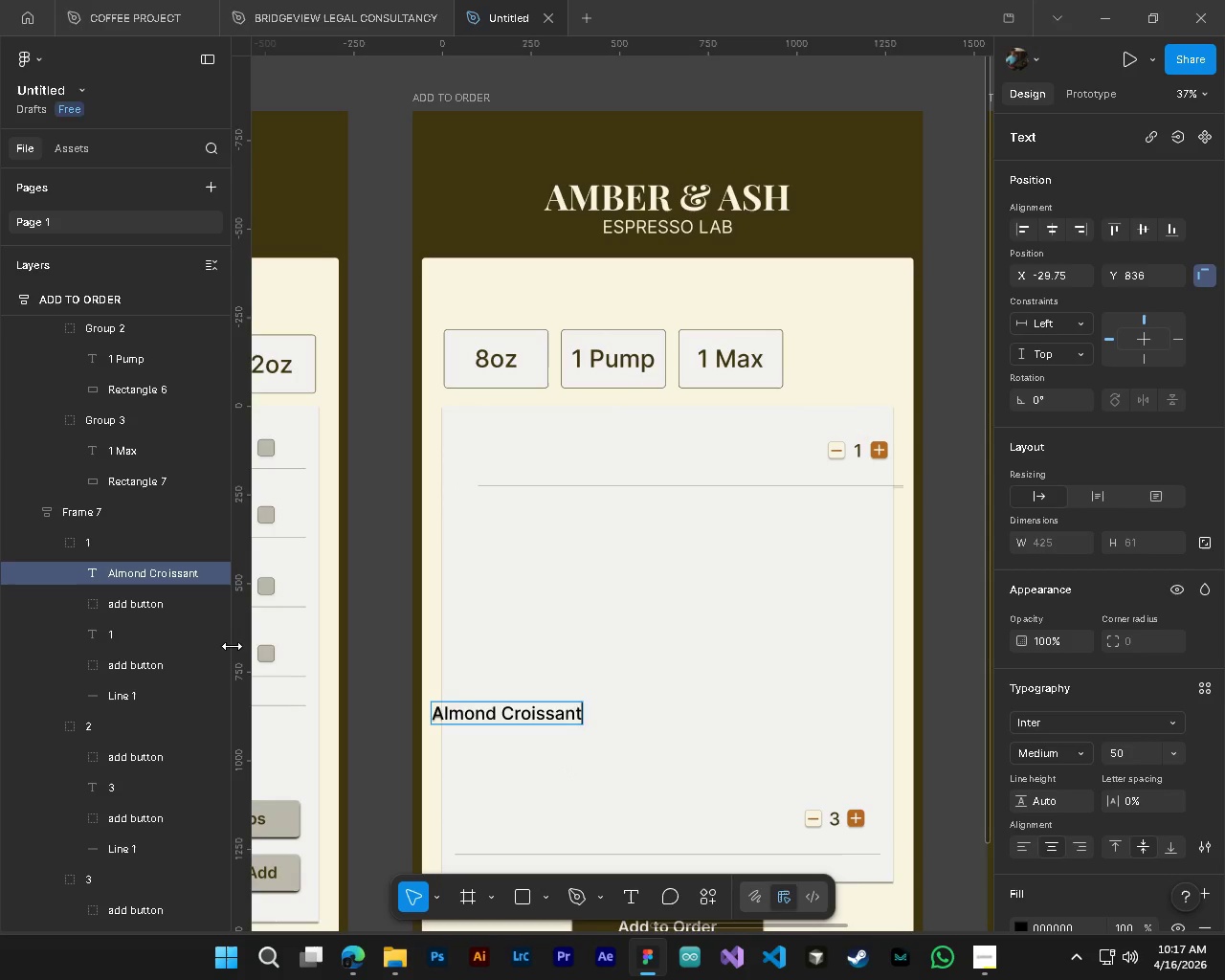 
key(Control+A)
 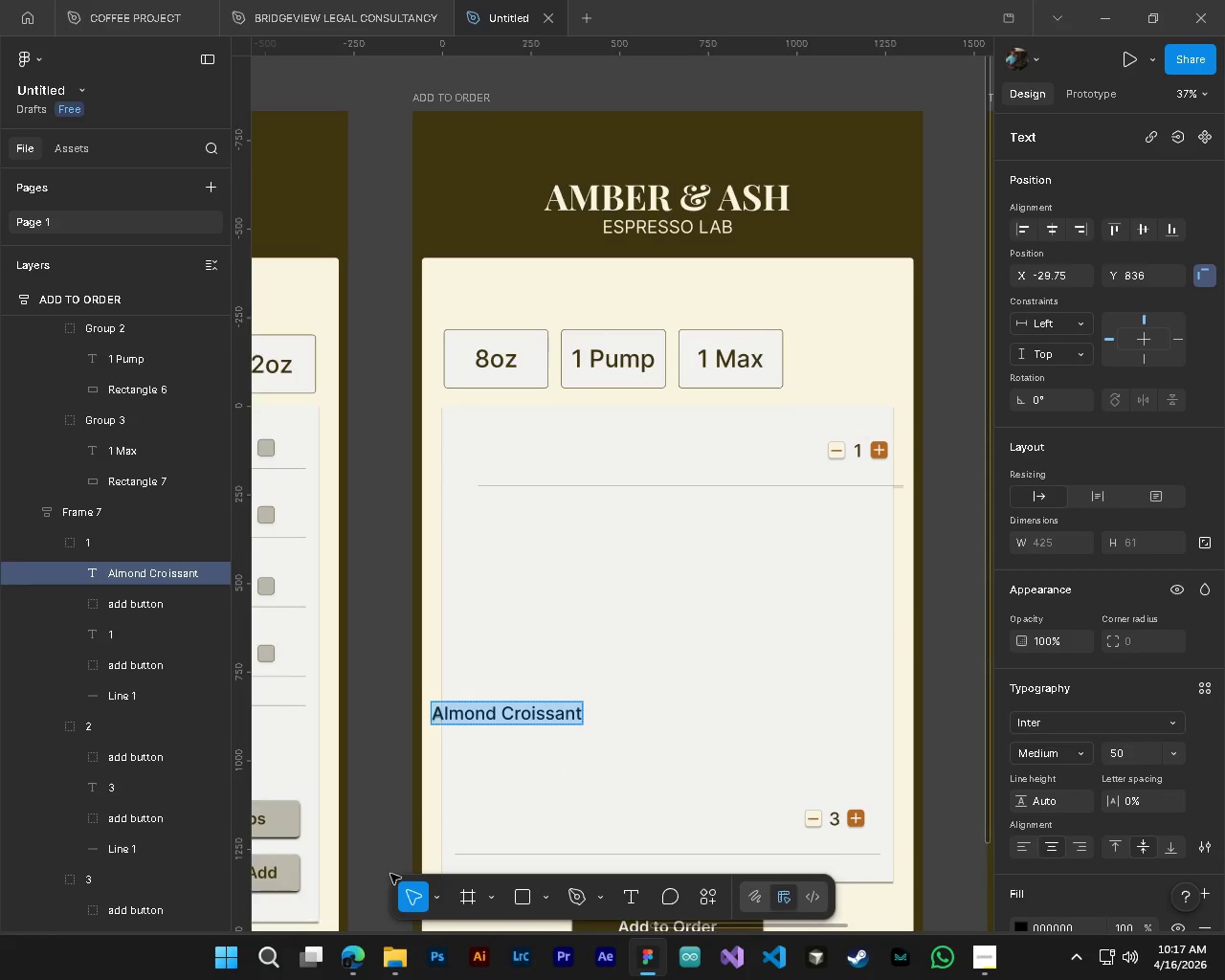 
left_click([357, 815])
 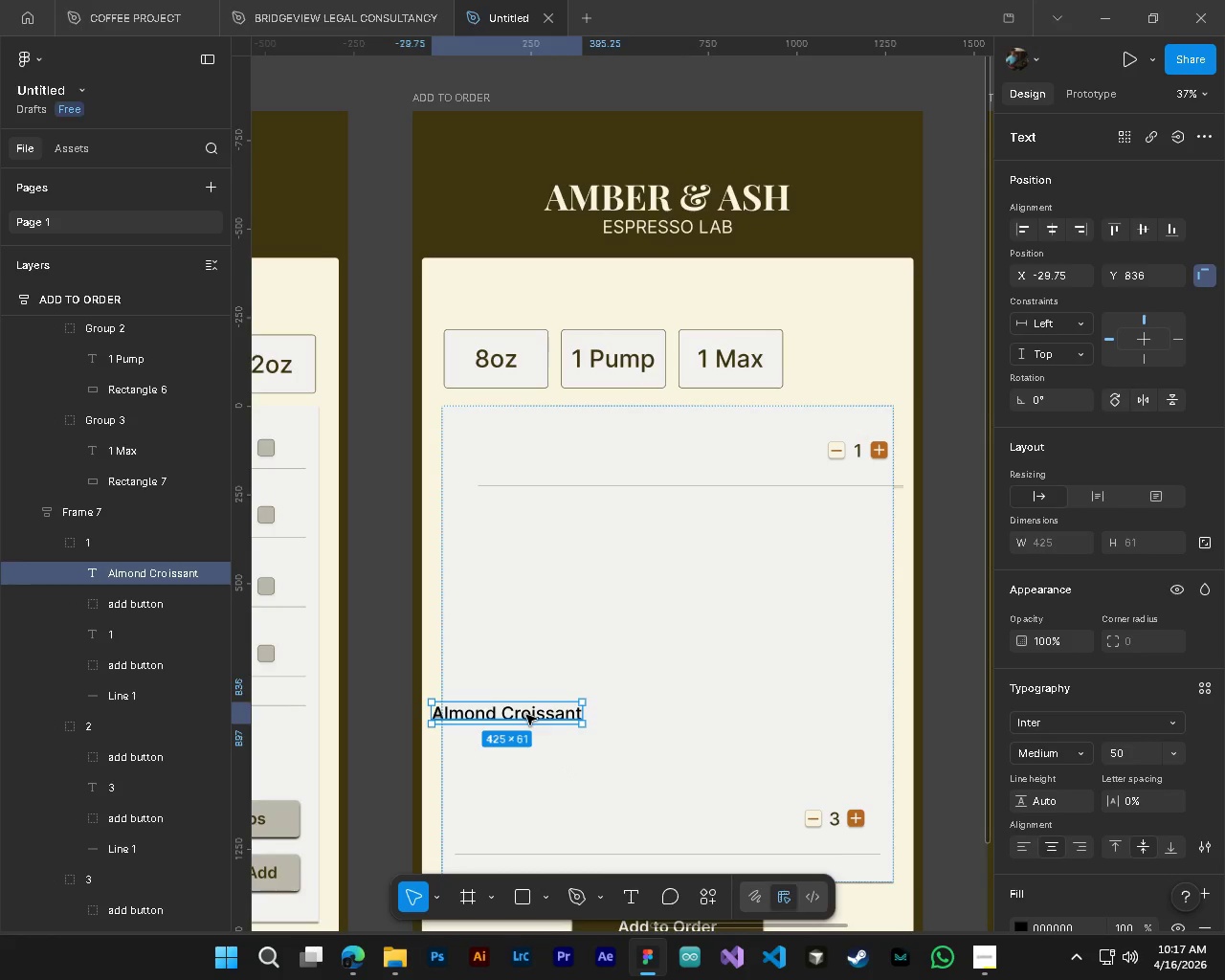 
left_click_drag(start_coordinate=[526, 715], to_coordinate=[588, 454])
 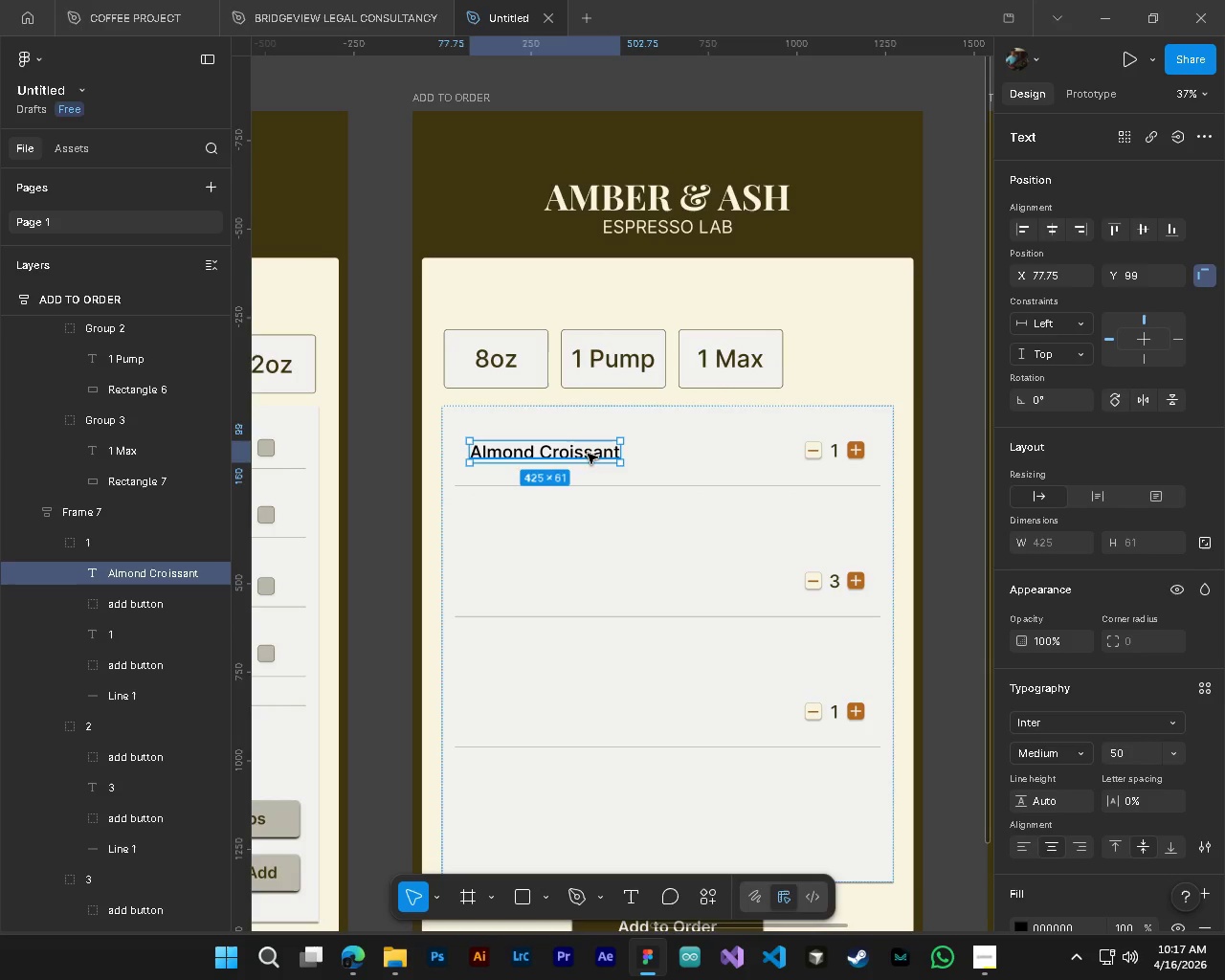 
left_click_drag(start_coordinate=[588, 454], to_coordinate=[577, 454])
 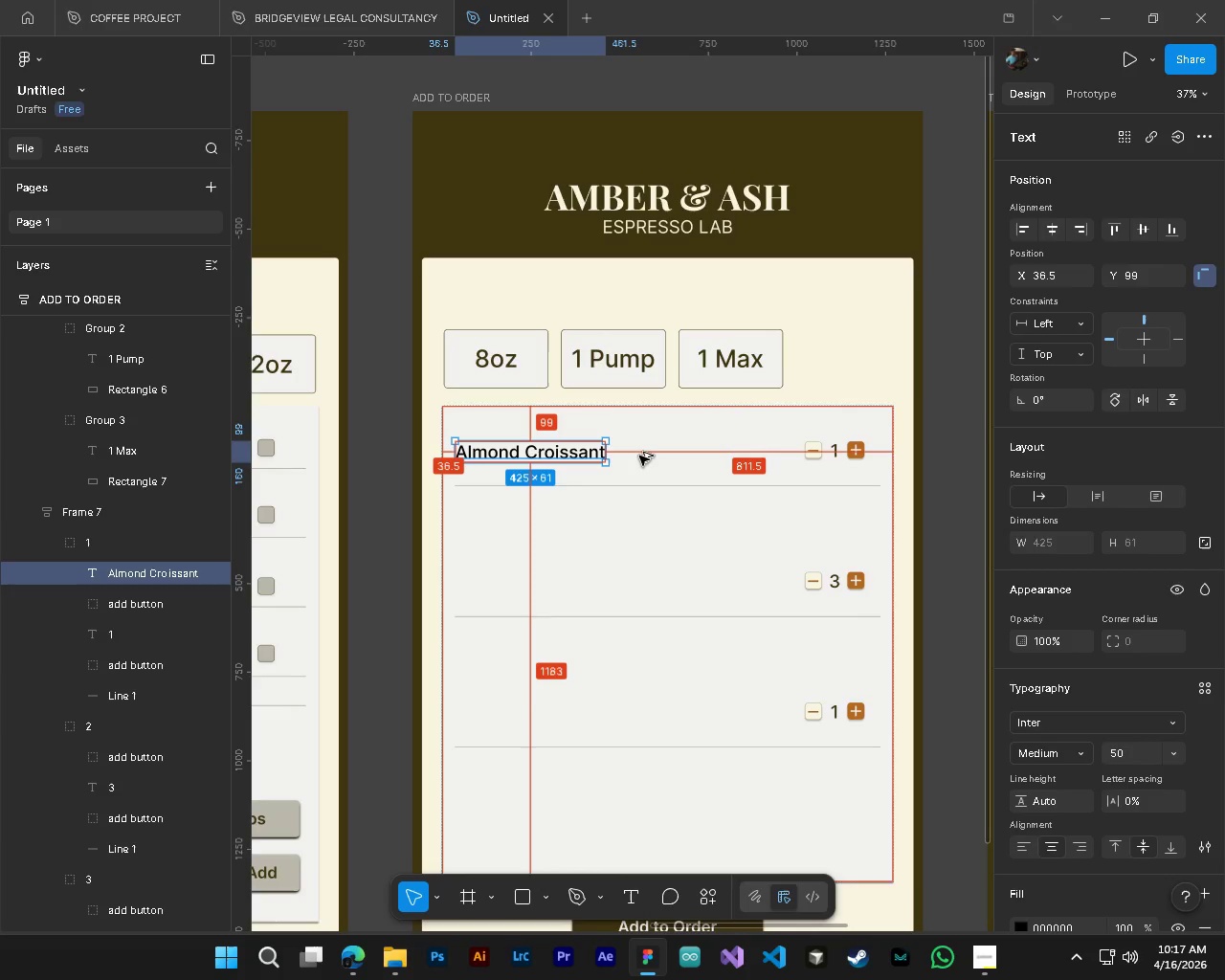 
hold_key(key=ControlLeft, duration=0.41)
 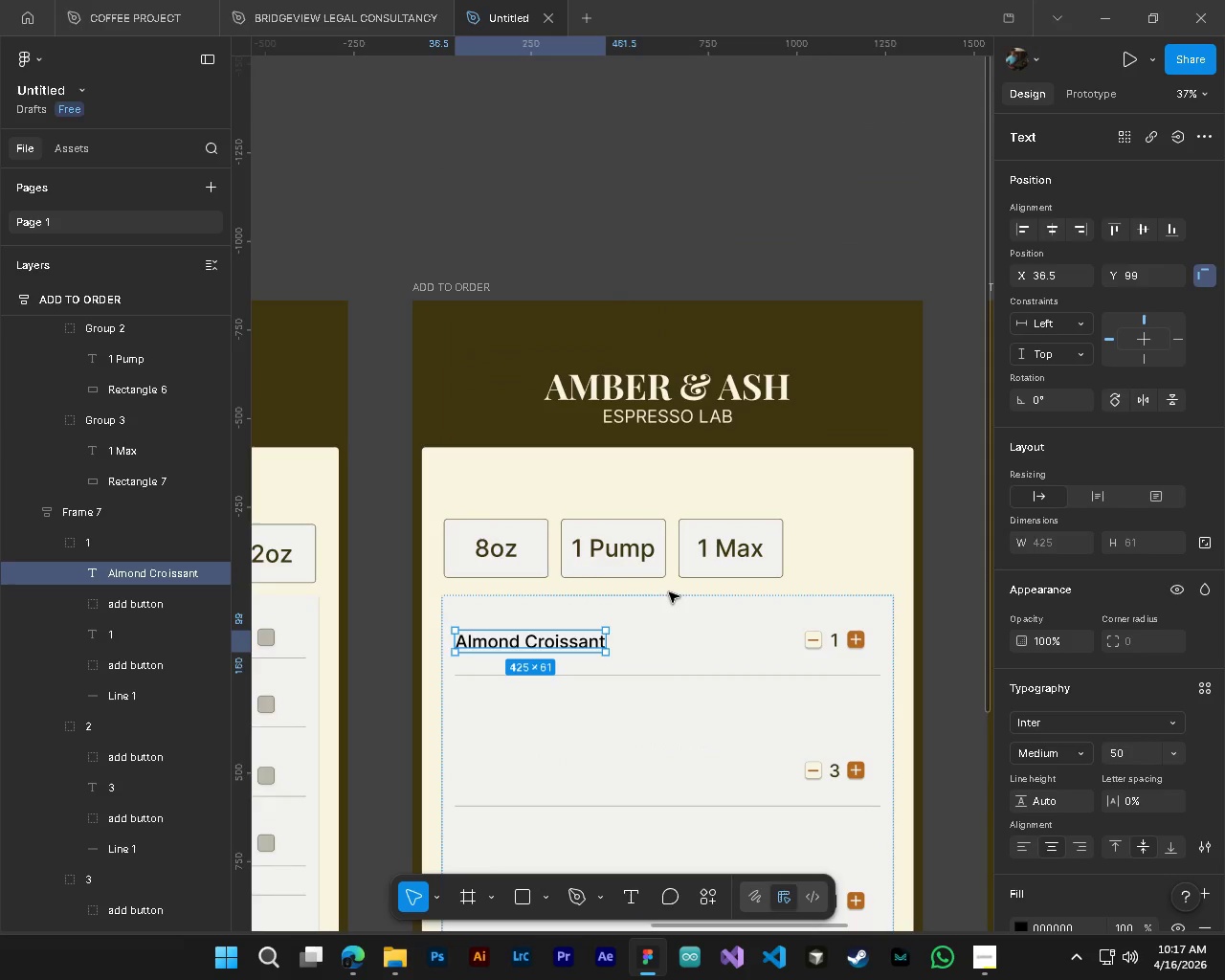 
hold_key(key=AltLeft, duration=0.36)
 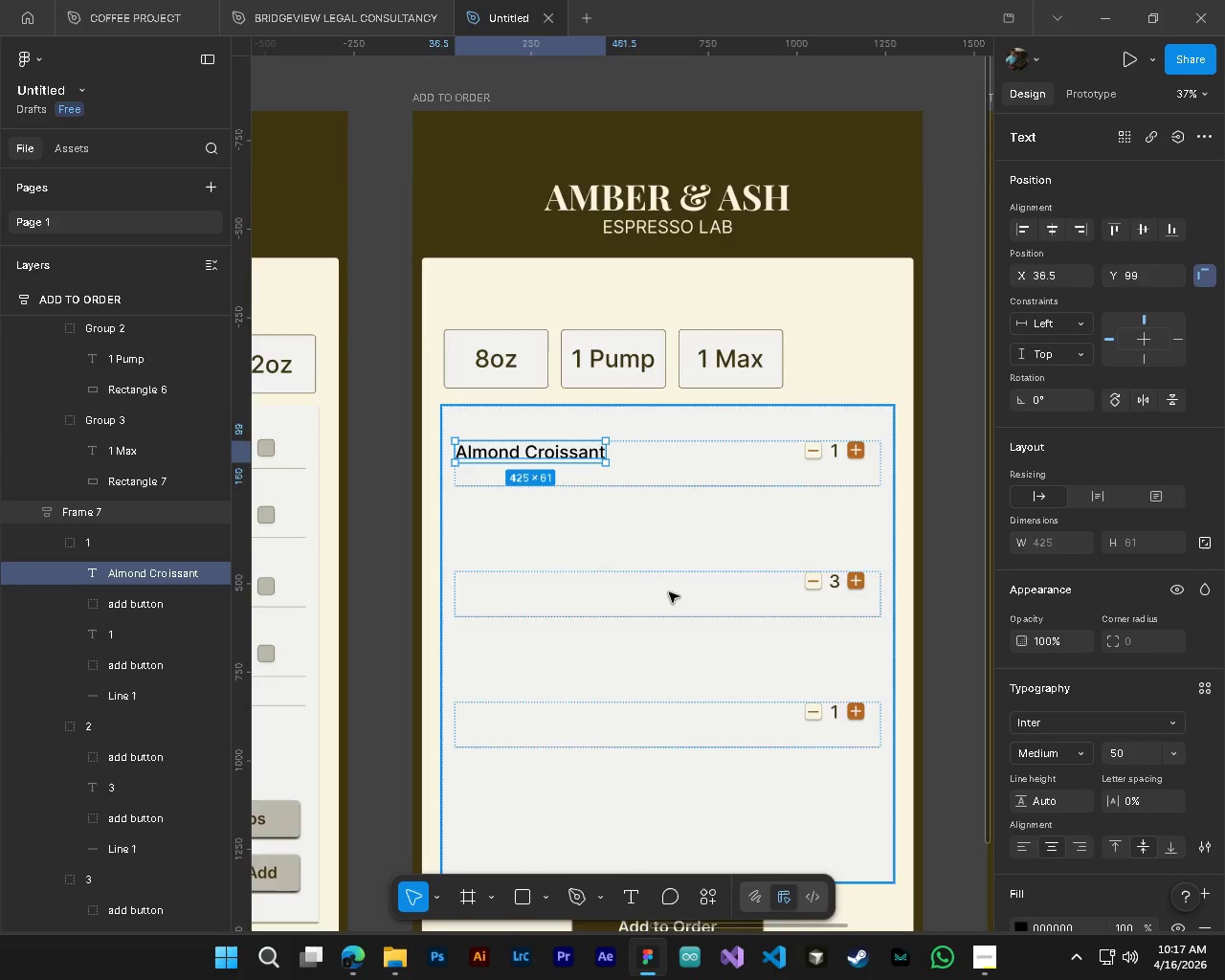 
hold_key(key=ControlLeft, duration=0.78)
 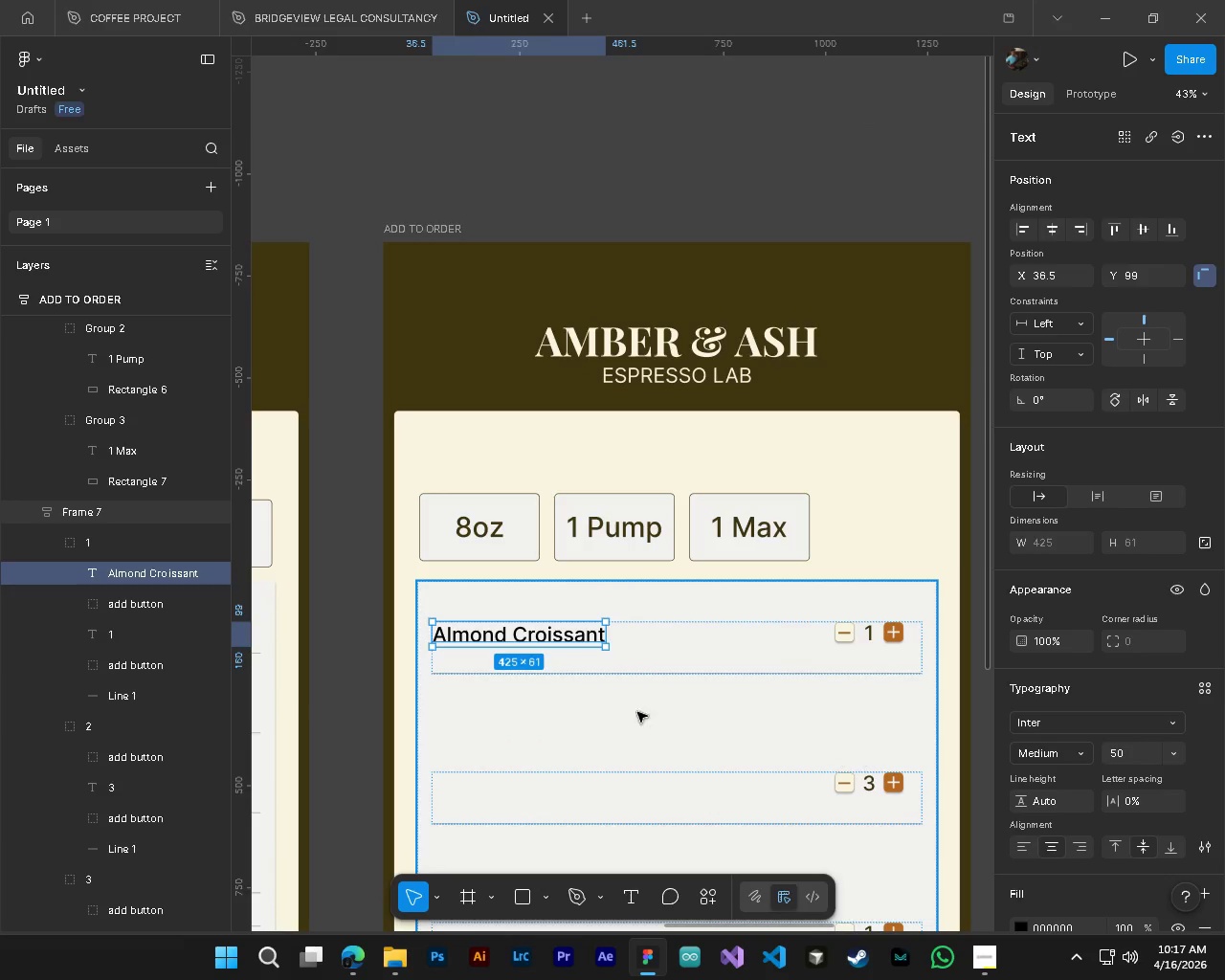 
hold_key(key=AltLeft, duration=0.5)
 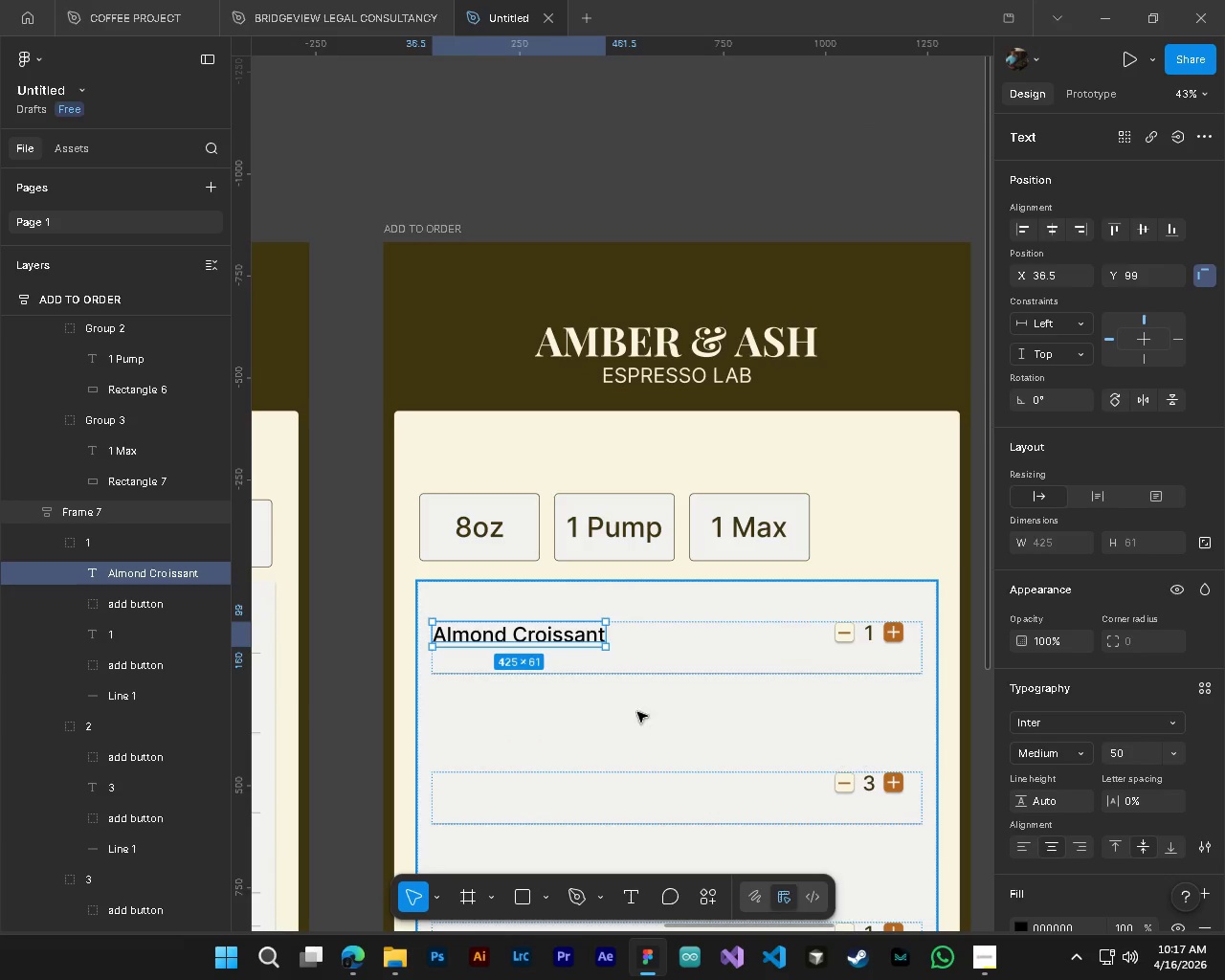 
scroll: coordinate [607, 691], scroll_direction: up, amount: 6.0
 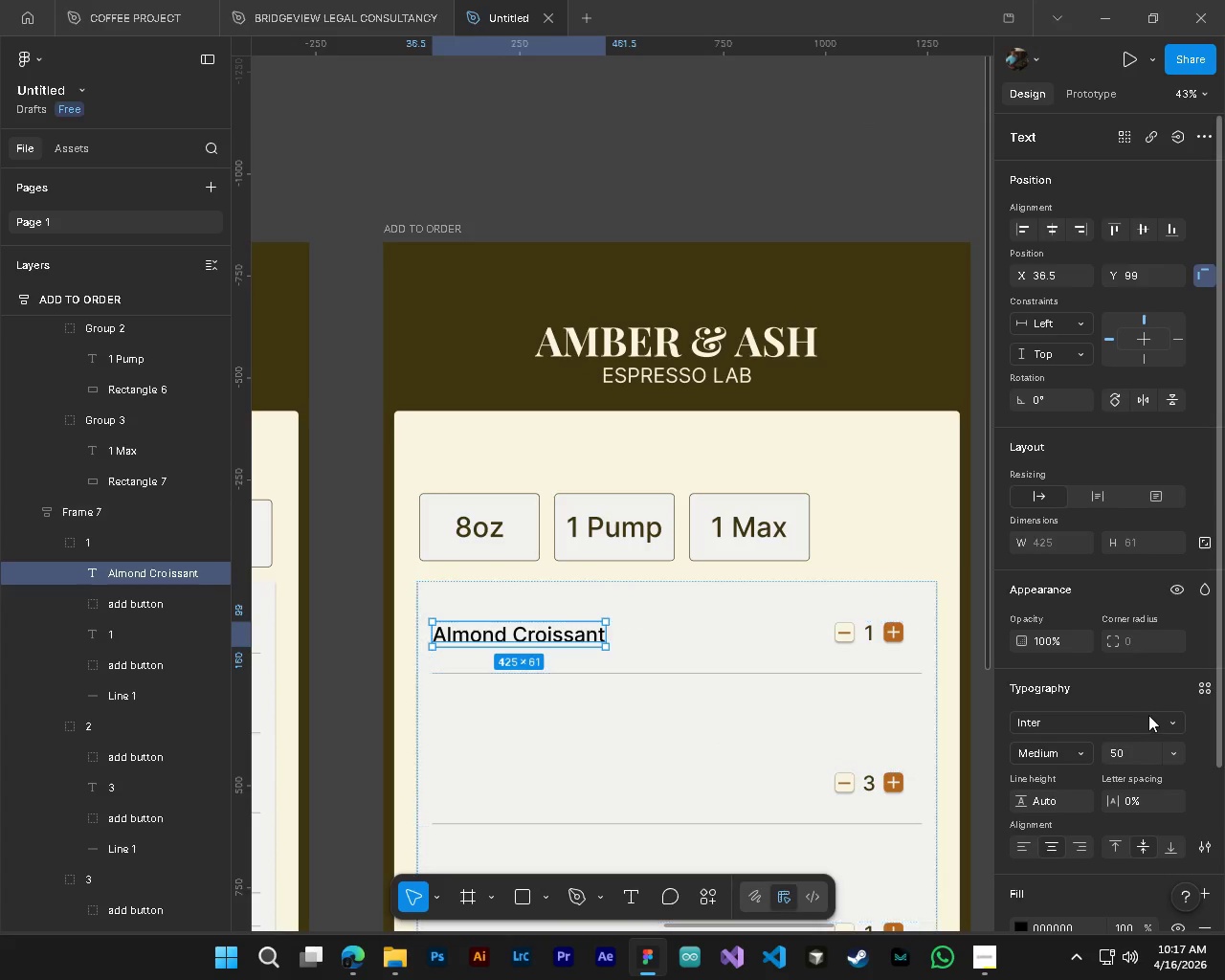 
key(T)
 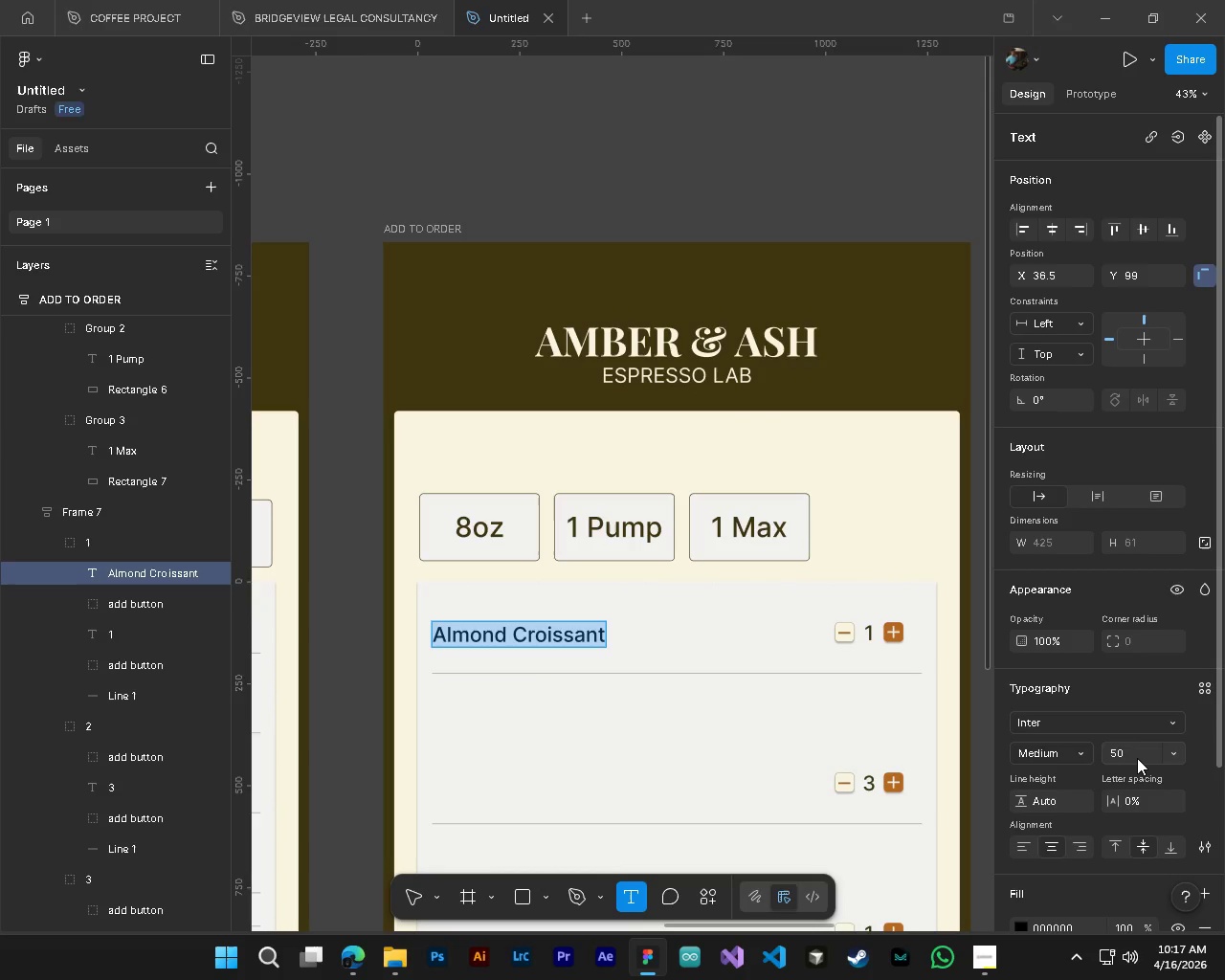 
left_click([1137, 758])
 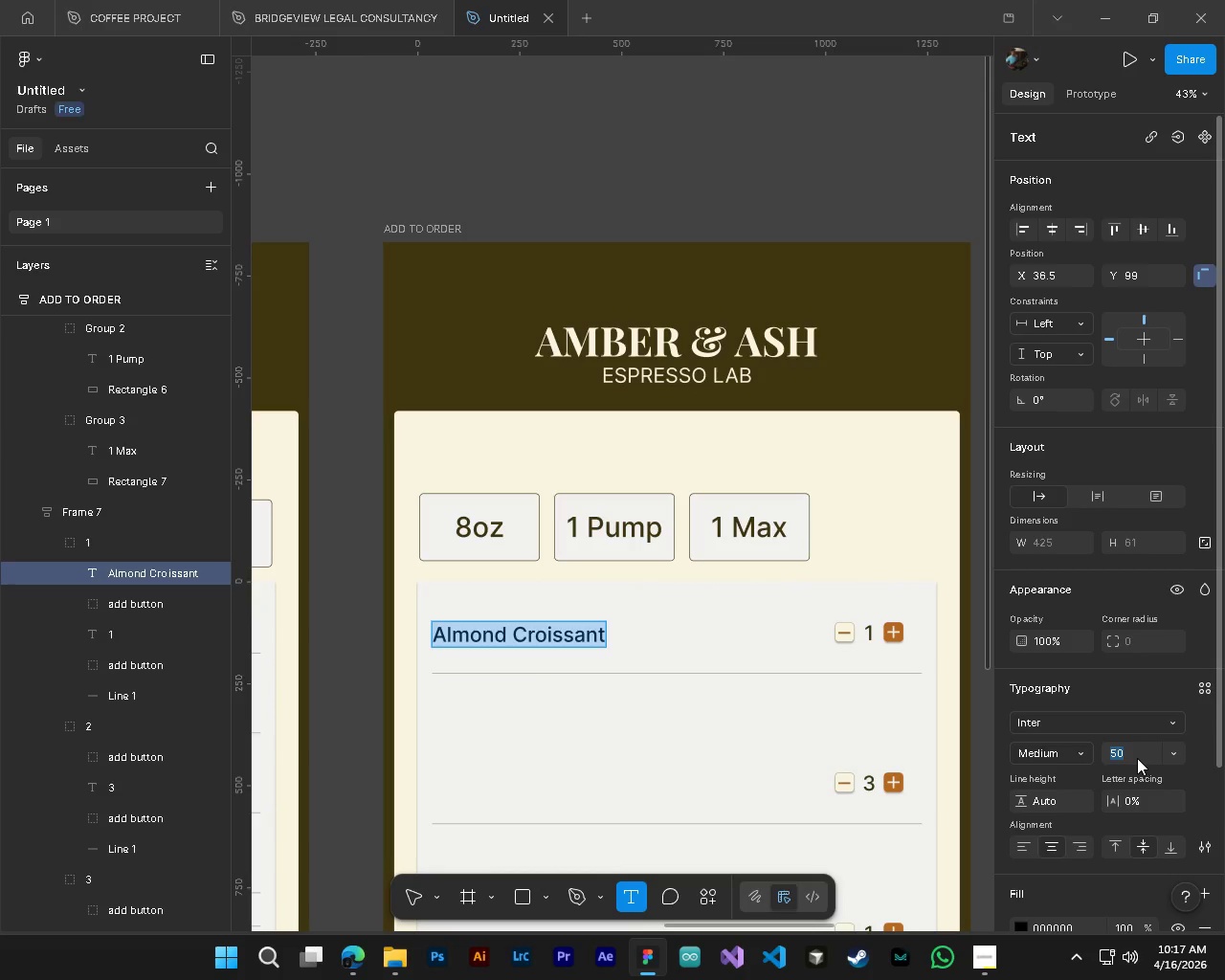 
key(Numpad7)
 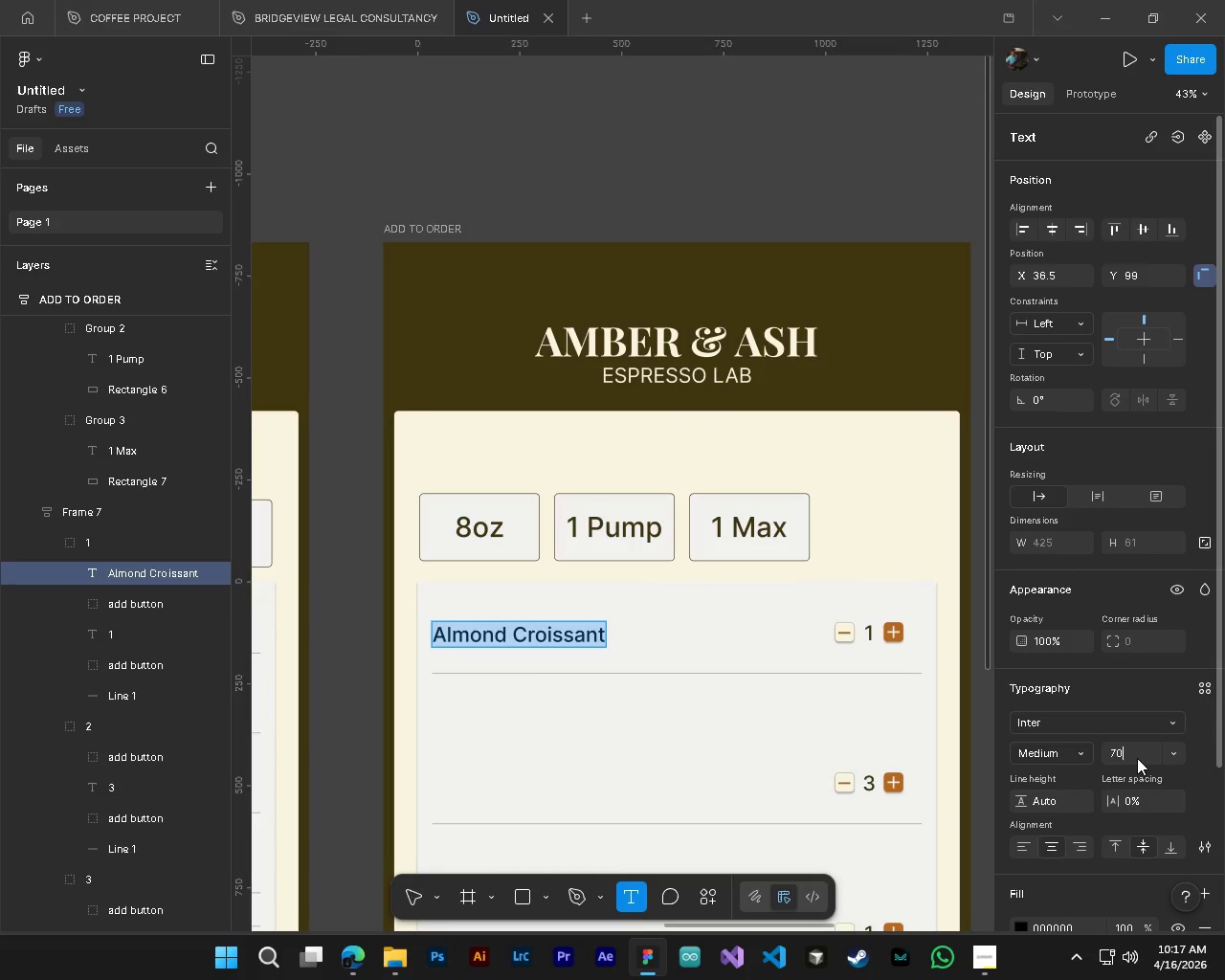 
key(Numpad0)
 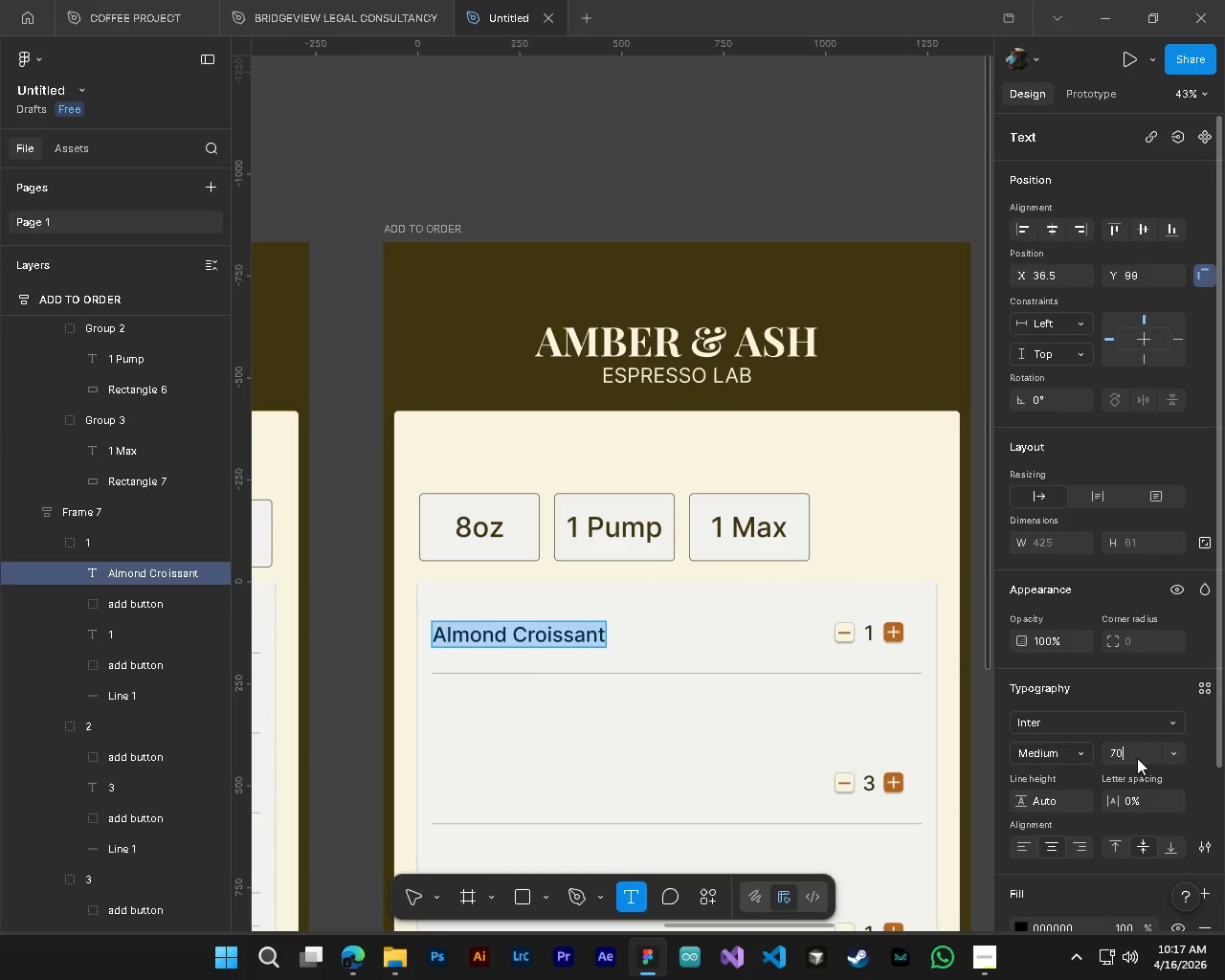 
key(NumpadEnter)
 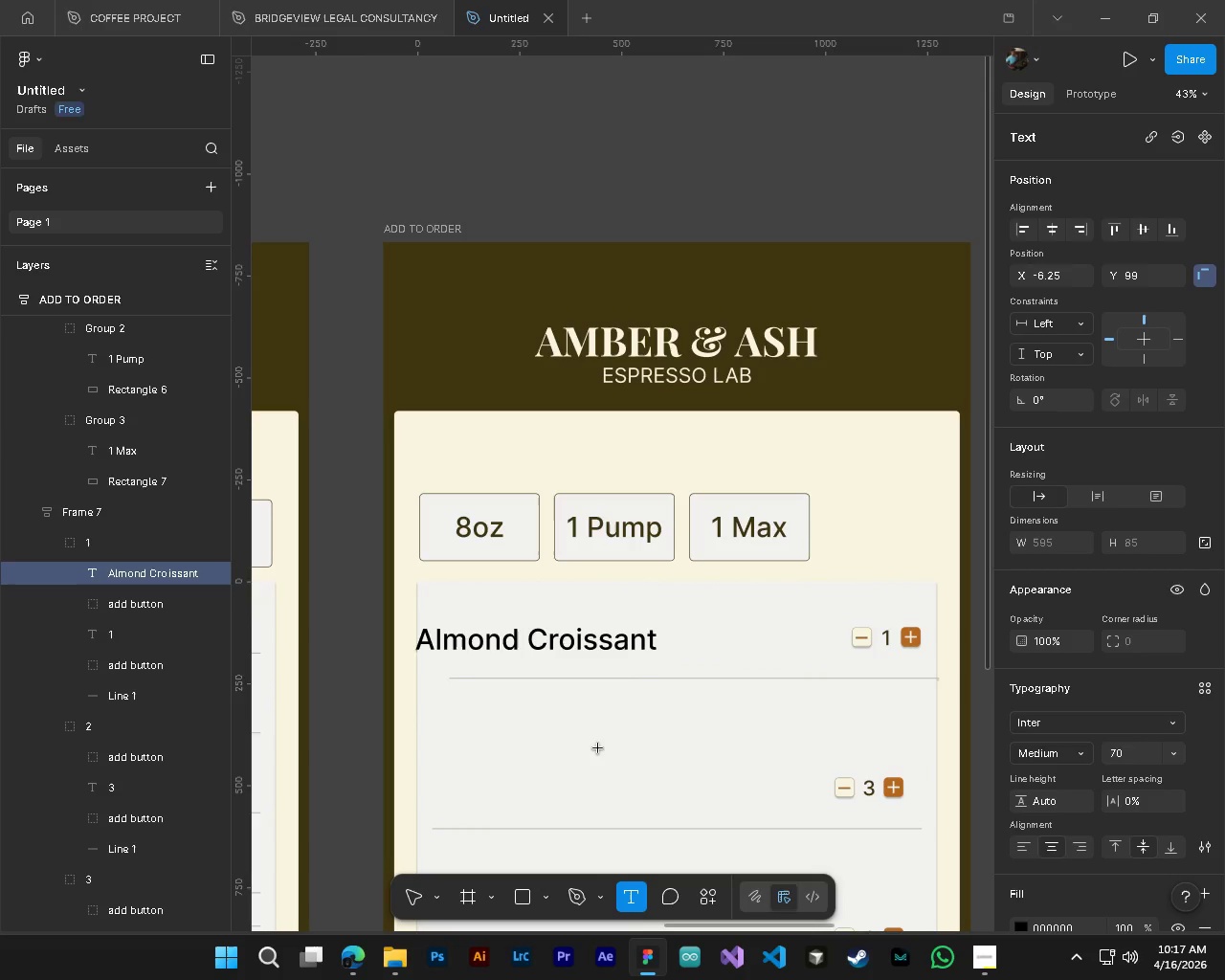 
key(Alt+AltLeft)
 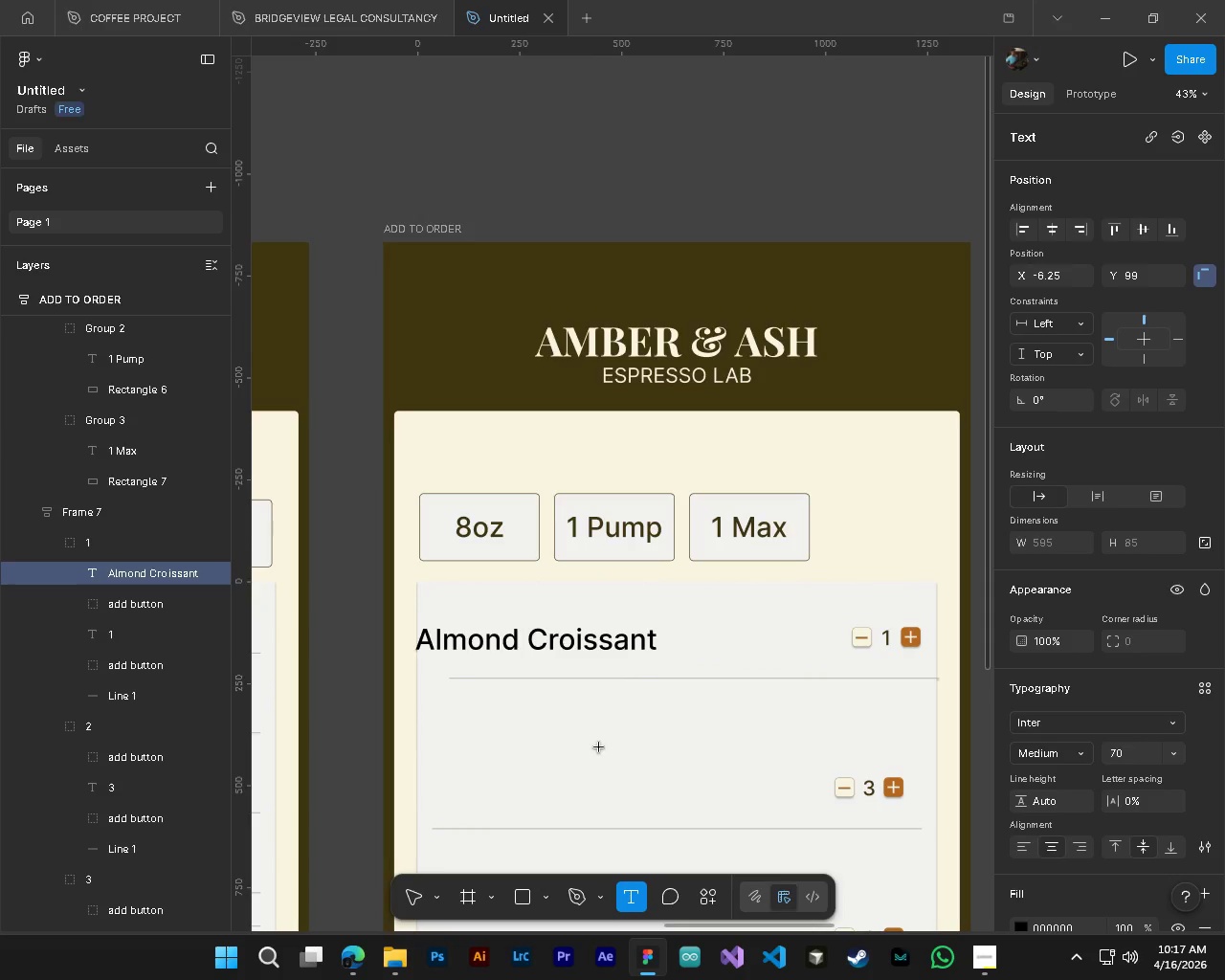 
key(Alt+Control+ControlLeft)
 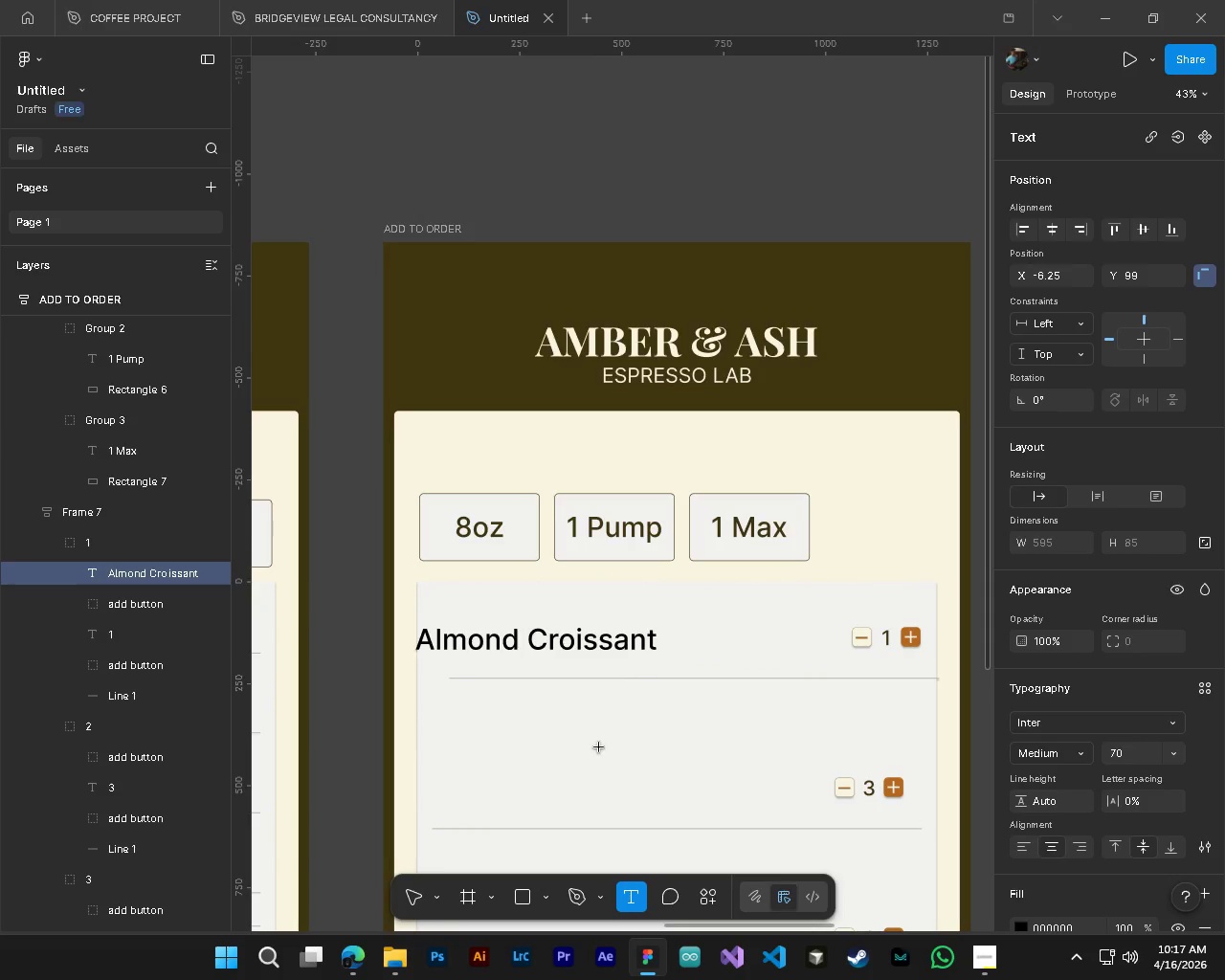 
scroll: coordinate [599, 747], scroll_direction: down, amount: 5.0
 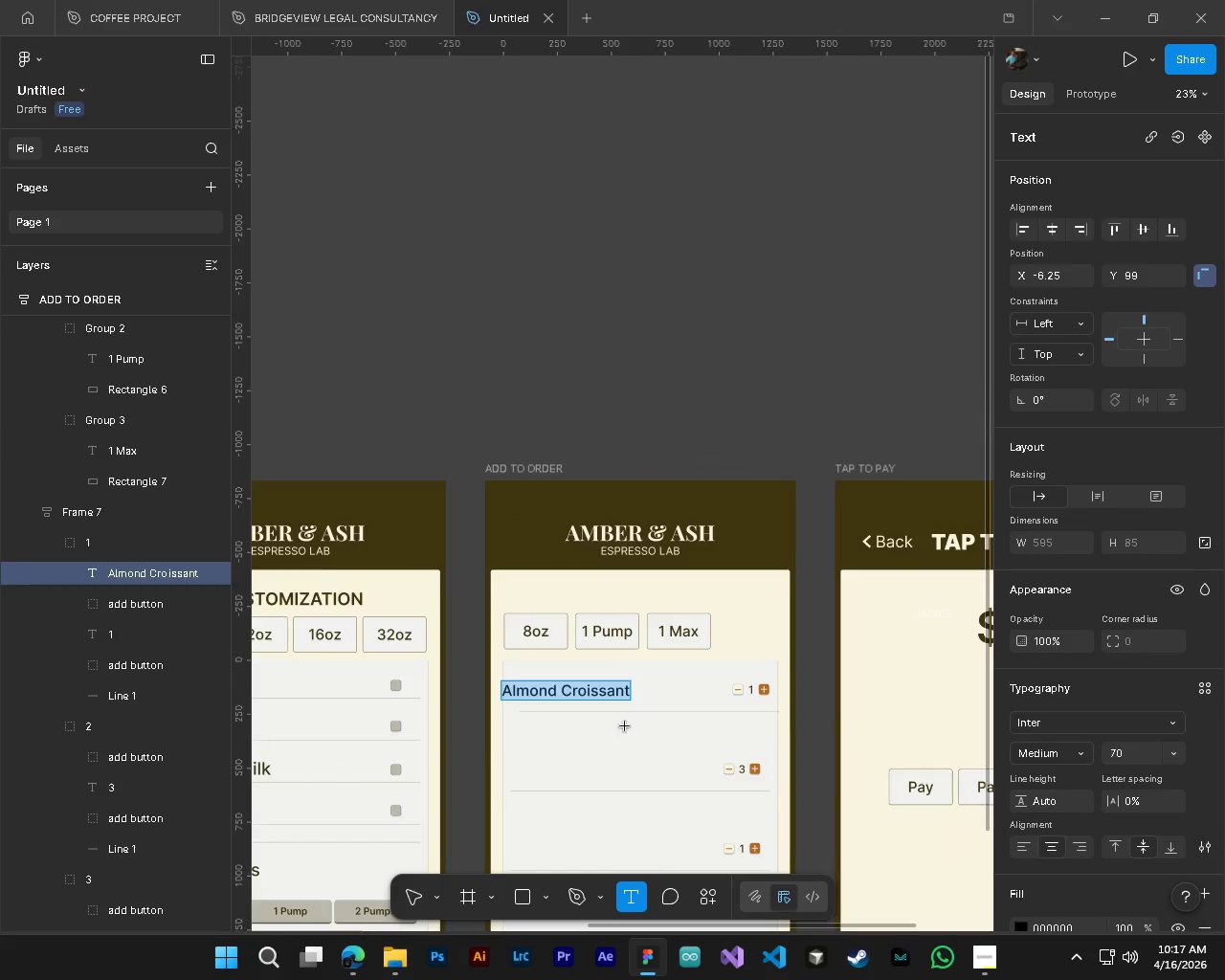 
key(Alt+Control+AltLeft)
 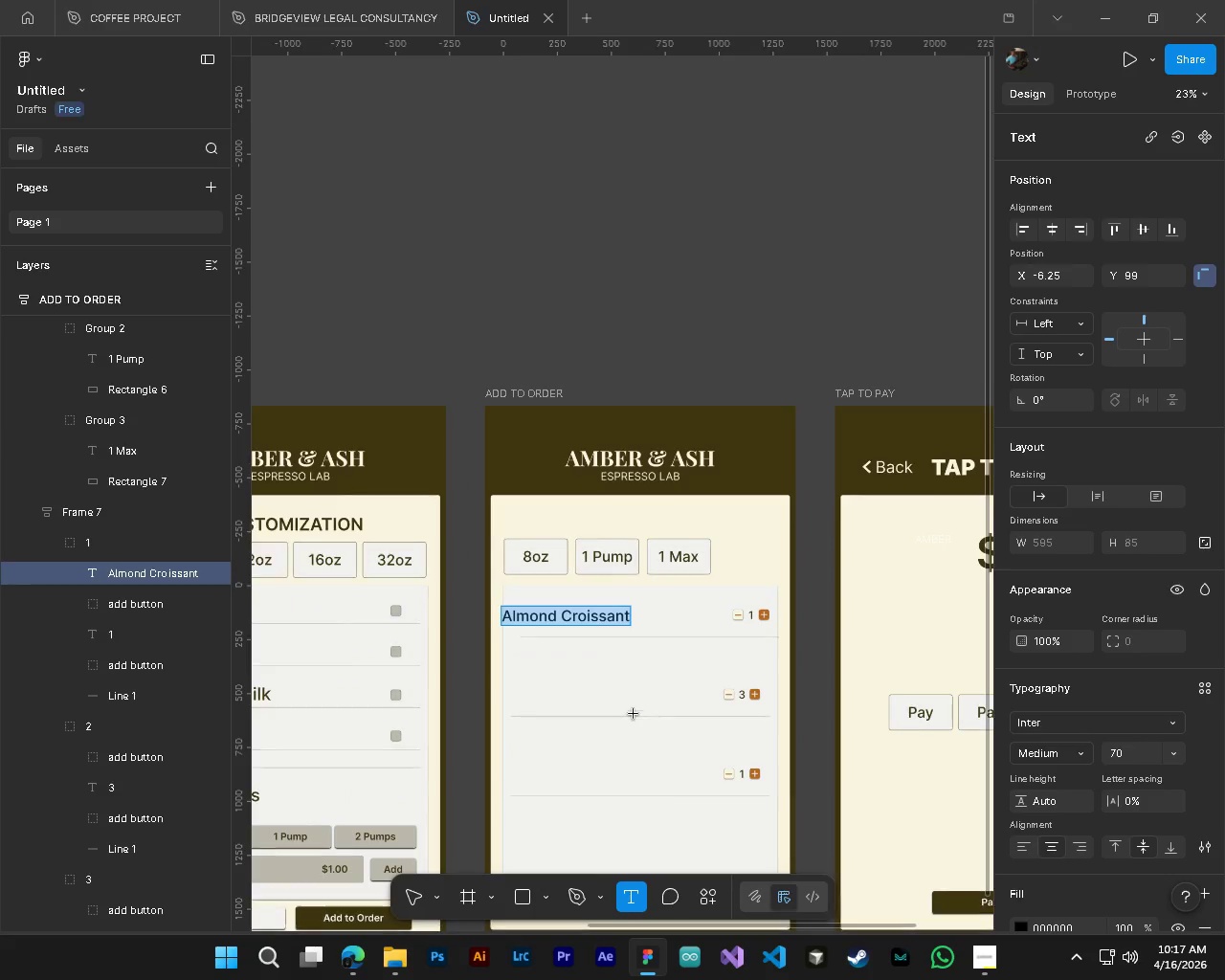 
hold_key(key=ControlLeft, duration=0.8)
 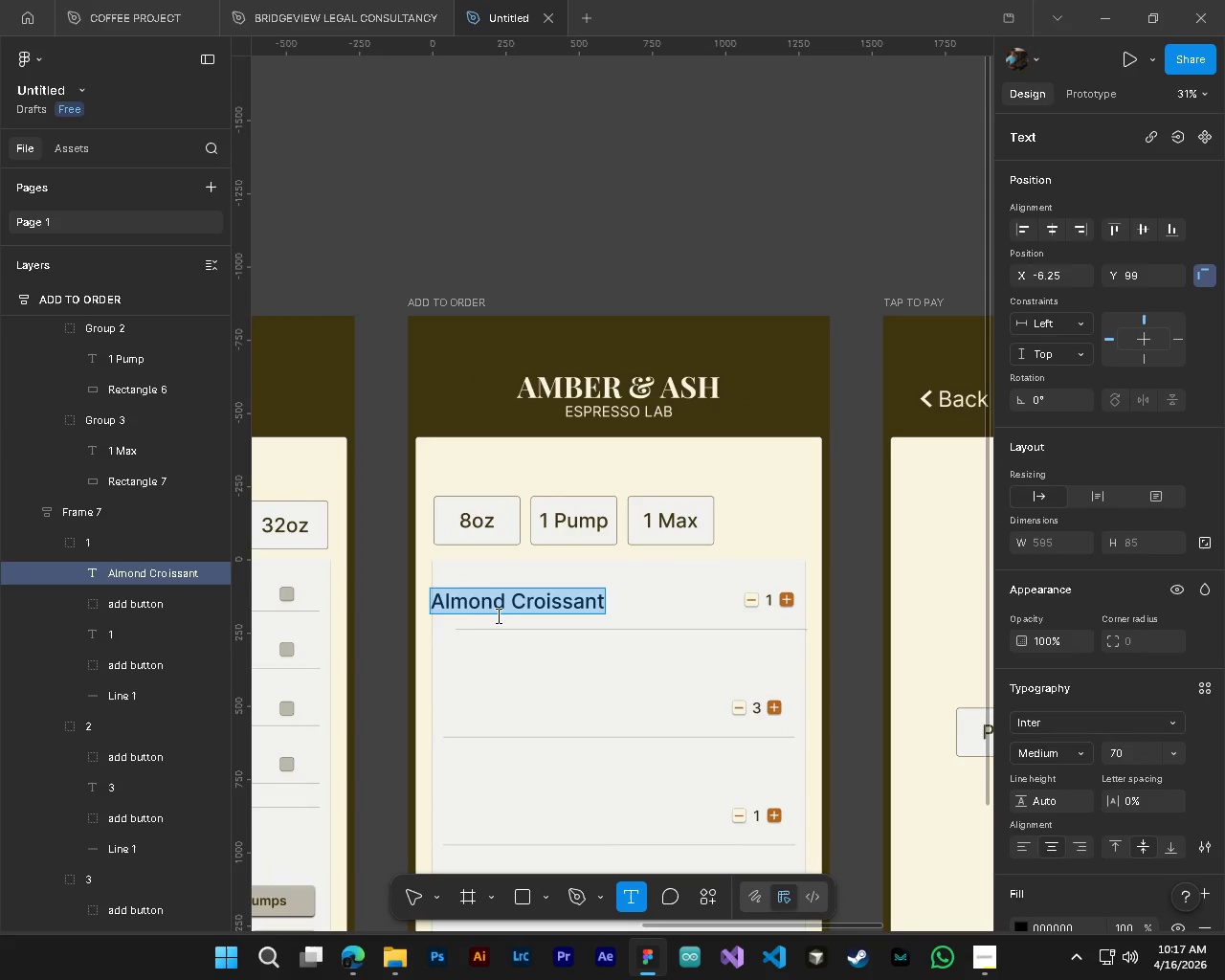 
hold_key(key=AltLeft, duration=0.73)
 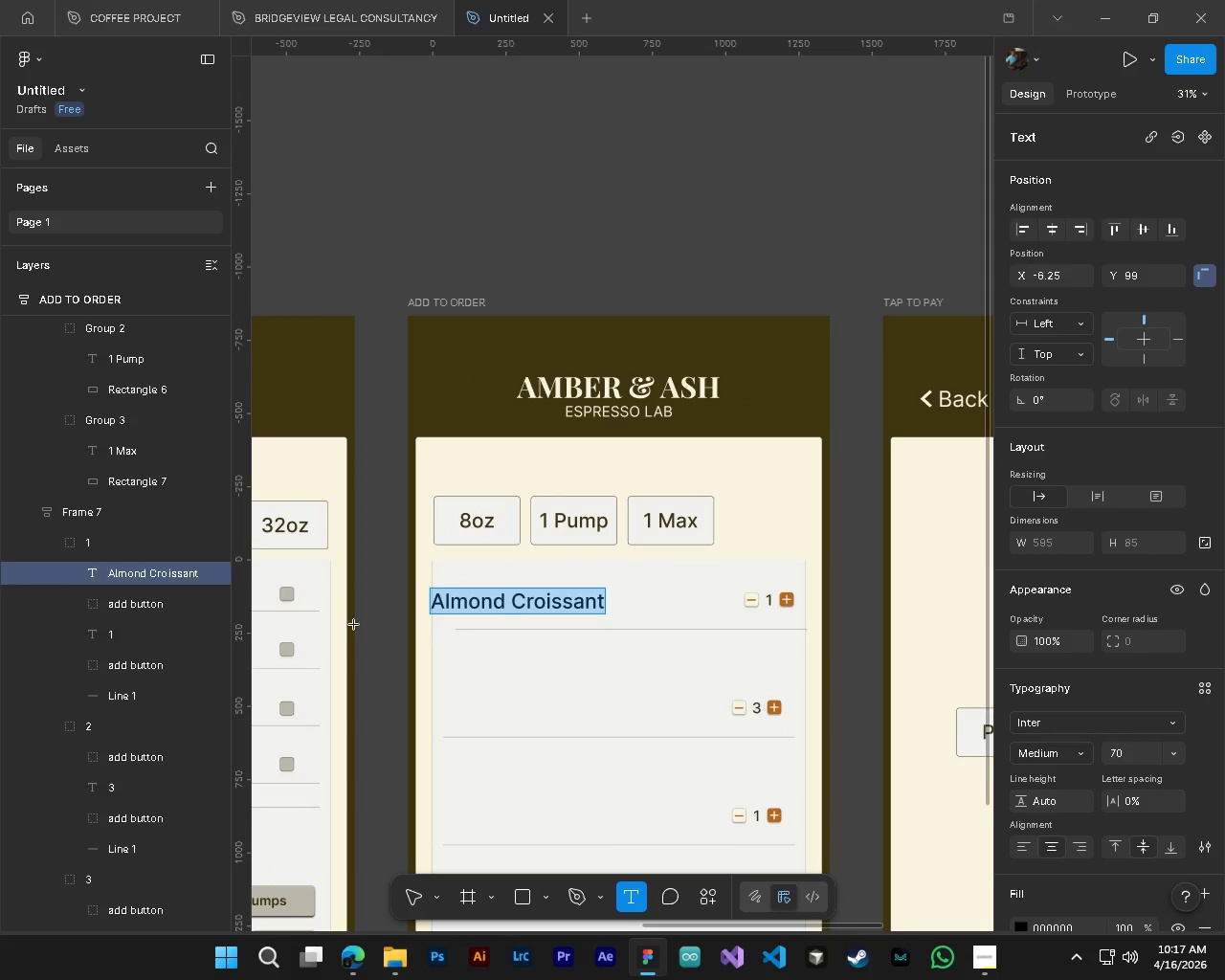 
scroll: coordinate [631, 720], scroll_direction: down, amount: 3.0
 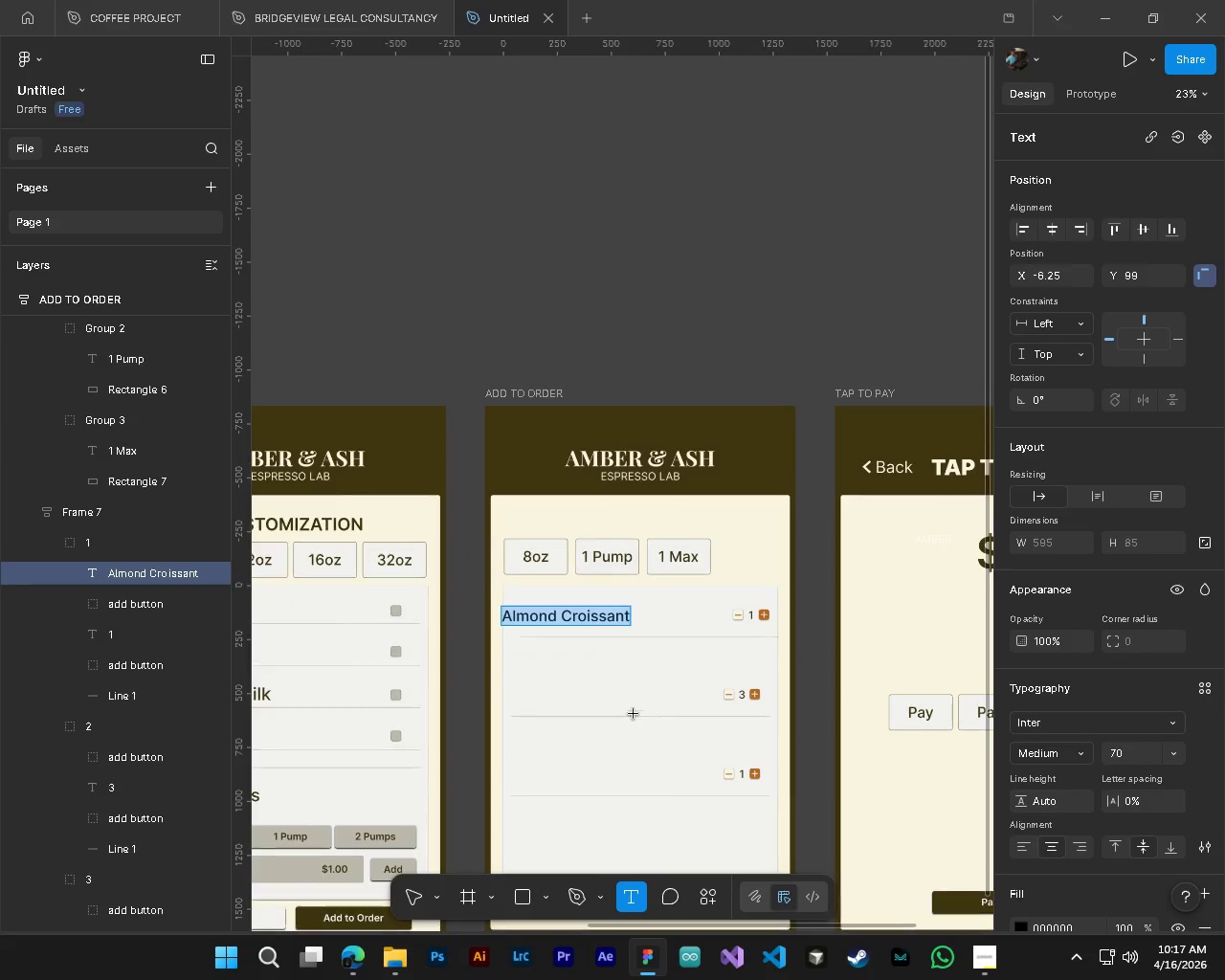 
scroll: coordinate [701, 656], scroll_direction: up, amount: 3.0
 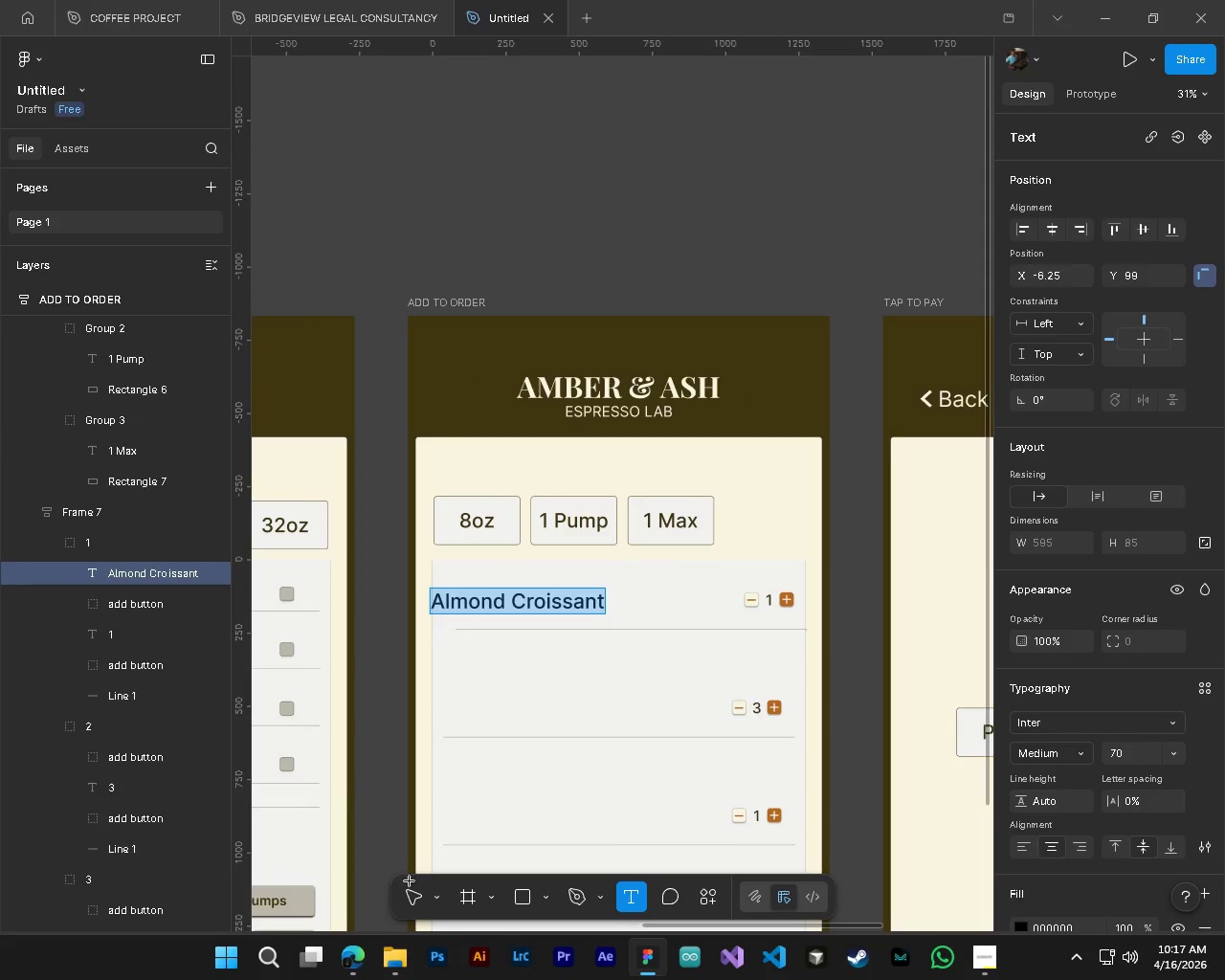 
left_click([416, 897])
 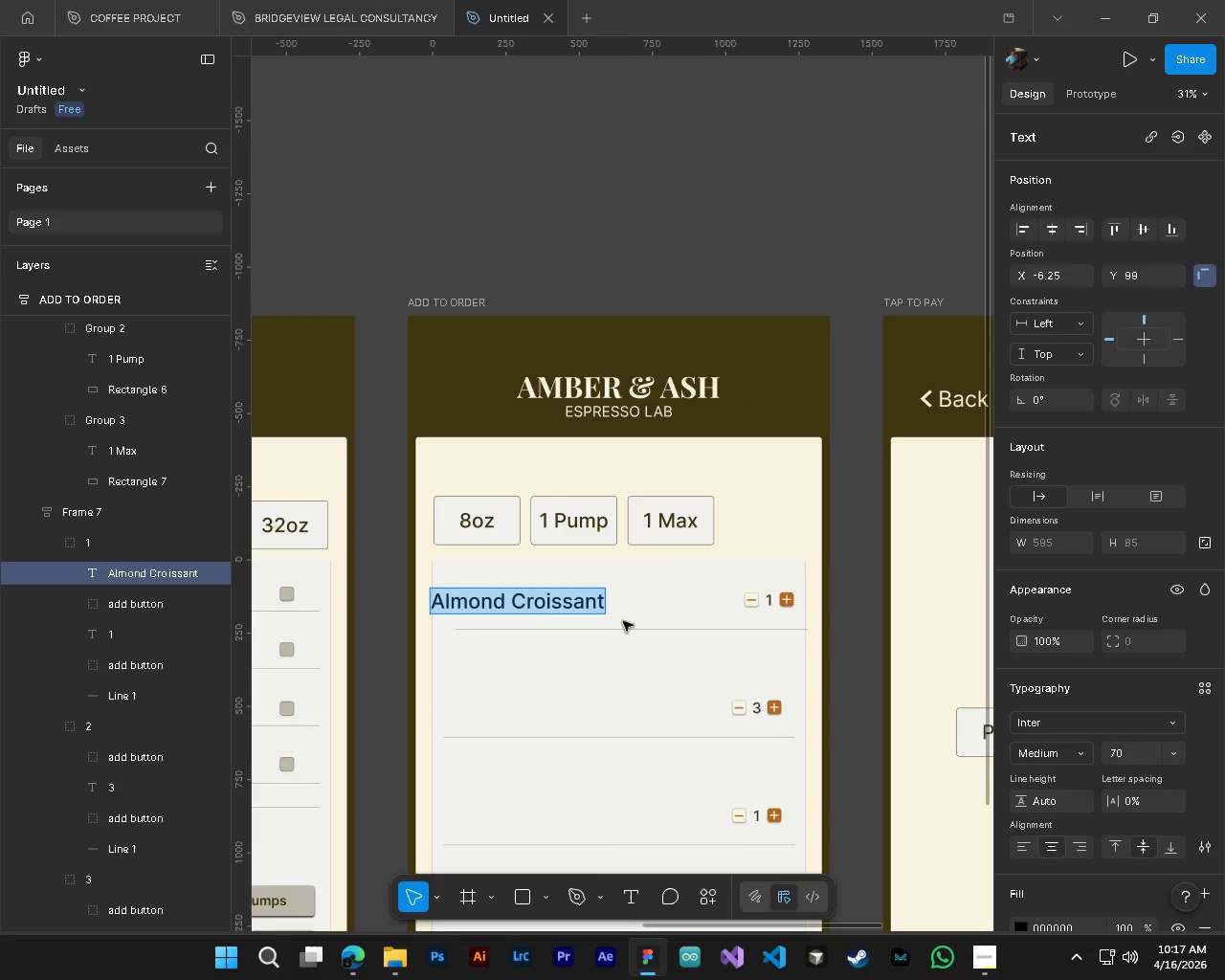 
left_click([646, 612])
 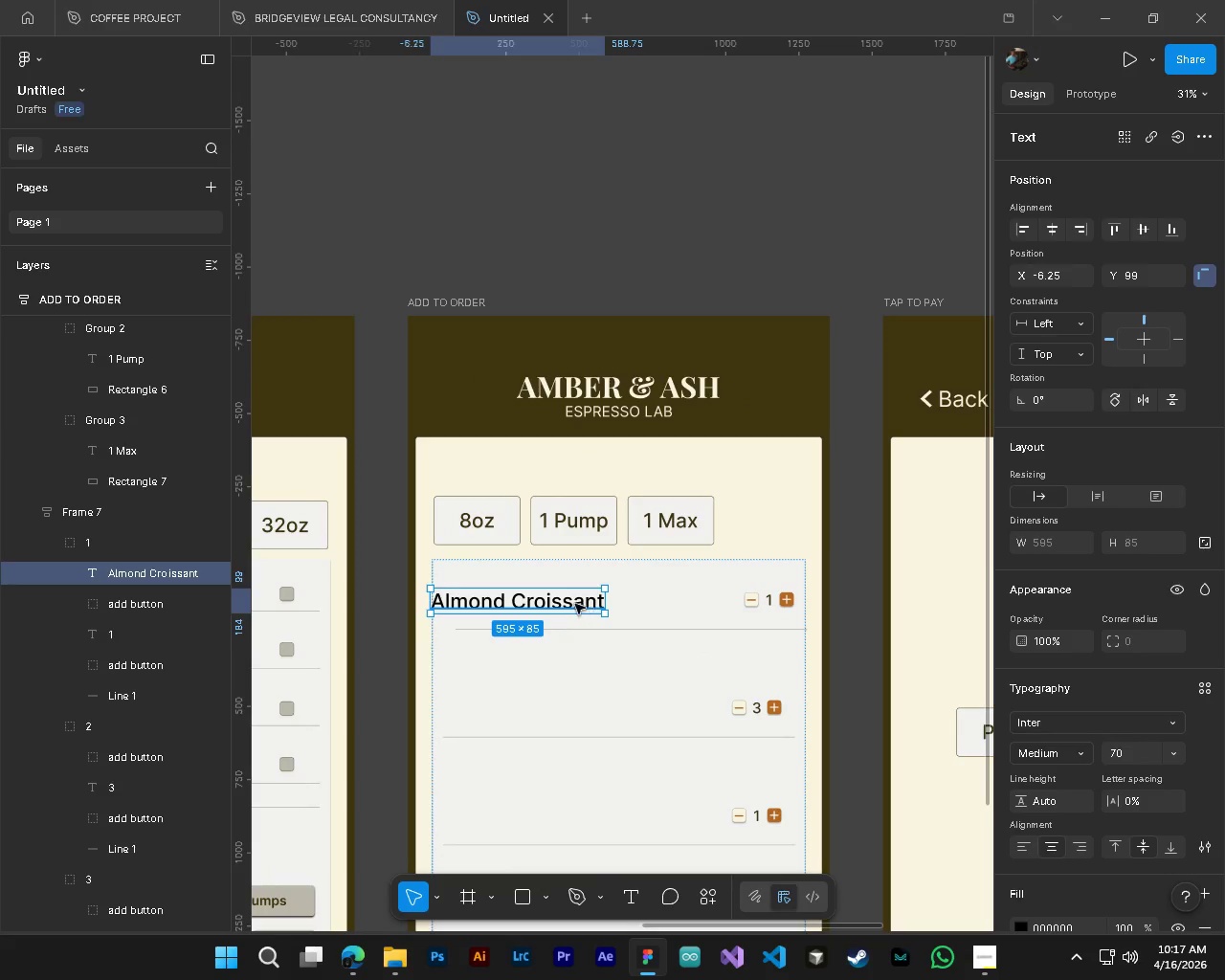 
left_click_drag(start_coordinate=[575, 604], to_coordinate=[602, 604])
 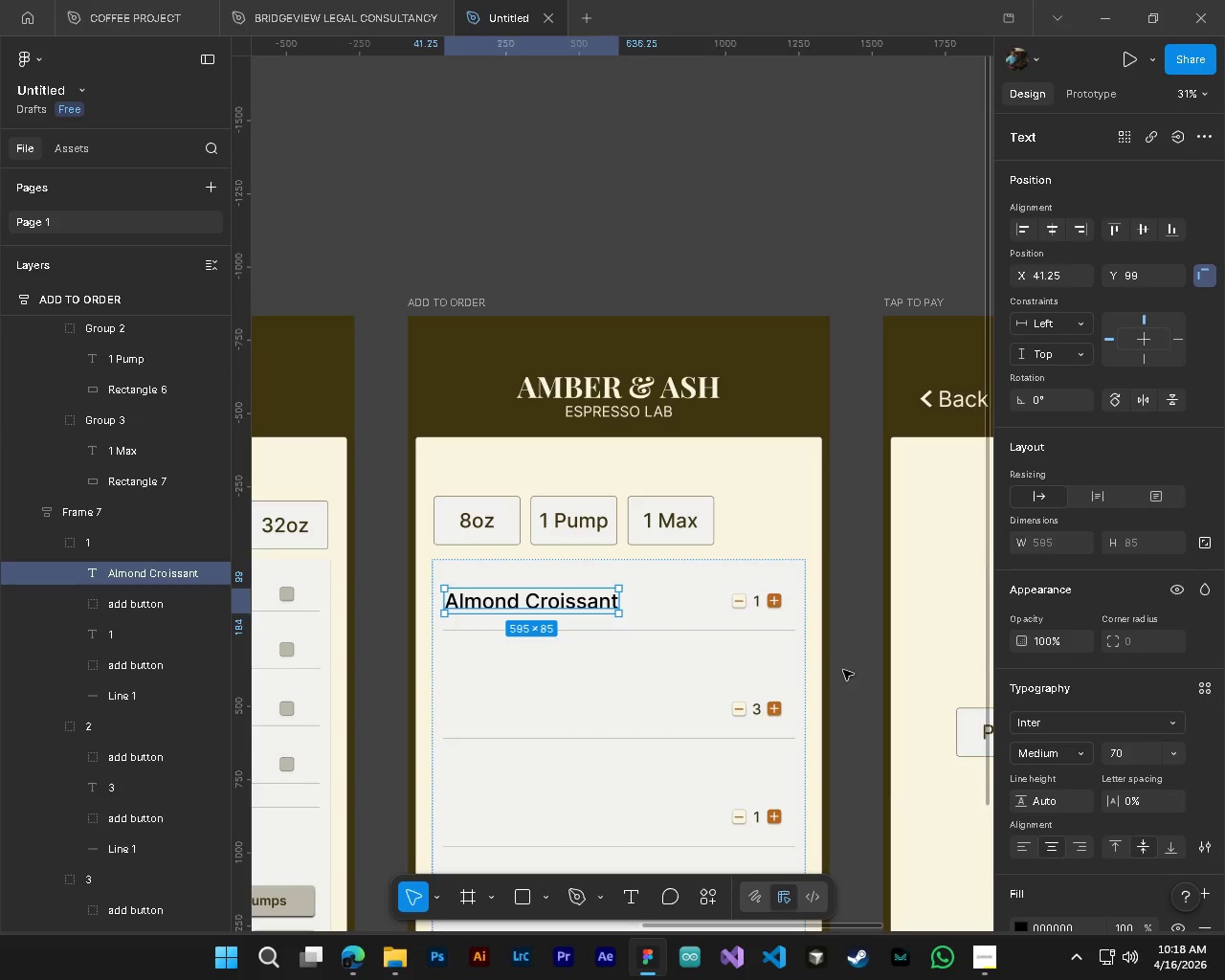 
left_click([855, 670])
 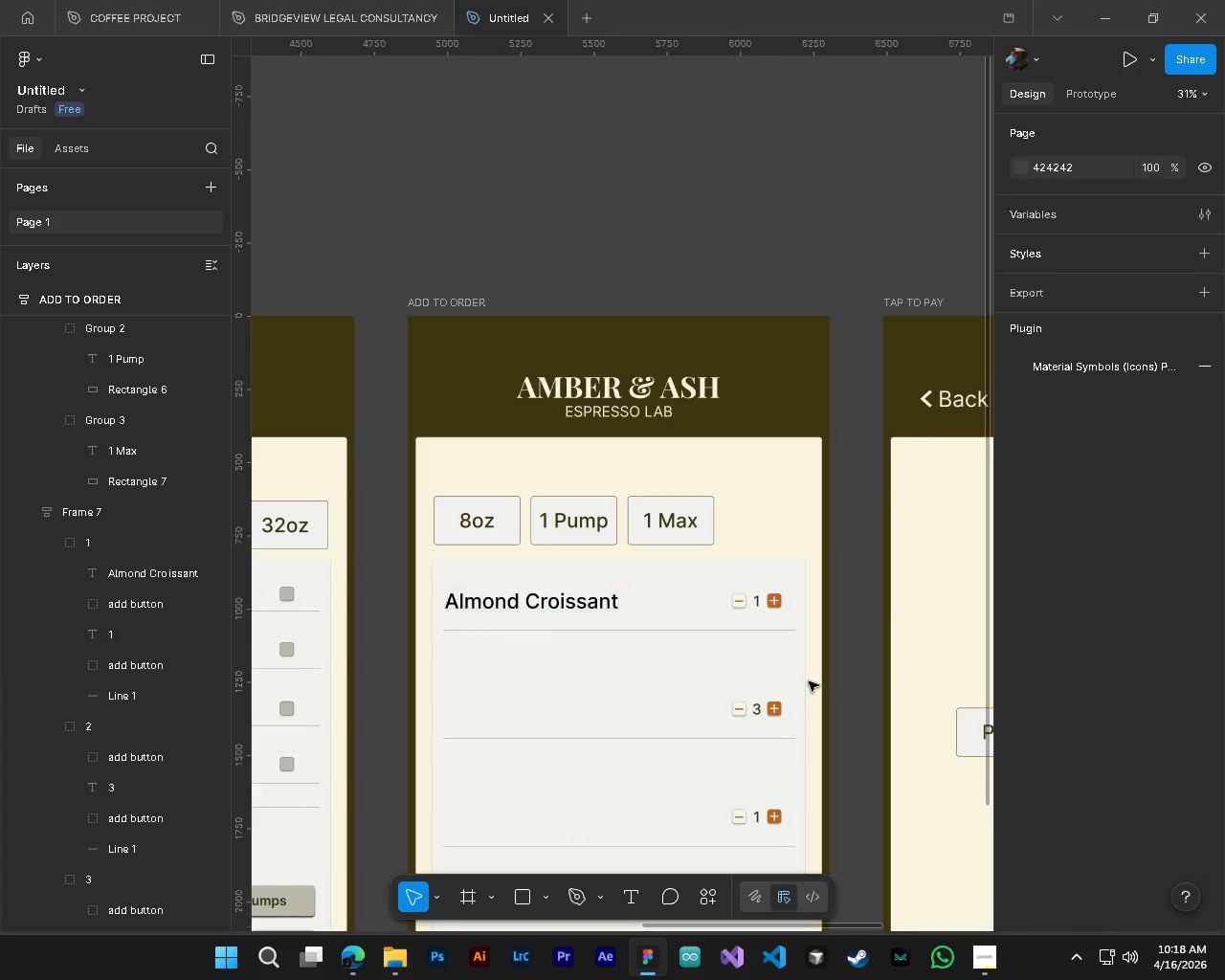 
hold_key(key=AltLeft, duration=0.62)
hold_key(key=ControlLeft, duration=0.64)
scroll: coordinate [492, 689], scroll_direction: up, amount: 4.0
 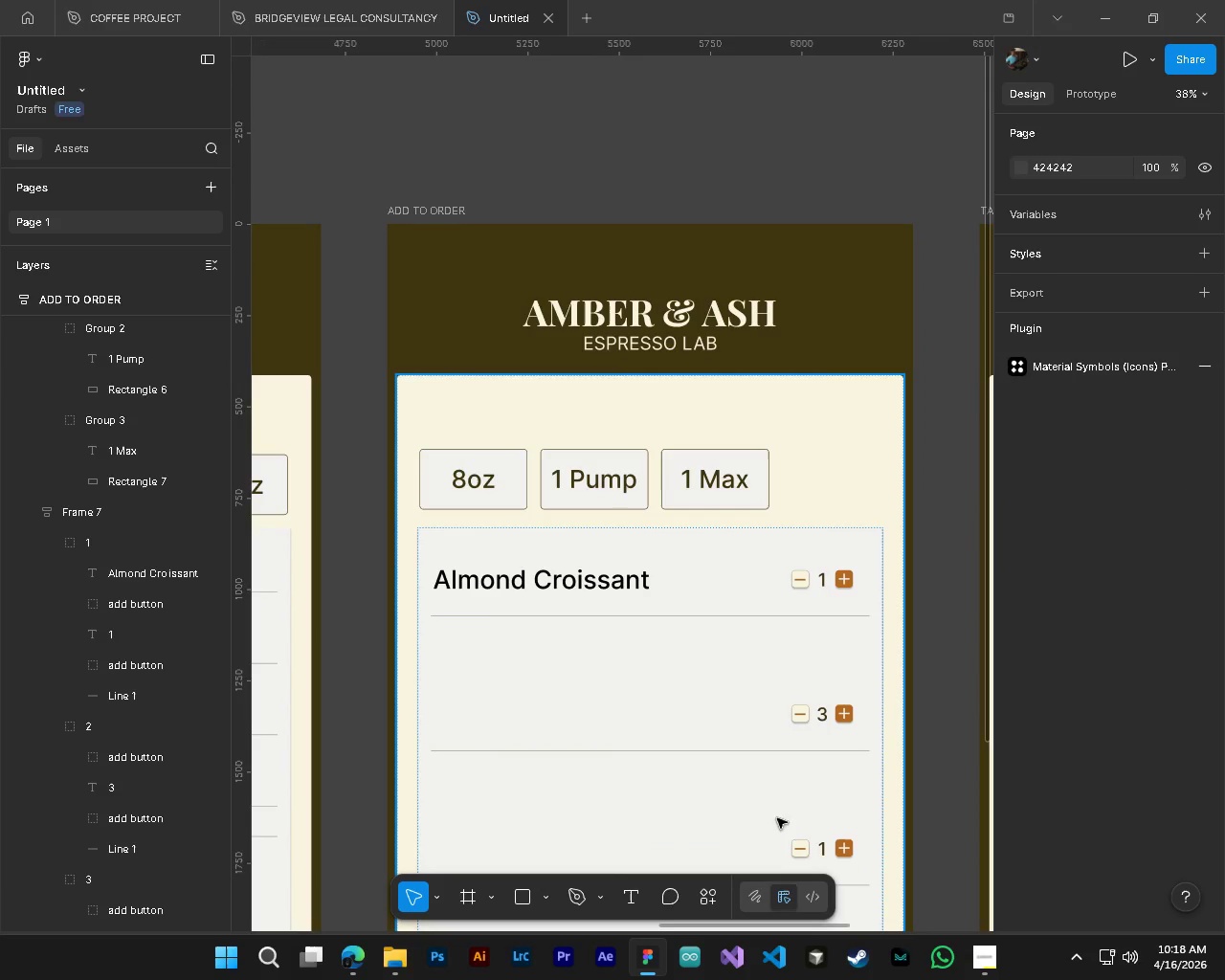 
hold_key(key=ControlLeft, duration=0.53)
 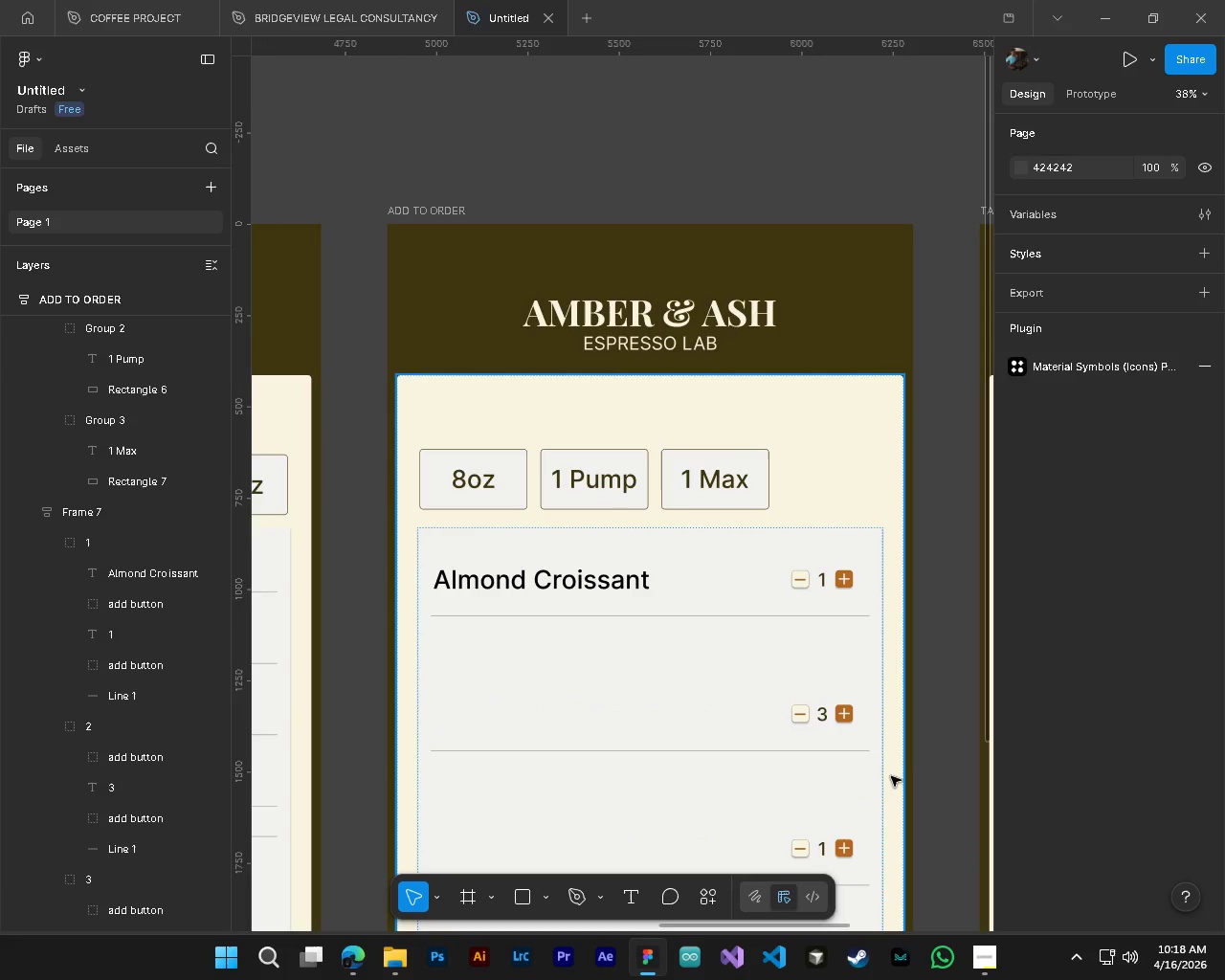 
hold_key(key=AltLeft, duration=0.5)
 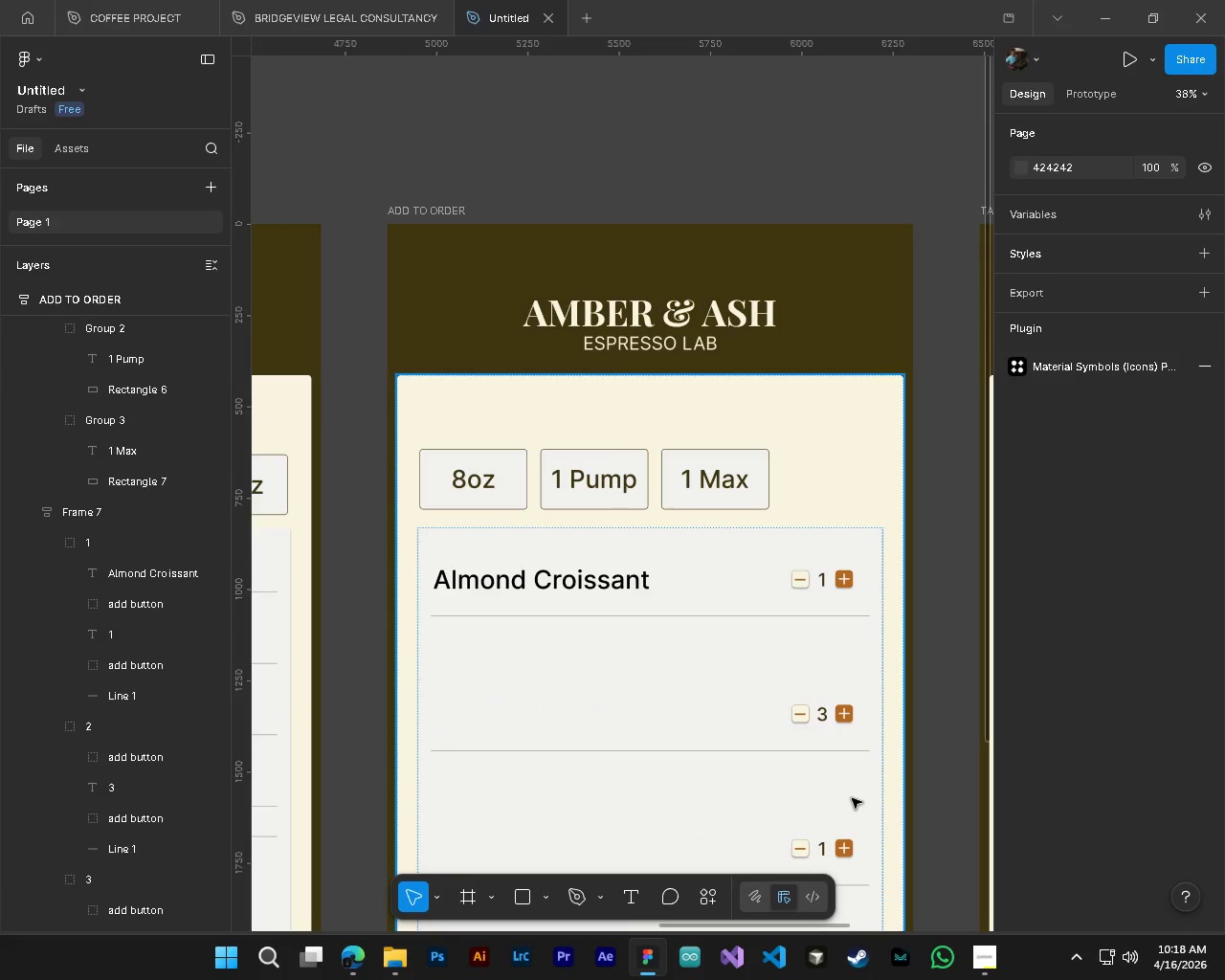 
key(Alt+AltLeft)
 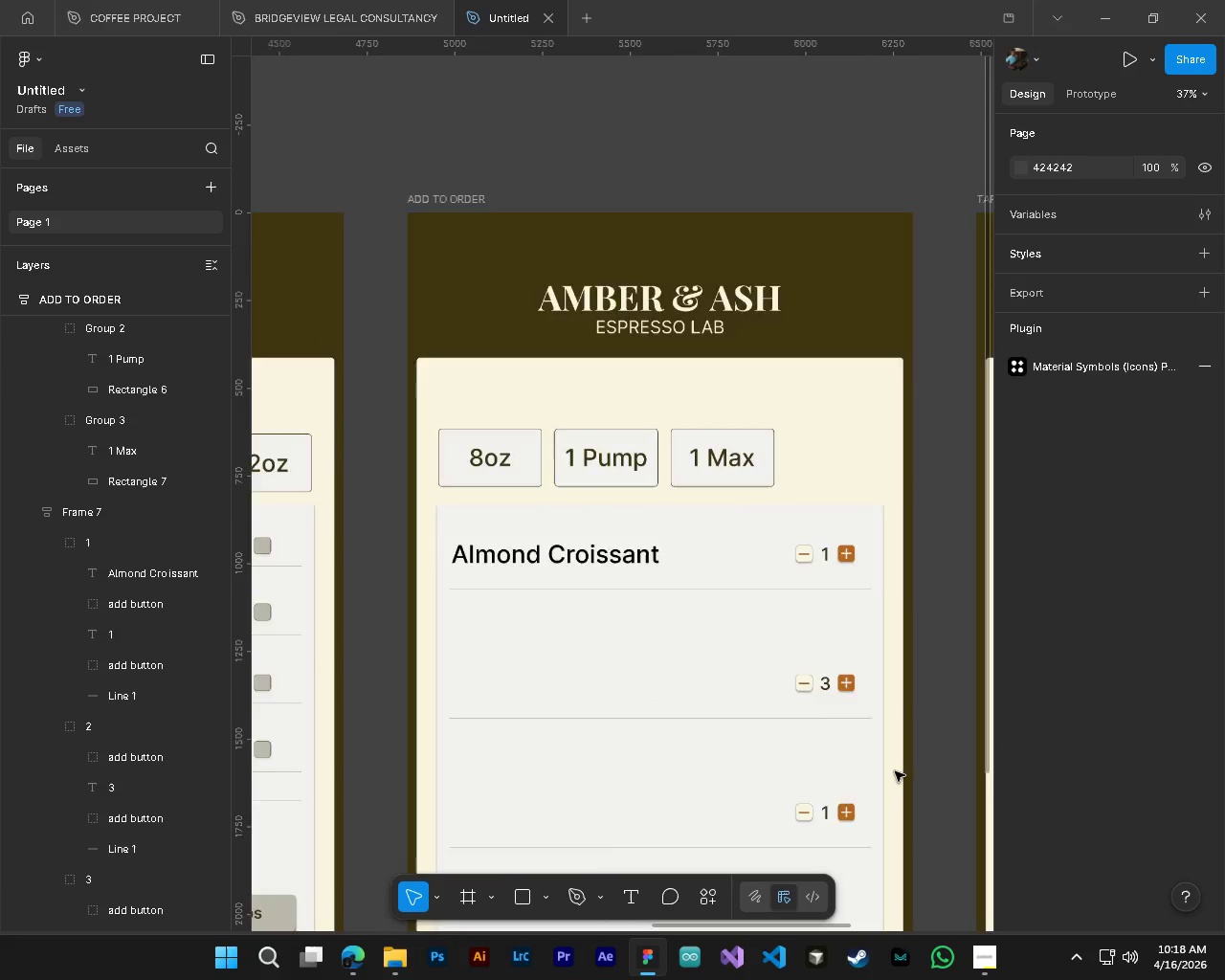 
key(Alt+Control+ControlLeft)
 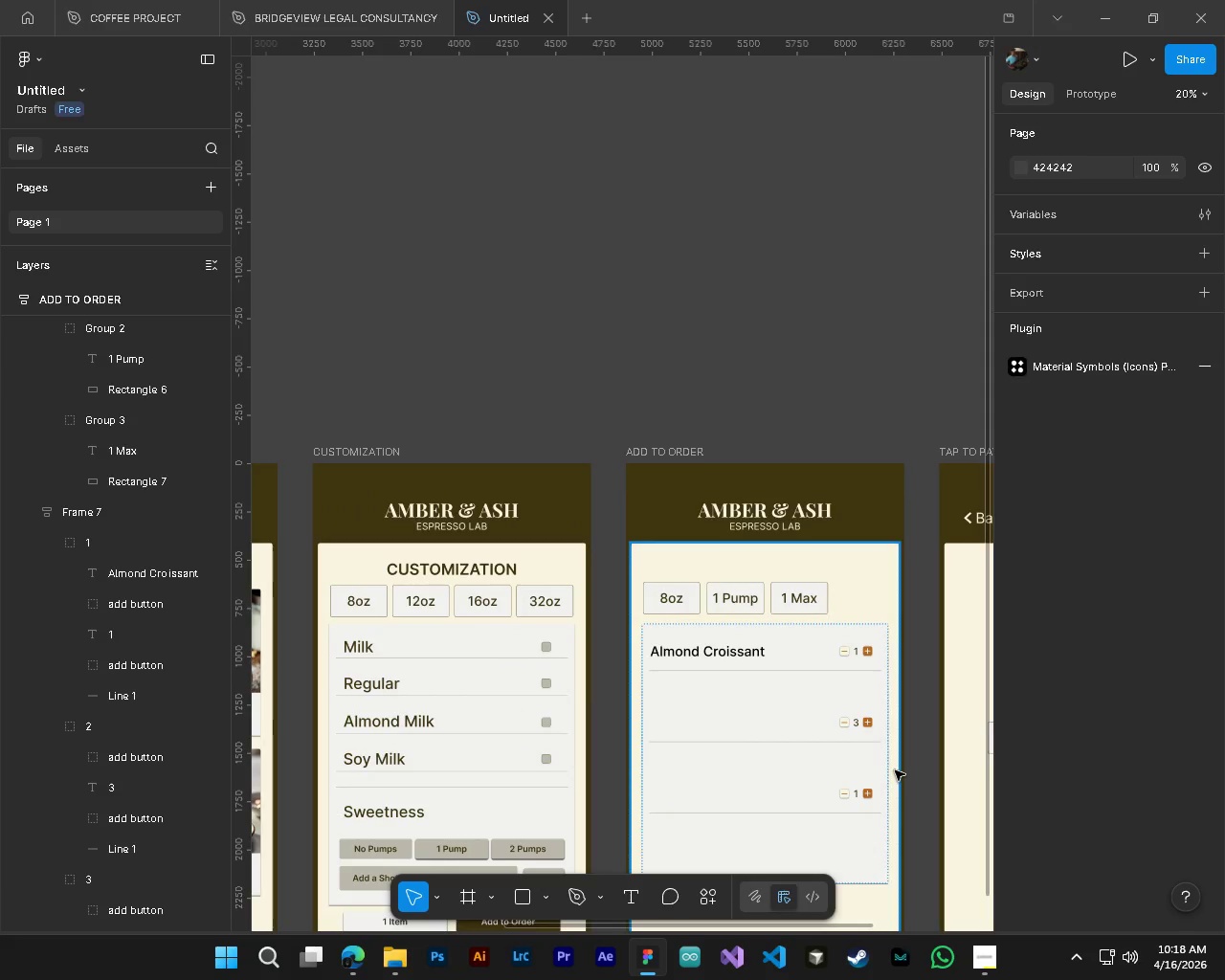 
scroll: coordinate [895, 771], scroll_direction: down, amount: 3.0
 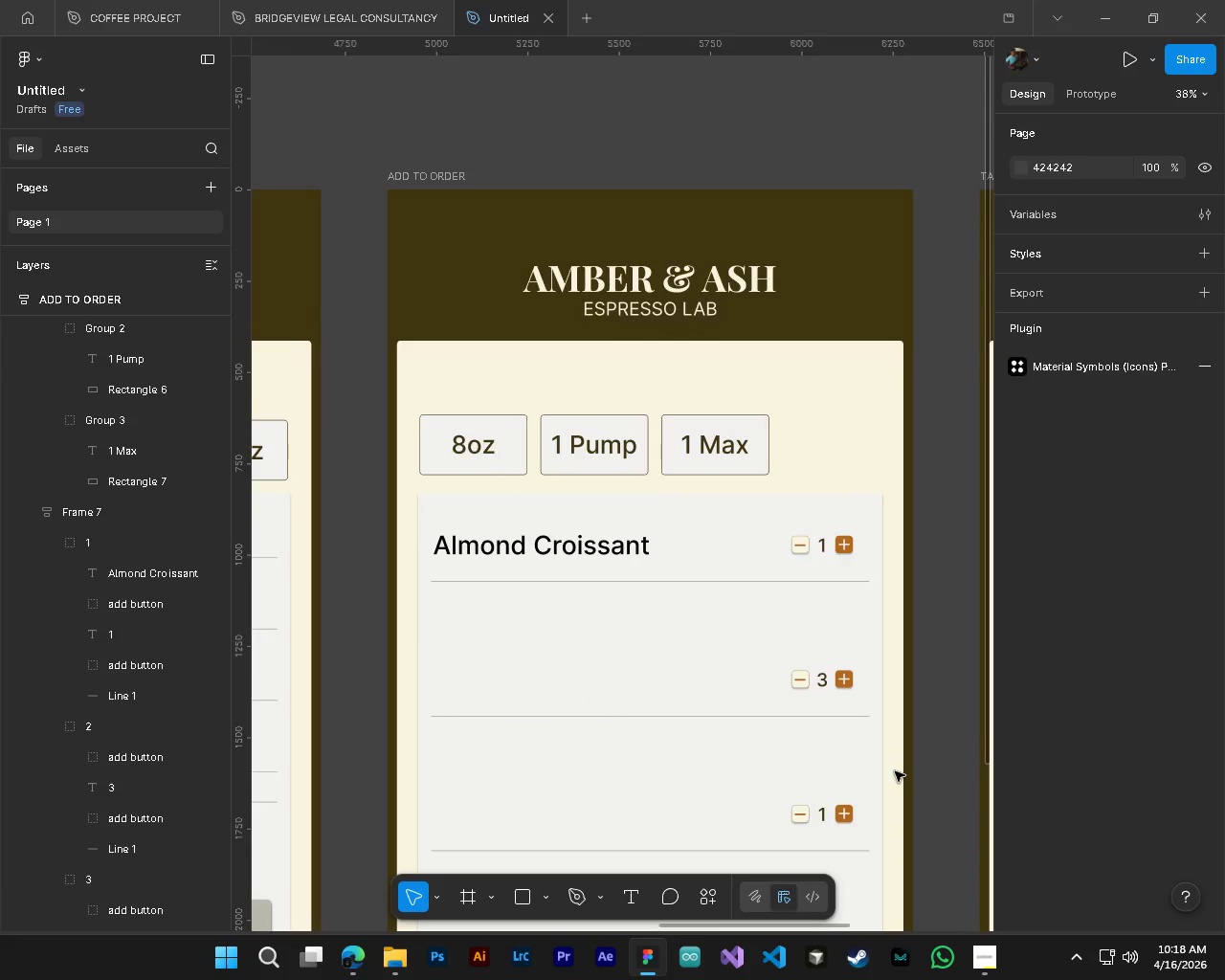 
hold_key(key=ControlLeft, duration=1.45)
hold_key(key=AltLeft, duration=0.39)
scroll: coordinate [743, 689], scroll_direction: up, amount: 3.0
 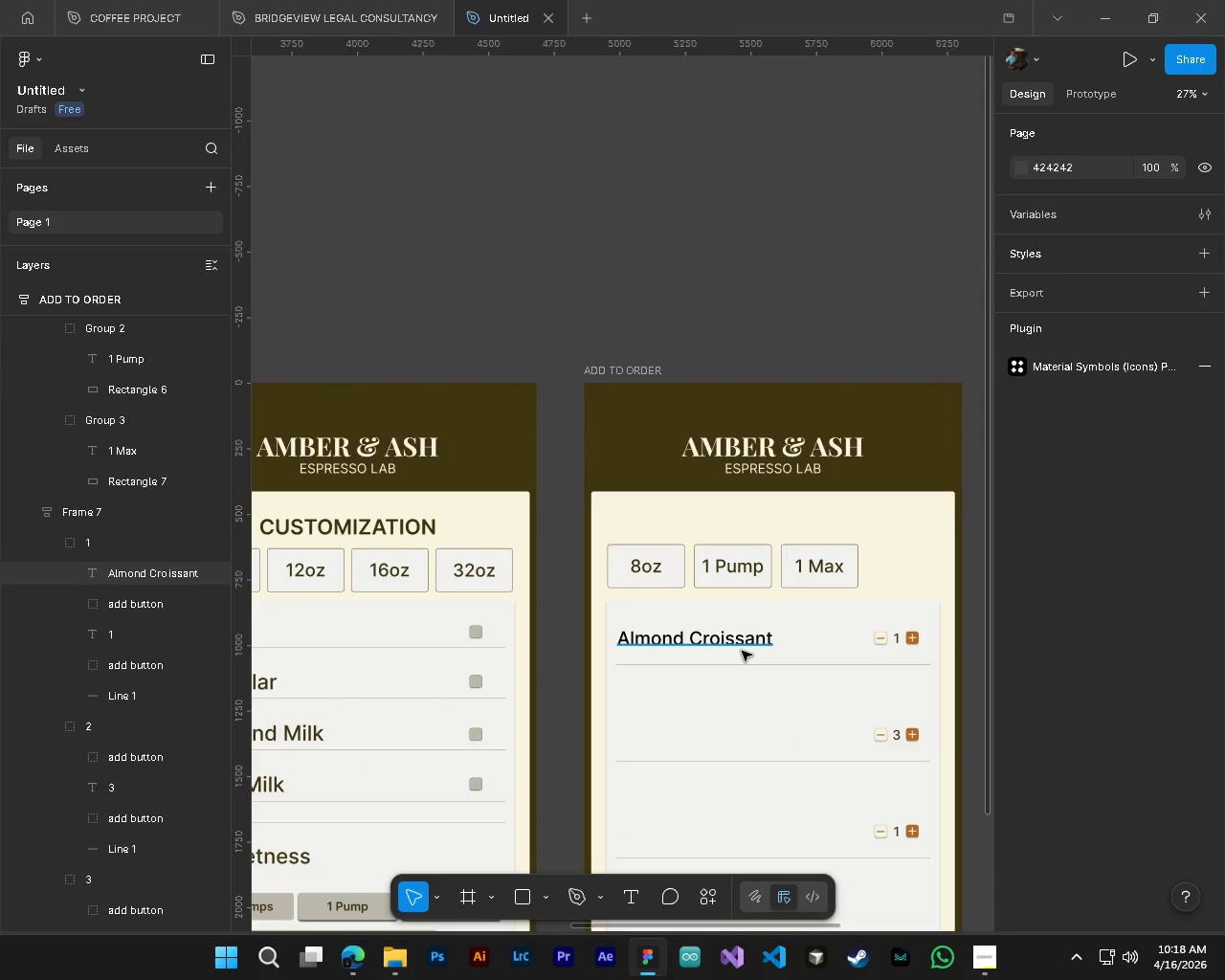 
left_click([742, 648])
 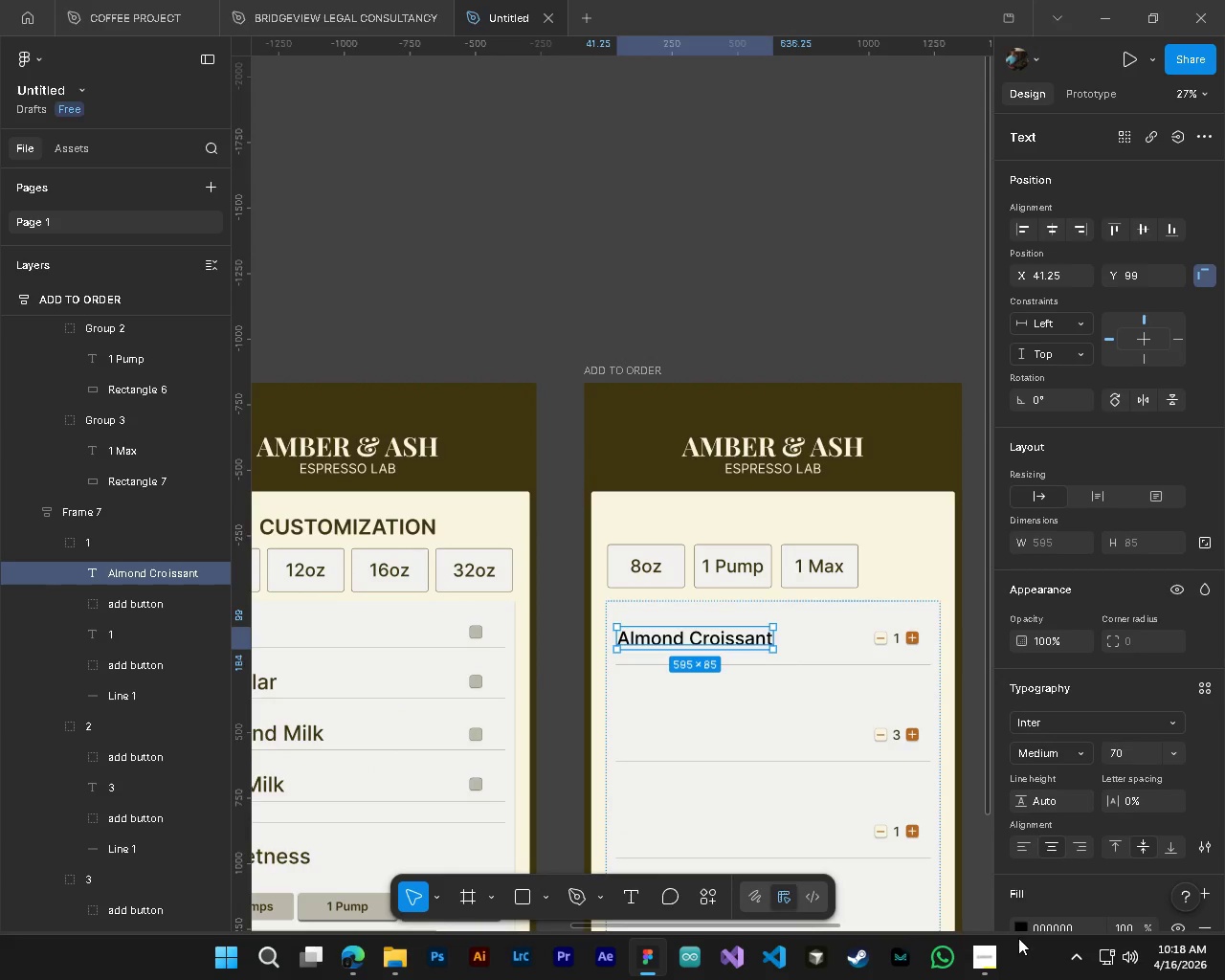 
left_click([1021, 928])
 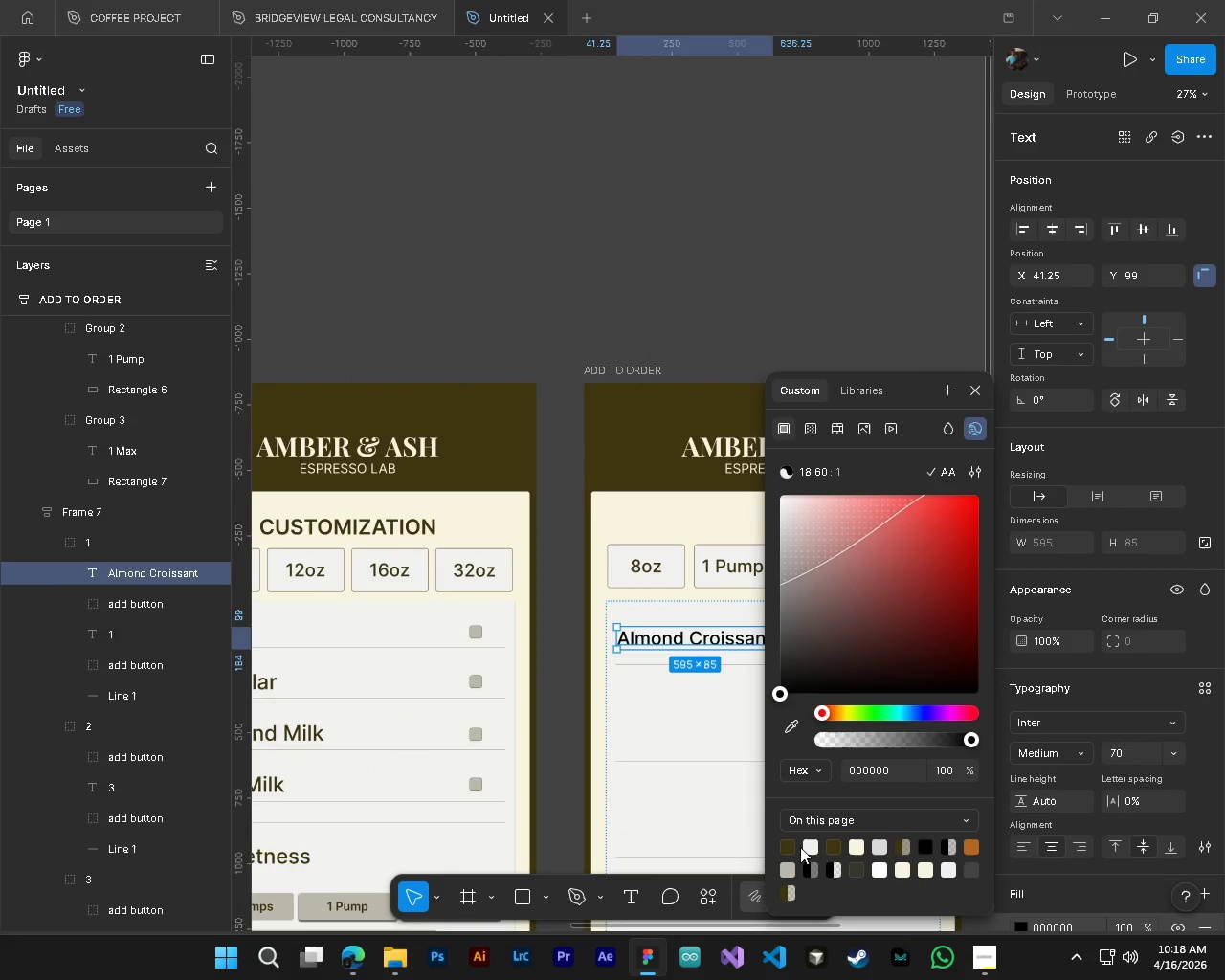 
left_click([785, 844])
 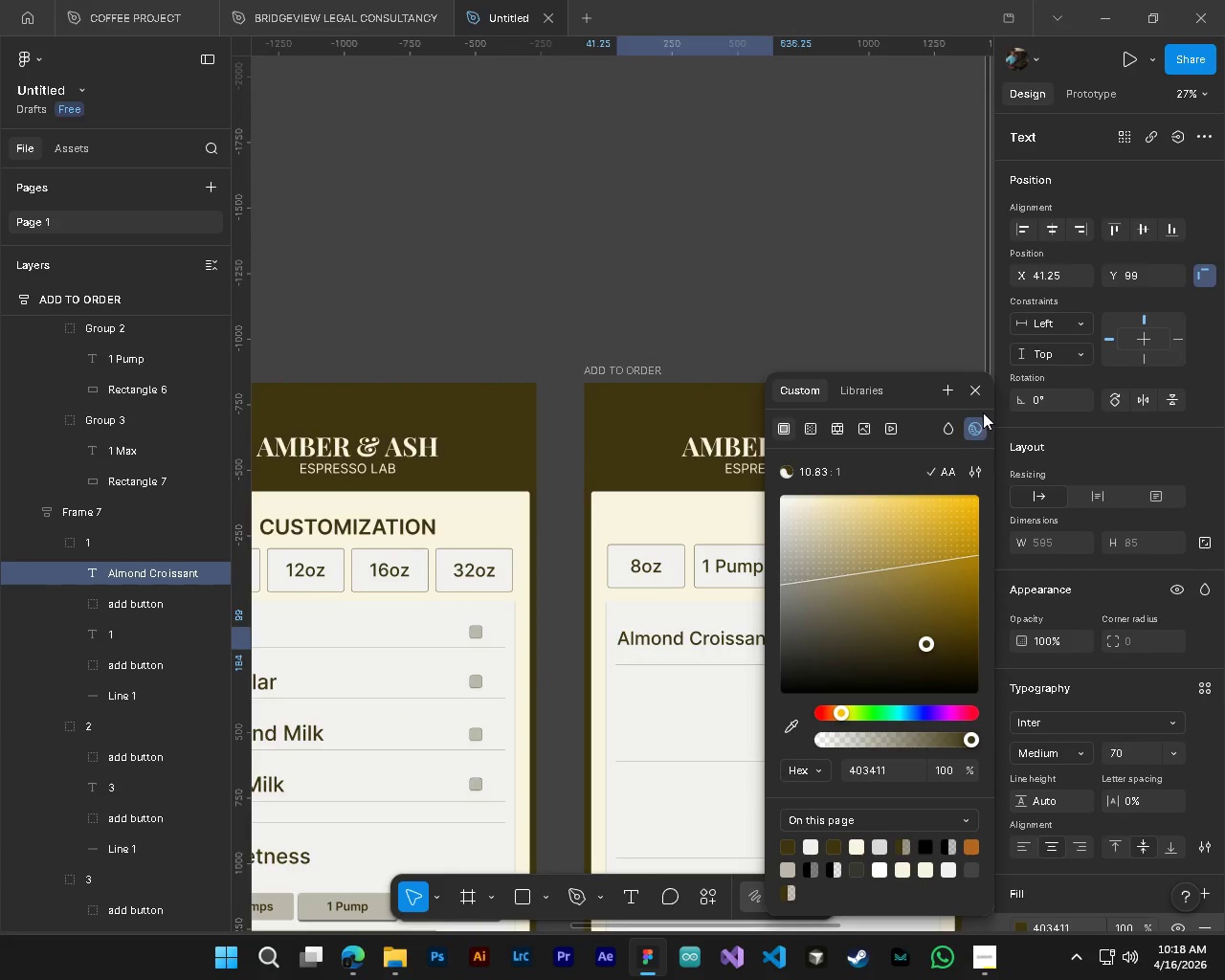 
left_click([975, 398])
 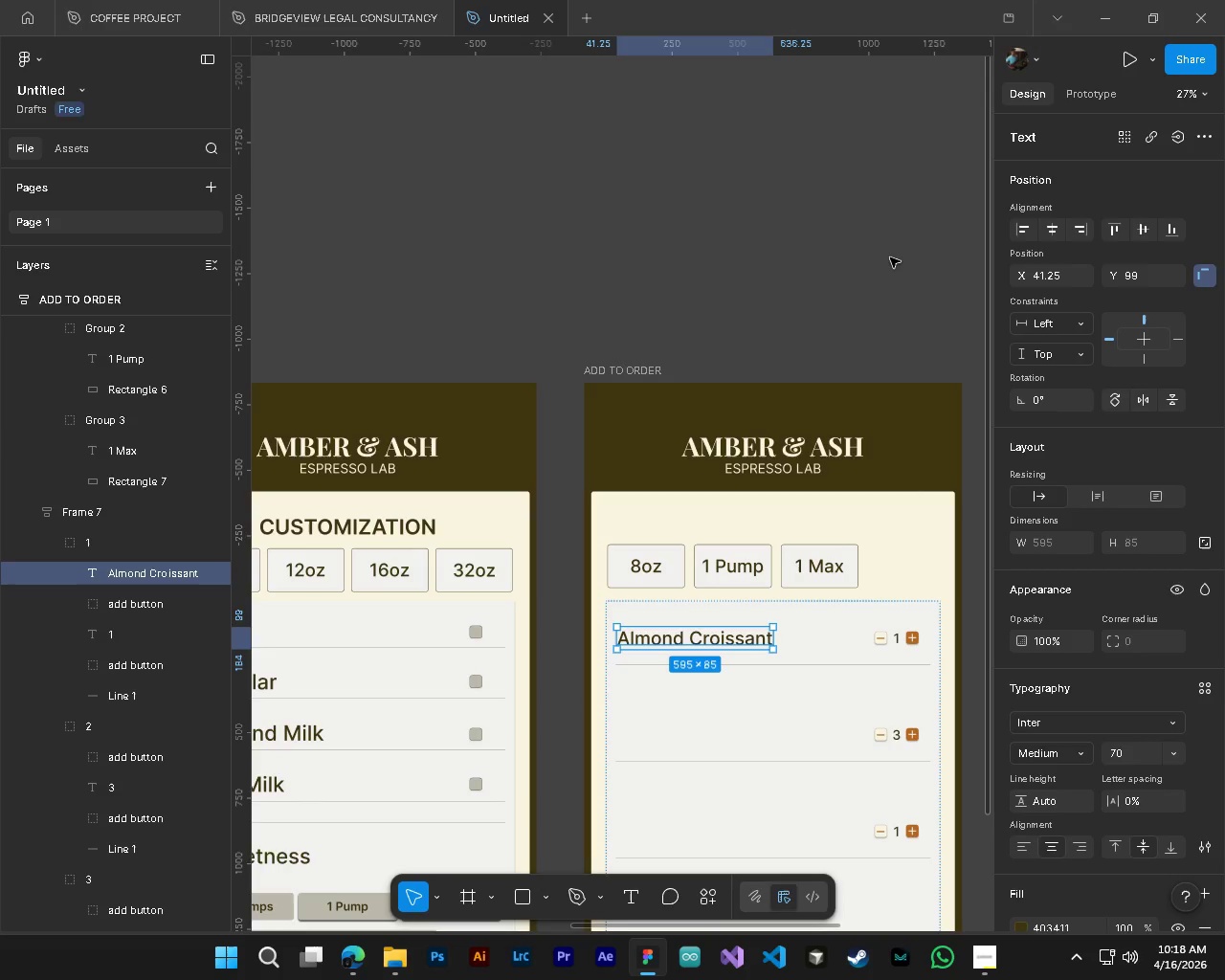 
left_click([890, 257])
 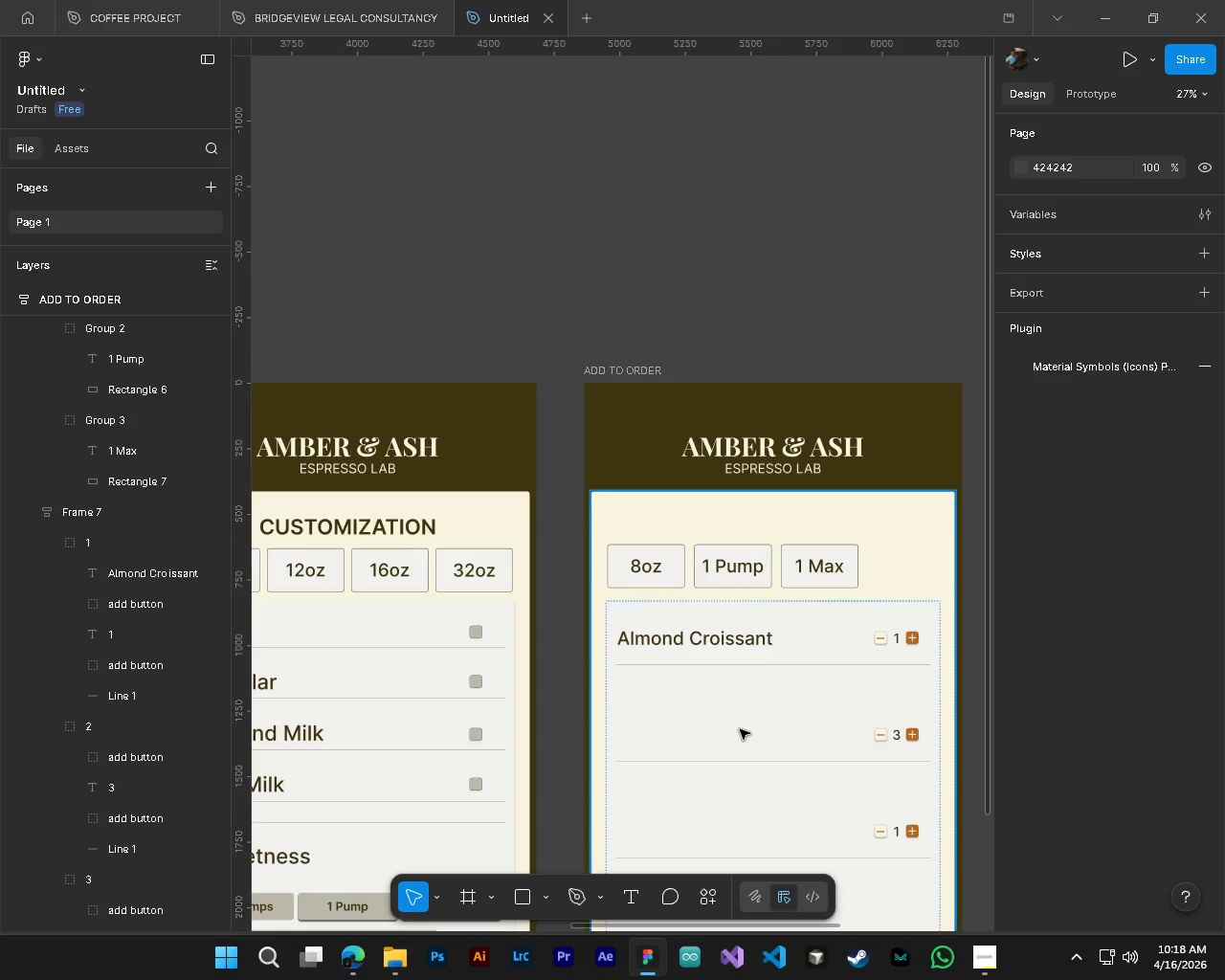 
hold_key(key=ShiftLeft, duration=0.31)
scroll: coordinate [740, 735], scroll_direction: down, amount: 3.0
 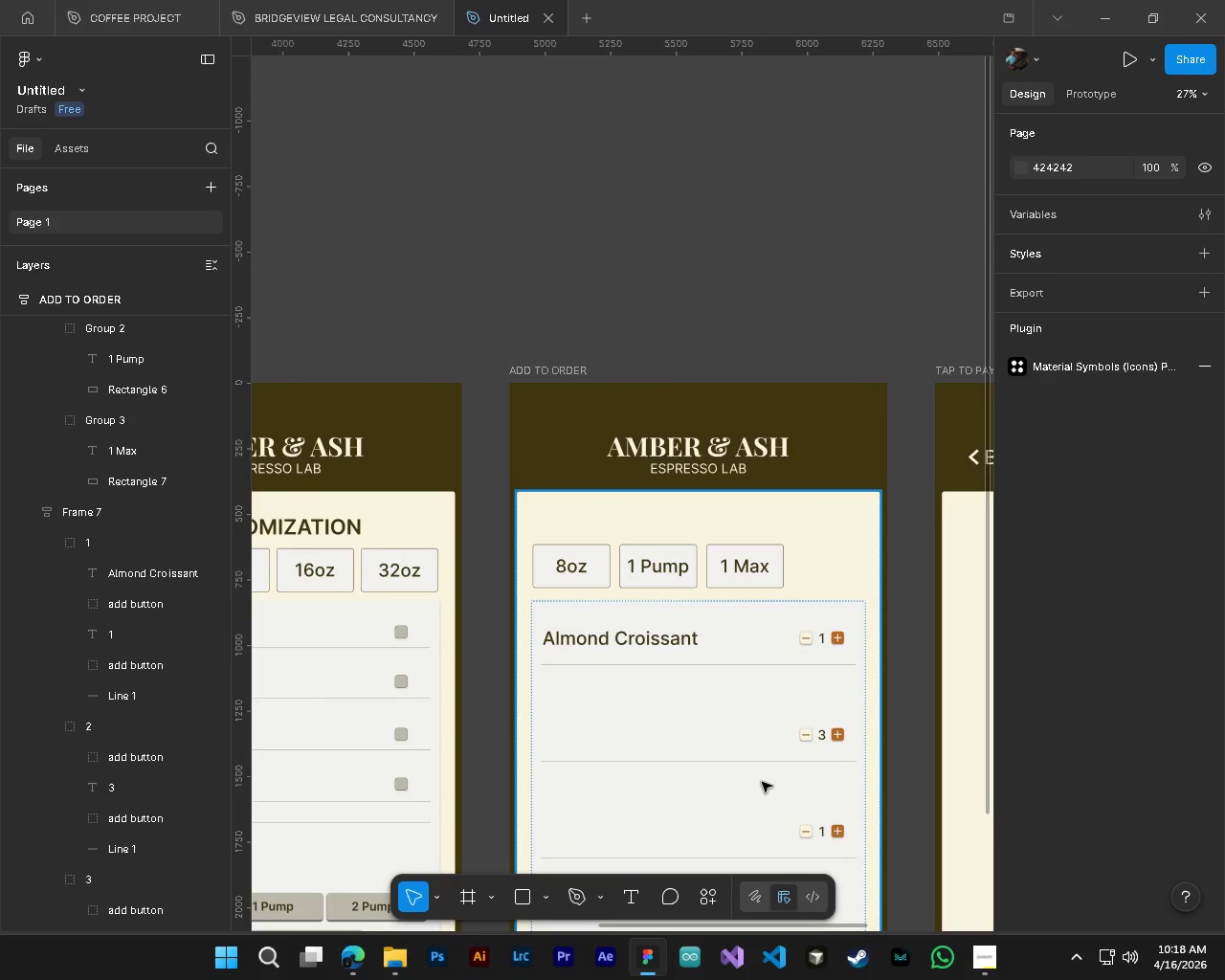 
hold_key(key=AltLeft, duration=0.53)
 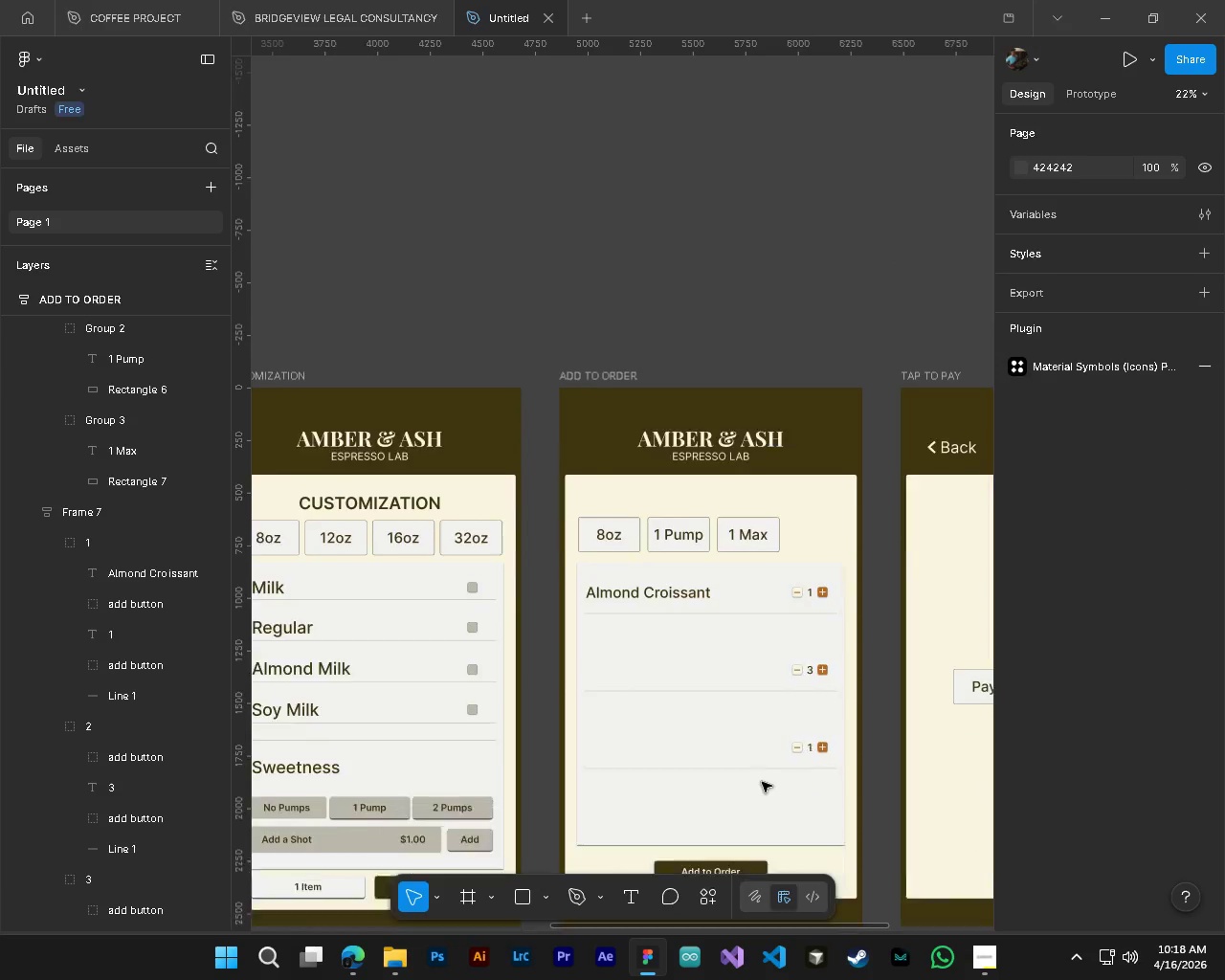 
hold_key(key=ControlLeft, duration=0.59)
 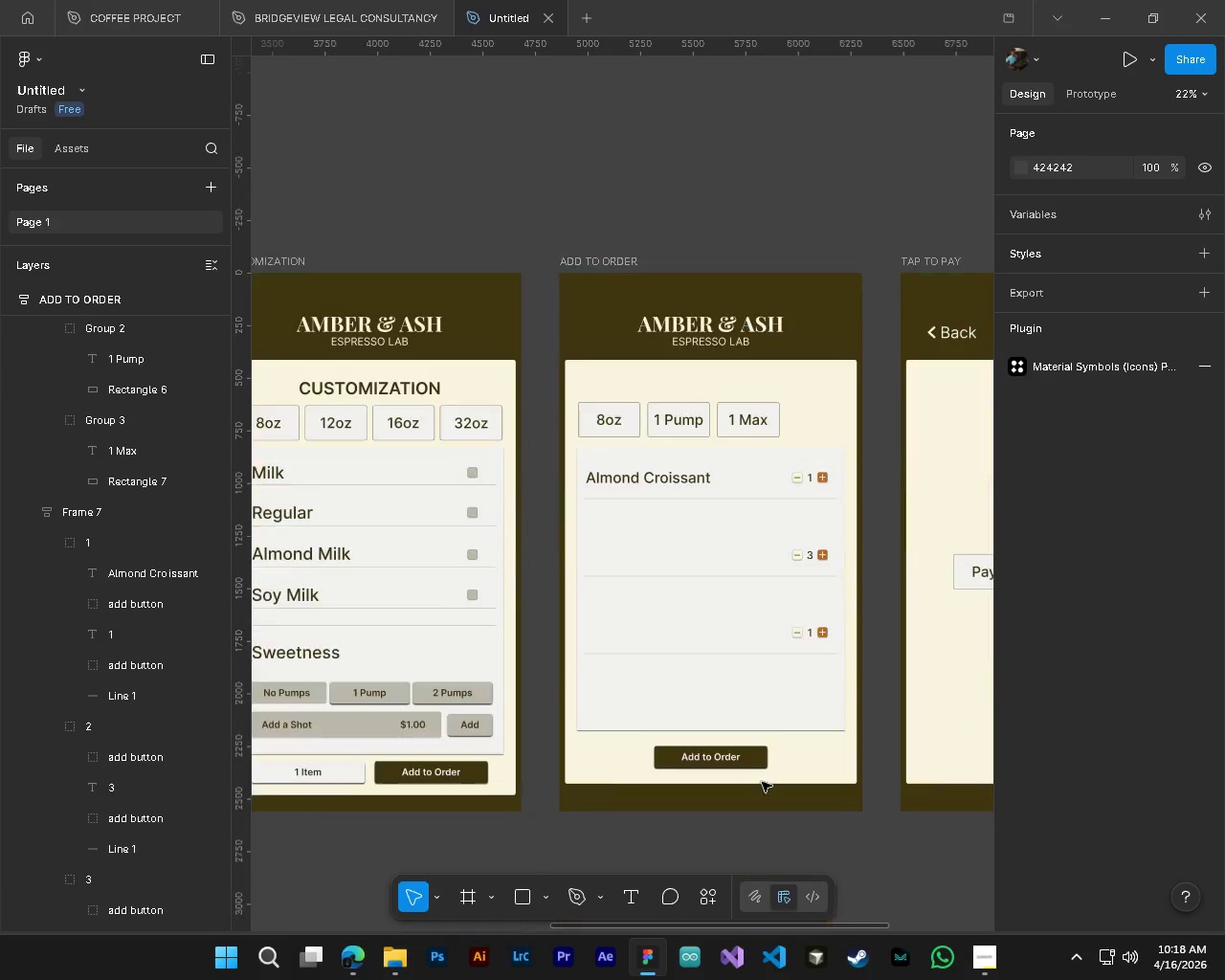 
hold_key(key=AltLeft, duration=0.95)
 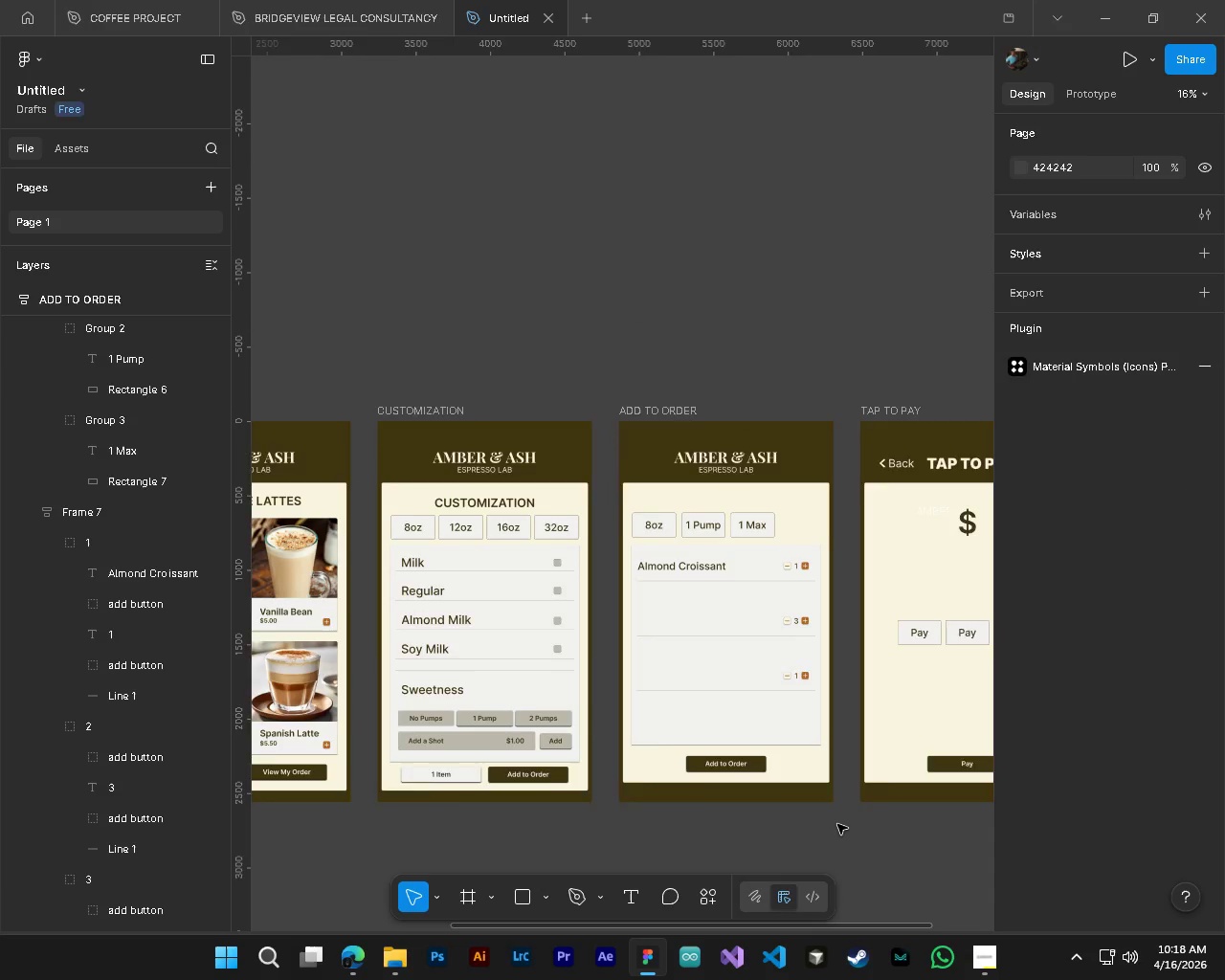 
hold_key(key=ControlLeft, duration=1.0)
 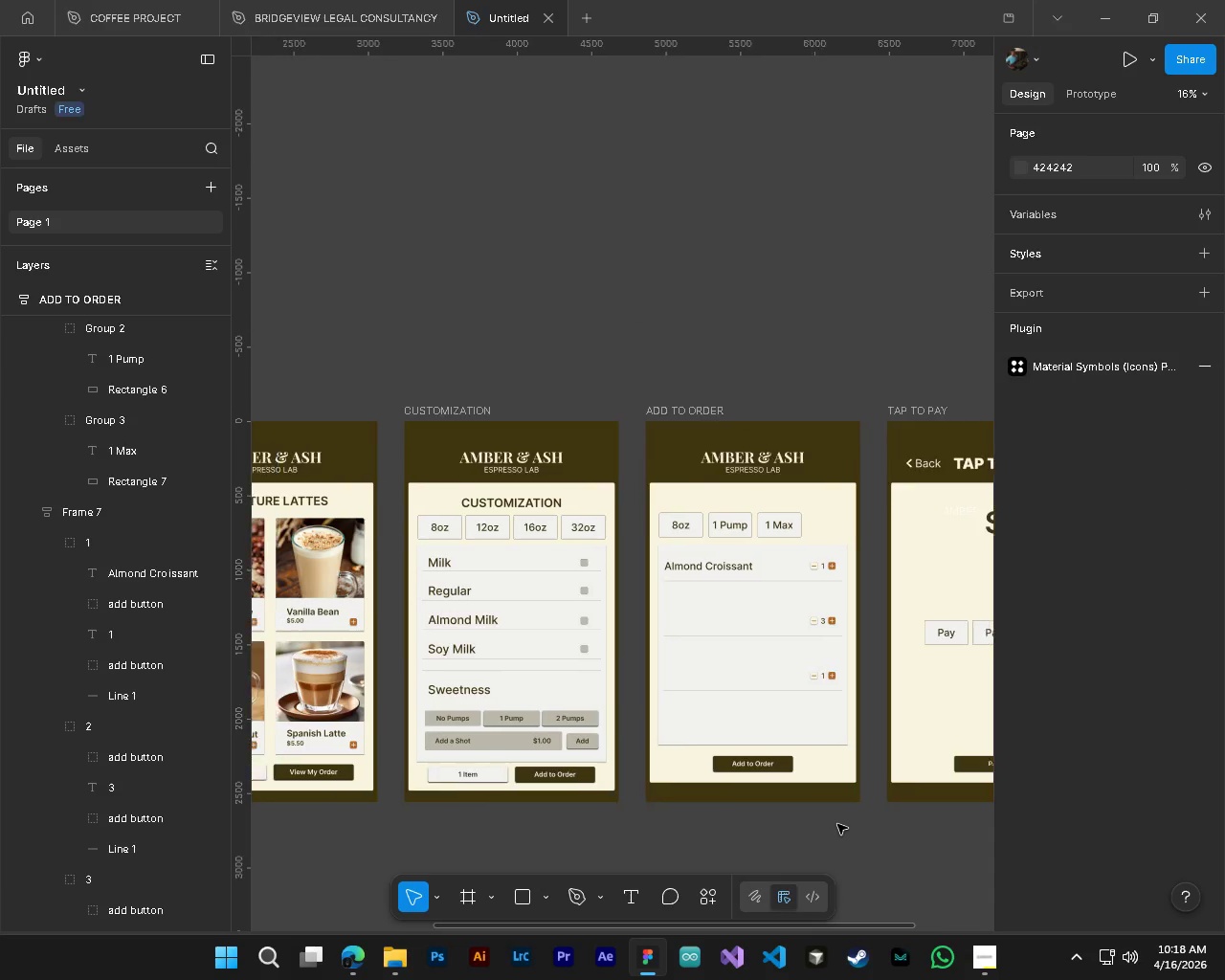 
scroll: coordinate [762, 782], scroll_direction: down, amount: 8.0
 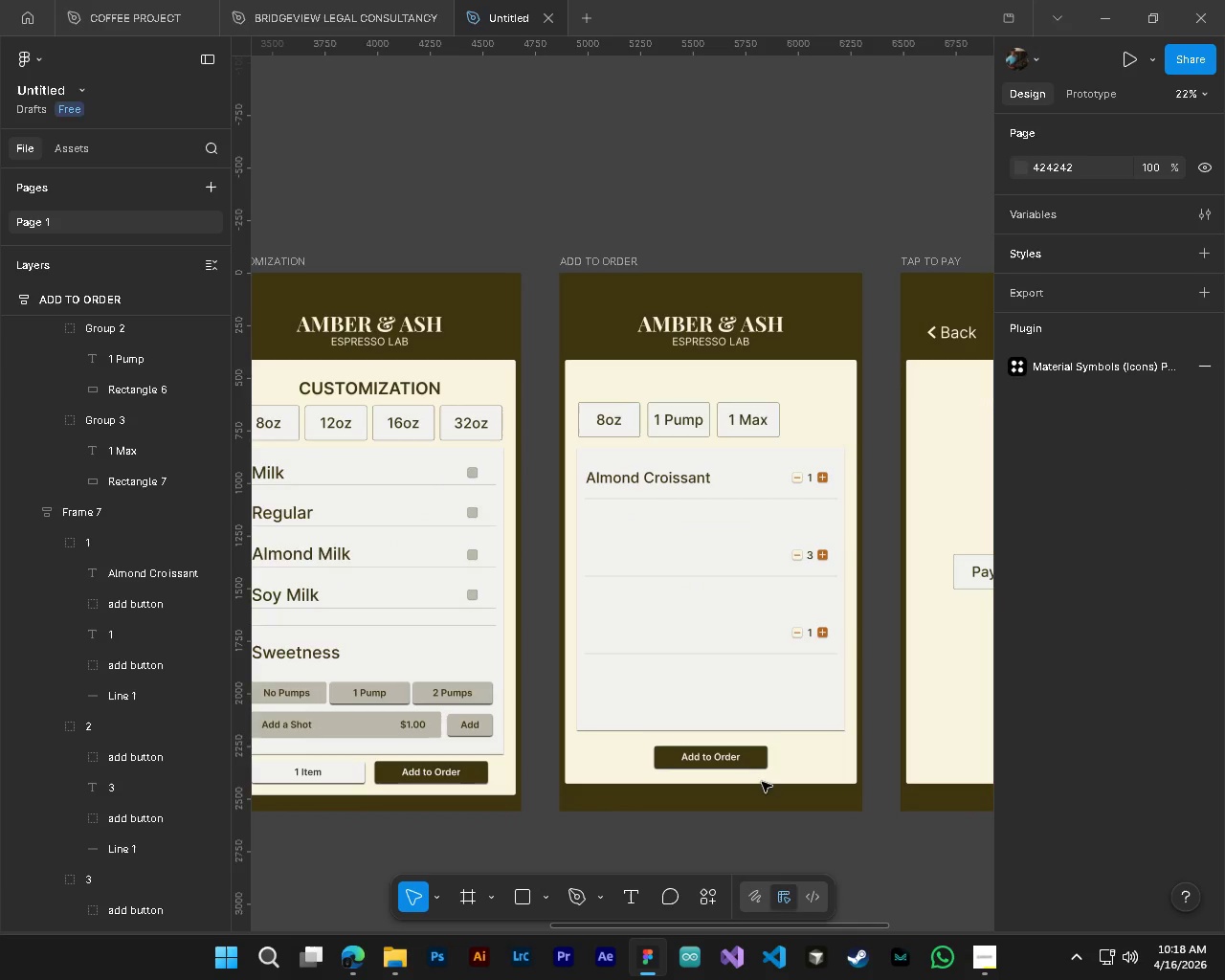 
hold_key(key=ShiftLeft, duration=0.47)
 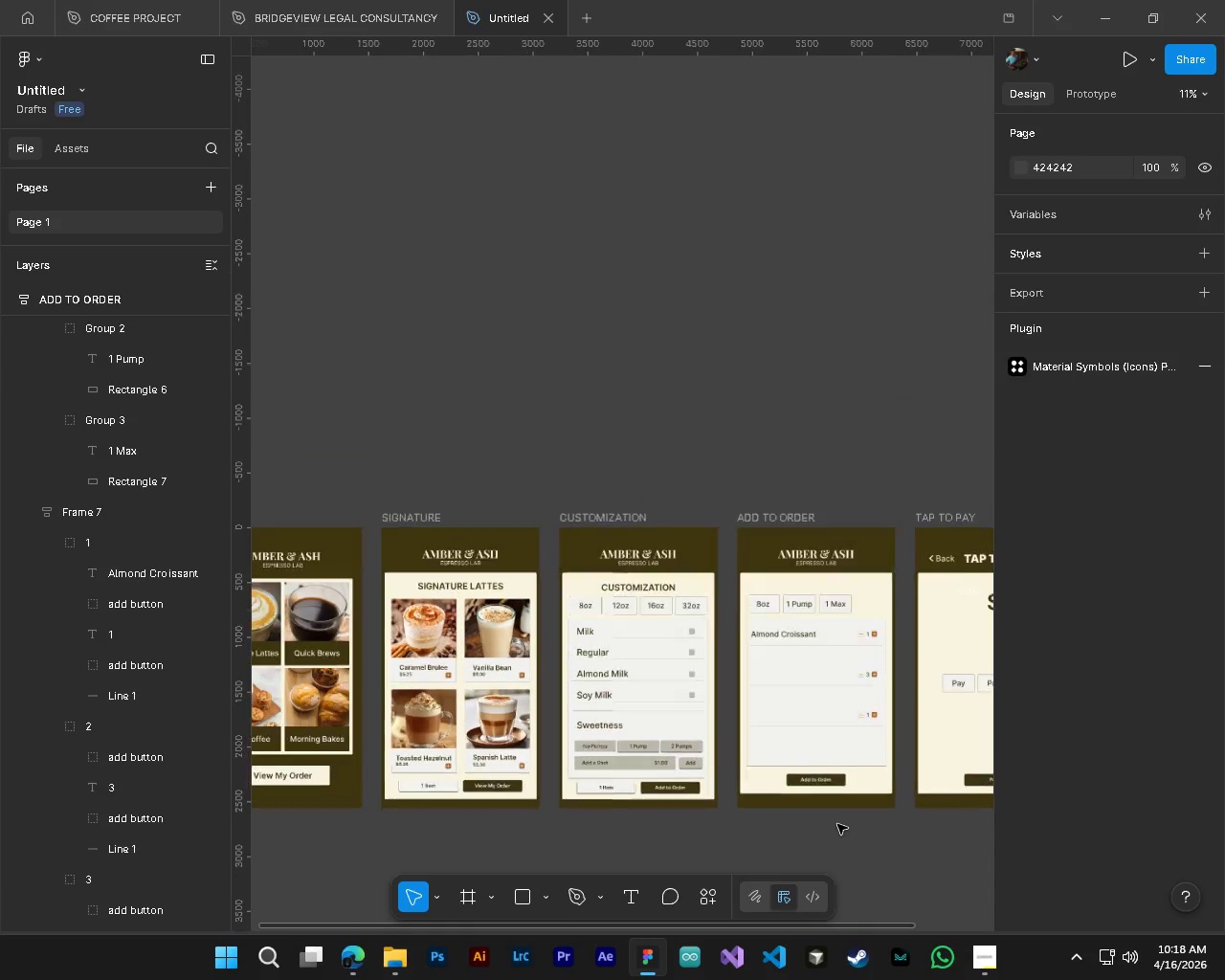 
scroll: coordinate [762, 782], scroll_direction: down, amount: 4.0
 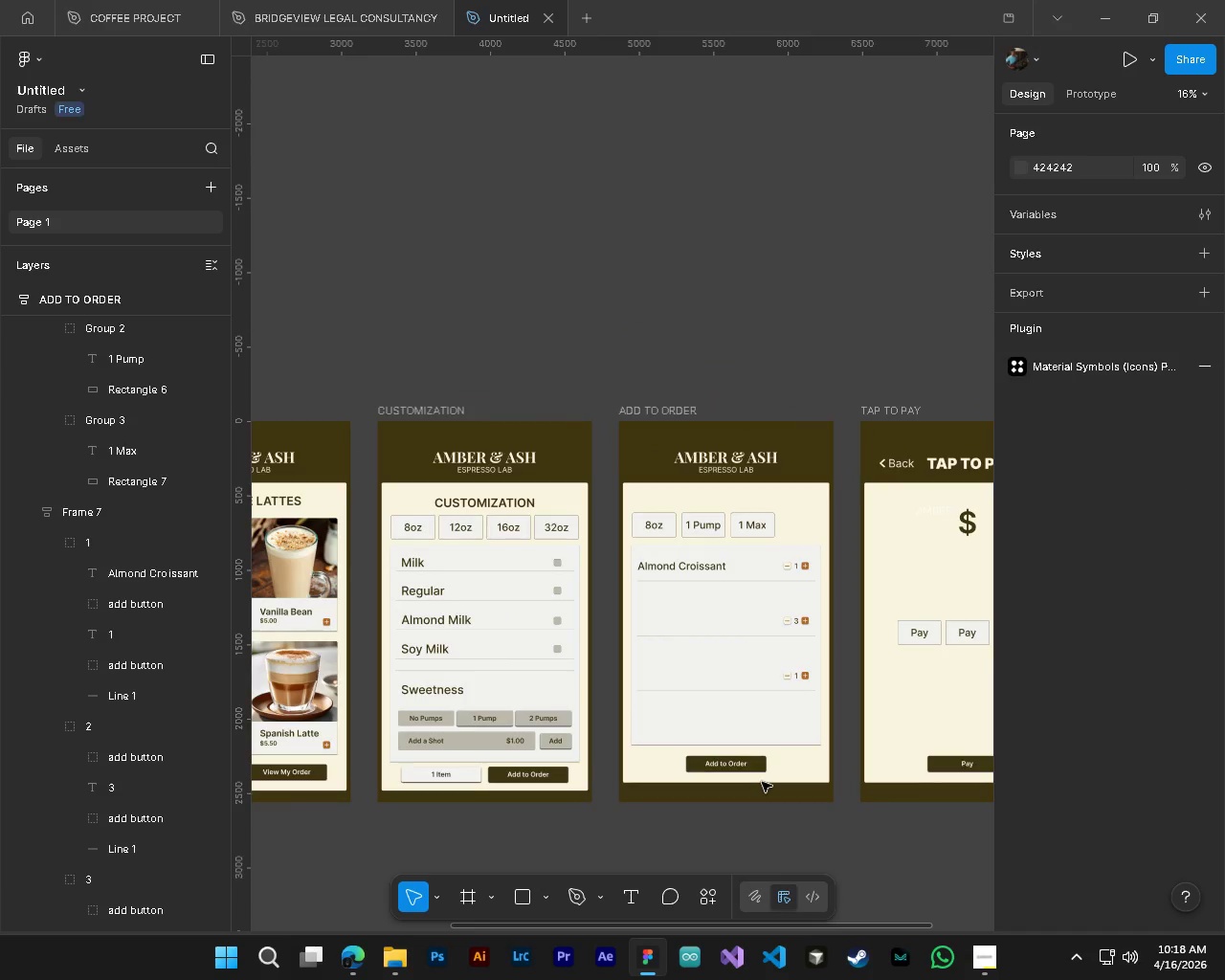 
hold_key(key=ControlLeft, duration=0.34)
 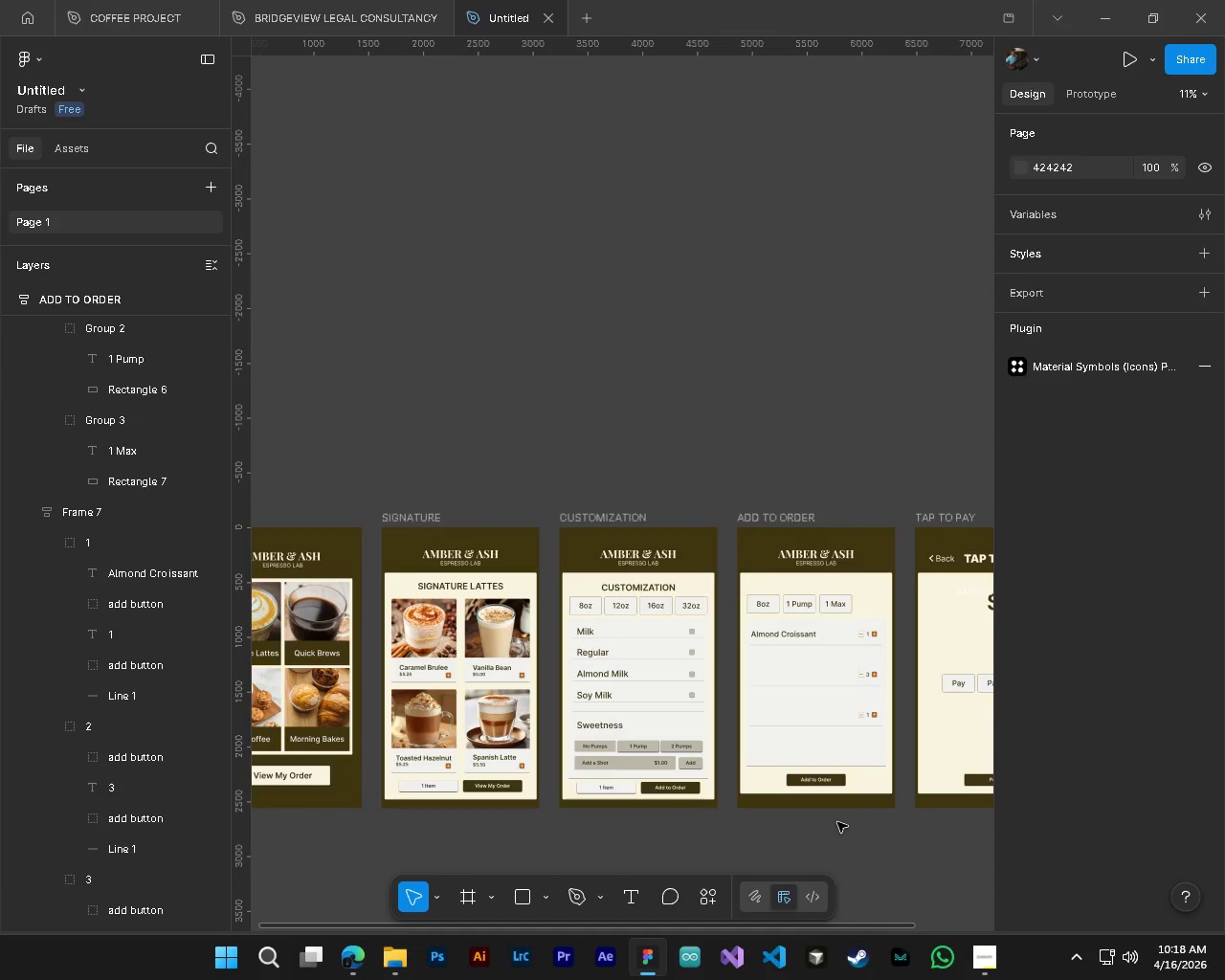 
hold_key(key=AltLeft, duration=0.31)
 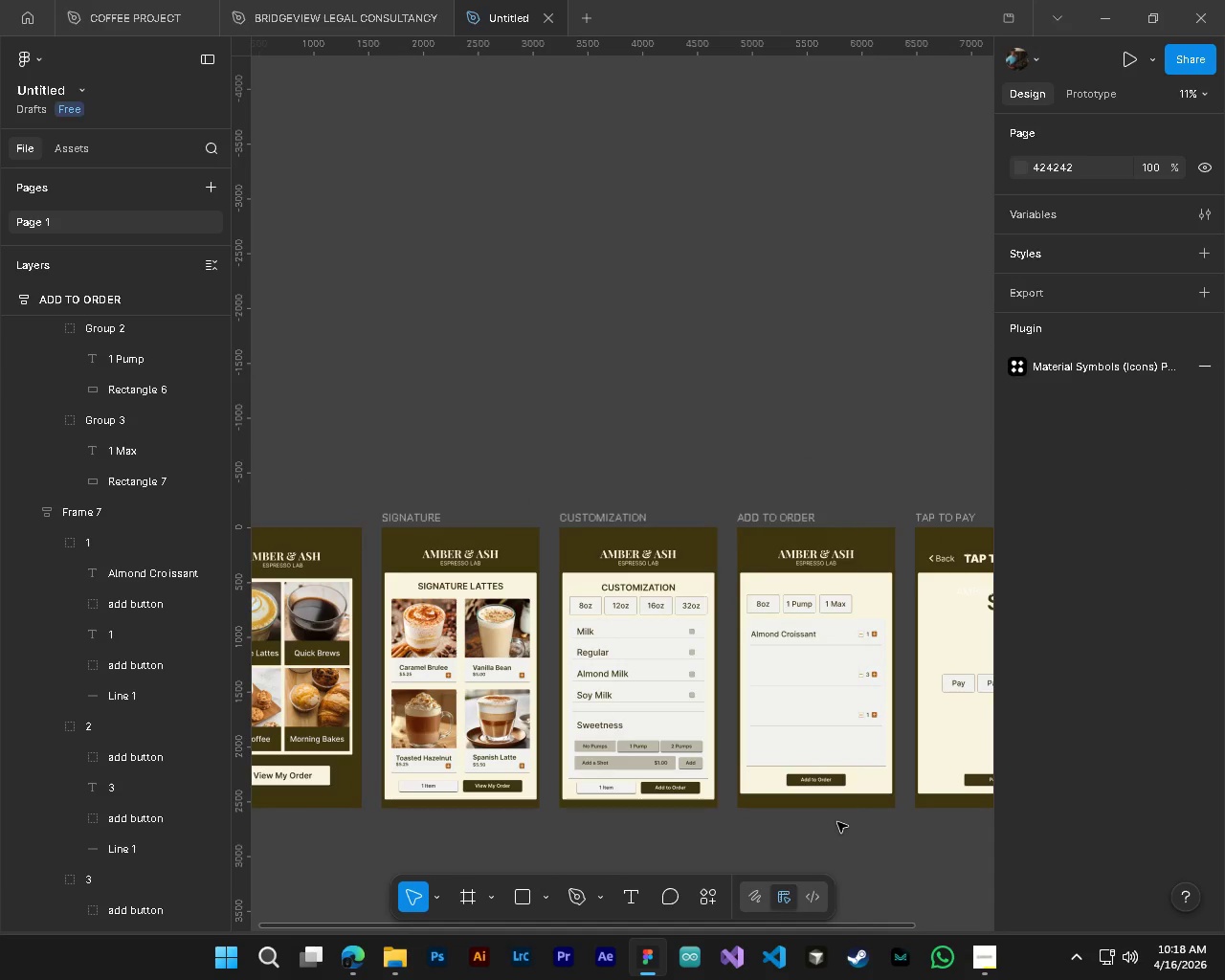 
scroll: coordinate [837, 824], scroll_direction: up, amount: 4.0
 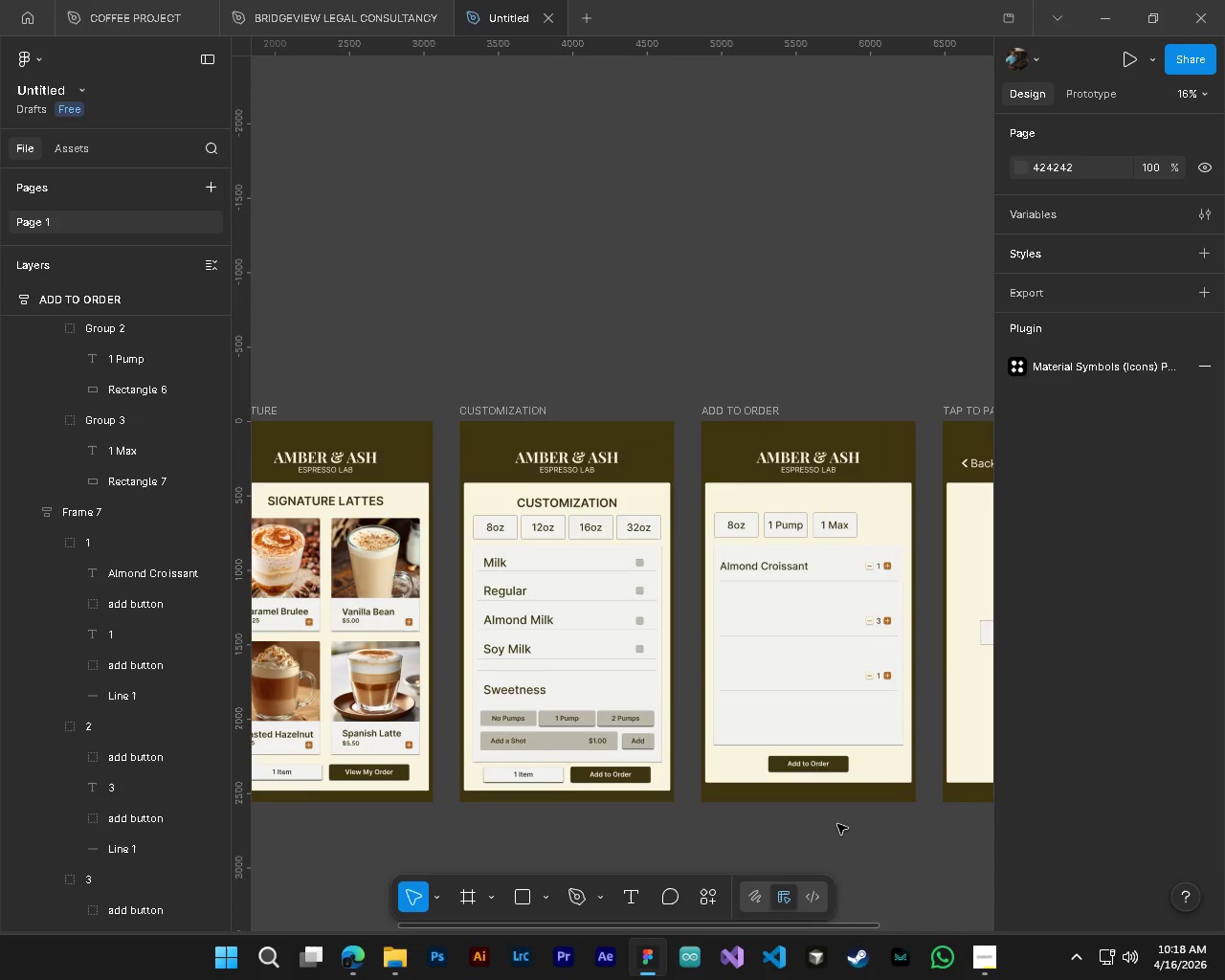 
scroll: coordinate [837, 824], scroll_direction: down, amount: 3.0
 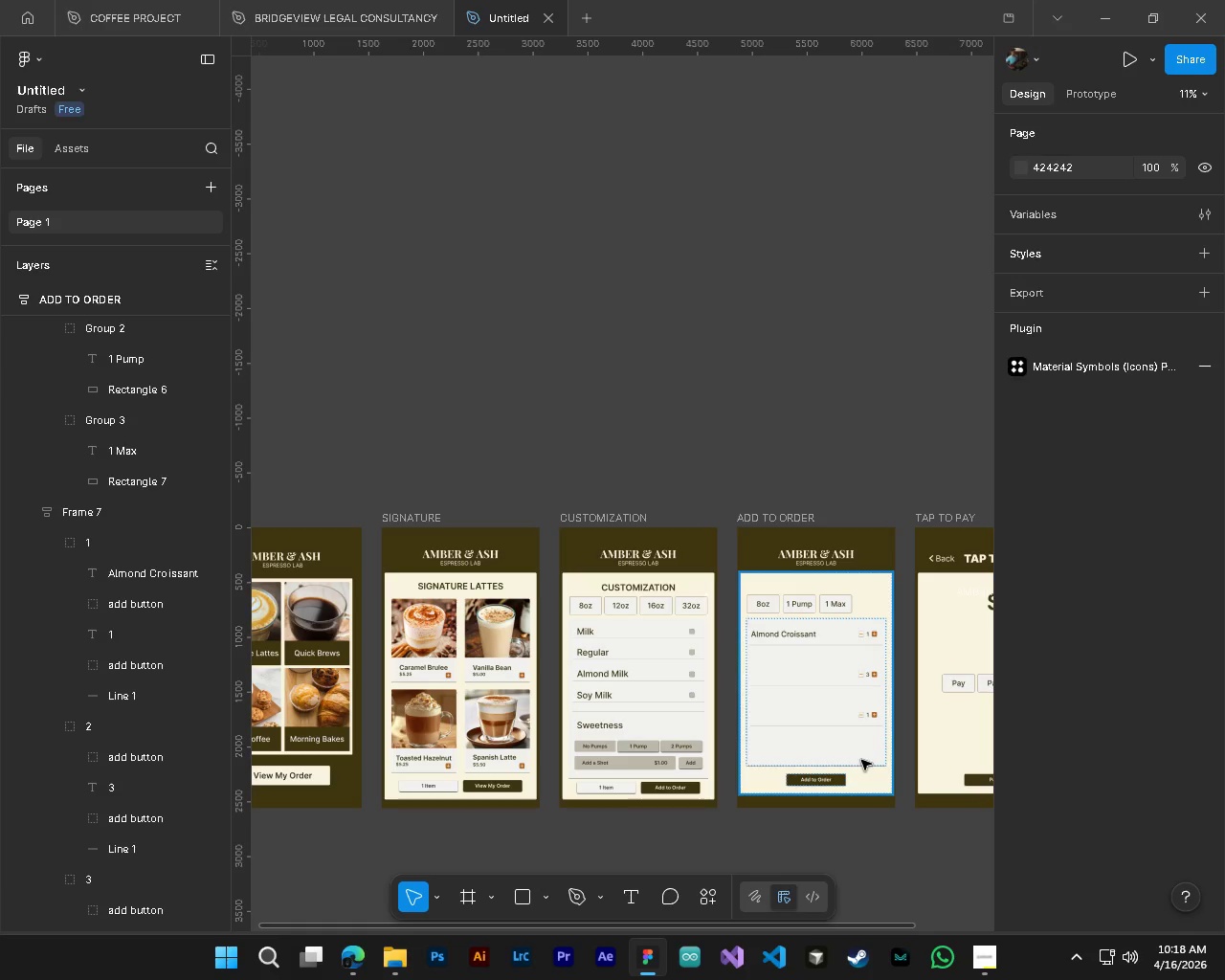 
wait(5.99)
 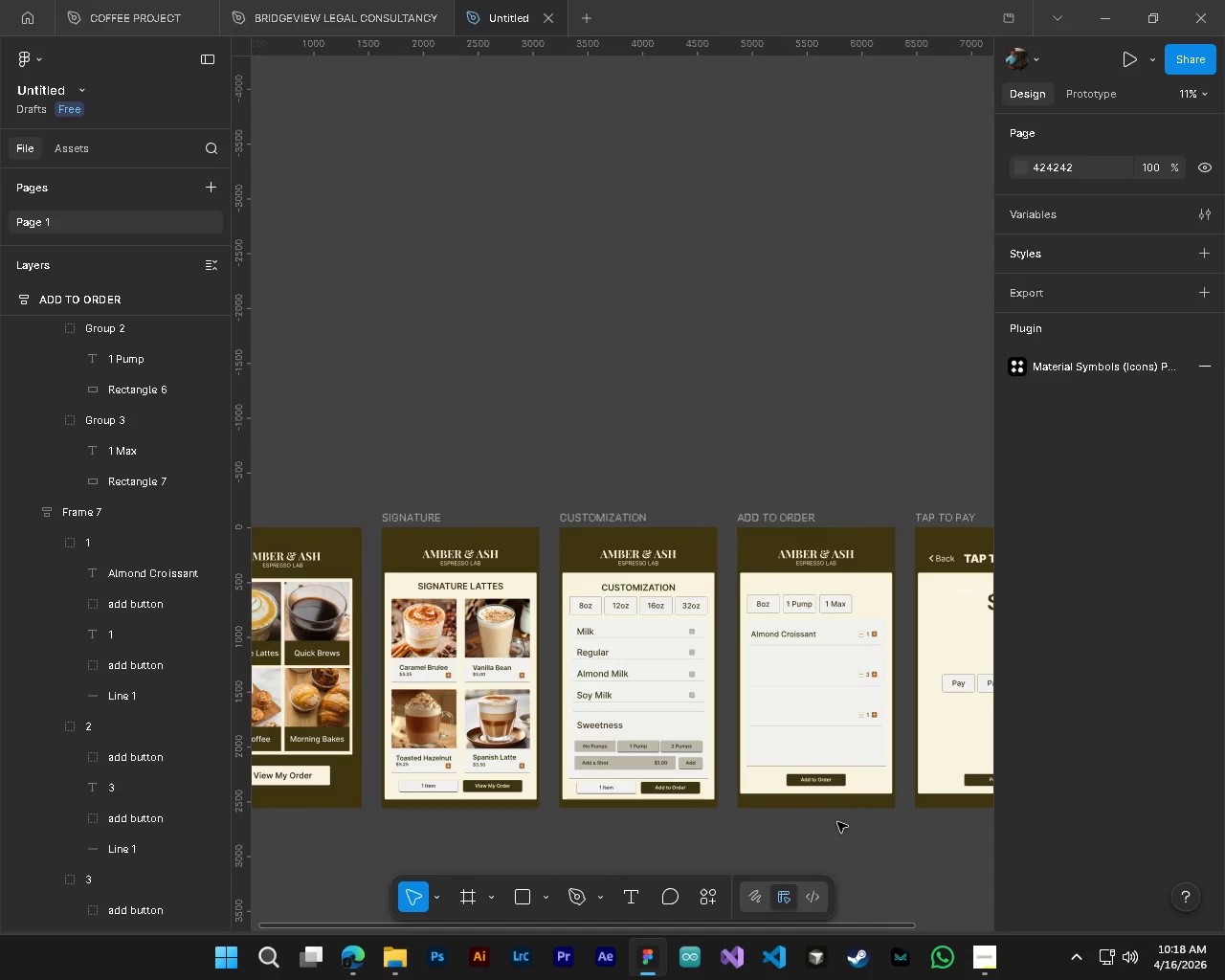 
hold_key(key=ShiftLeft, duration=0.86)
scroll: coordinate [786, 742], scroll_direction: down, amount: 3.0
 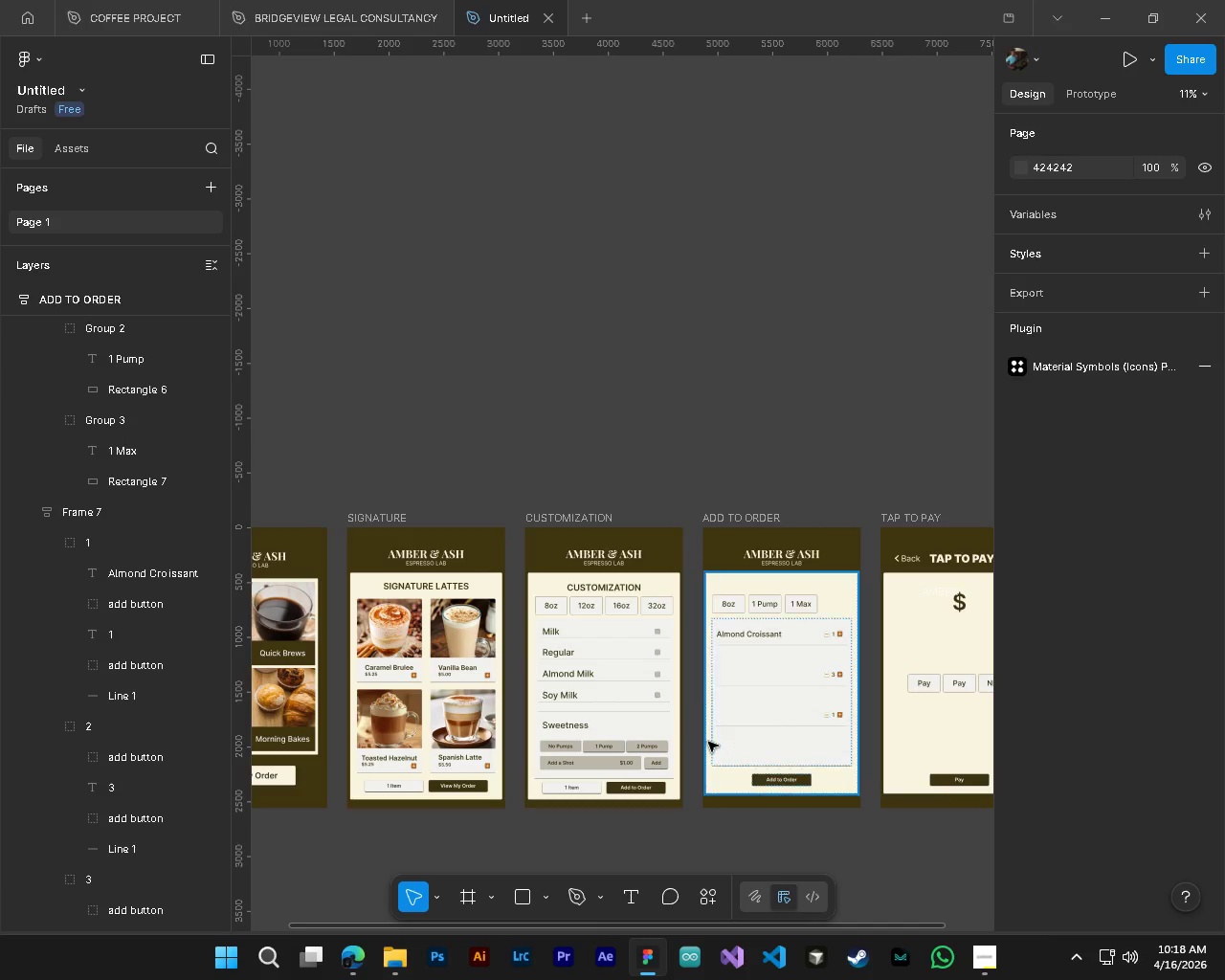 
hold_key(key=ControlLeft, duration=1.22)
hold_key(key=AltLeft, duration=1.03)
scroll: coordinate [810, 646], scroll_direction: up, amount: 8.0
 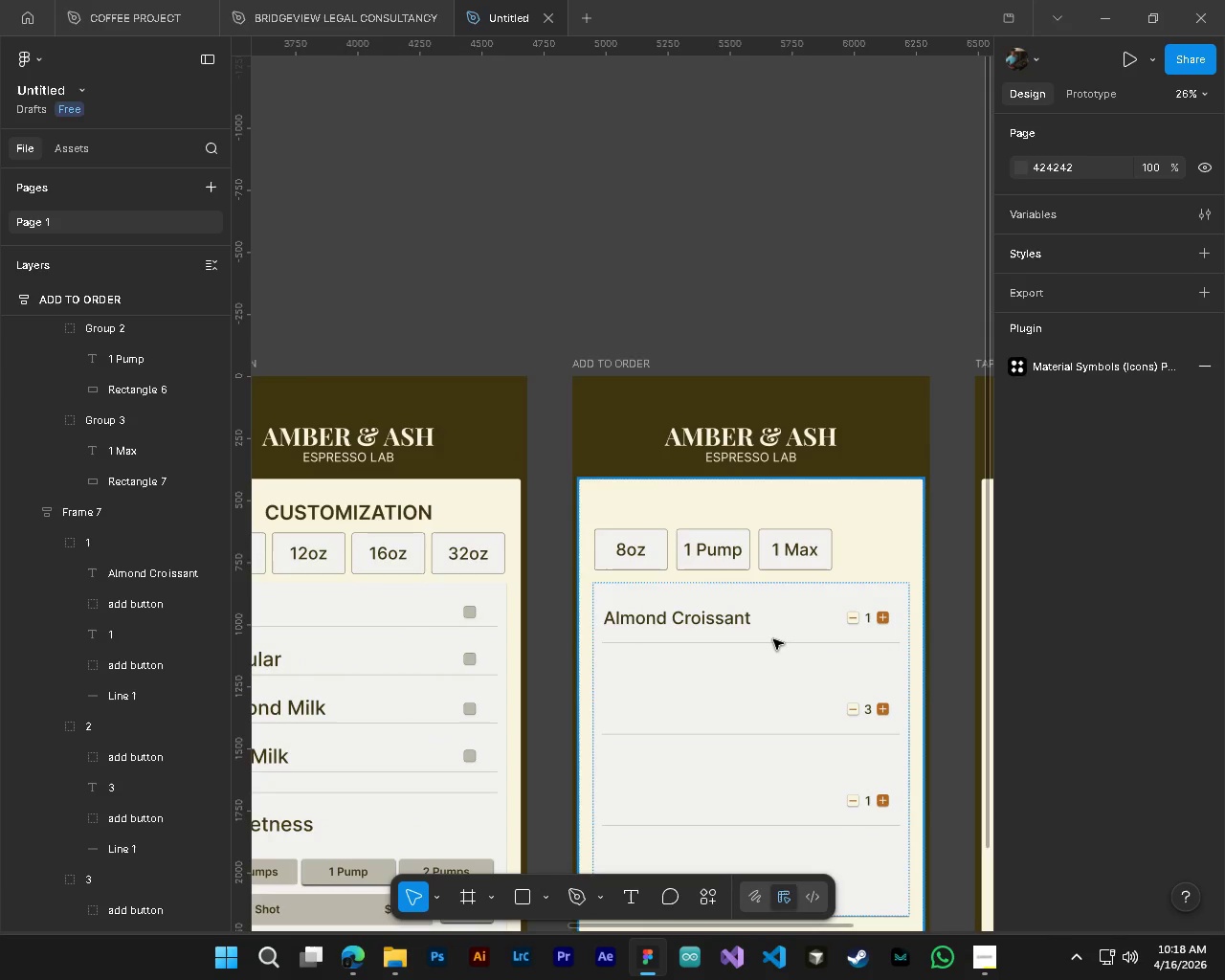 
hold_key(key=ShiftLeft, duration=0.55)
scroll: coordinate [773, 639], scroll_direction: down, amount: 3.0
 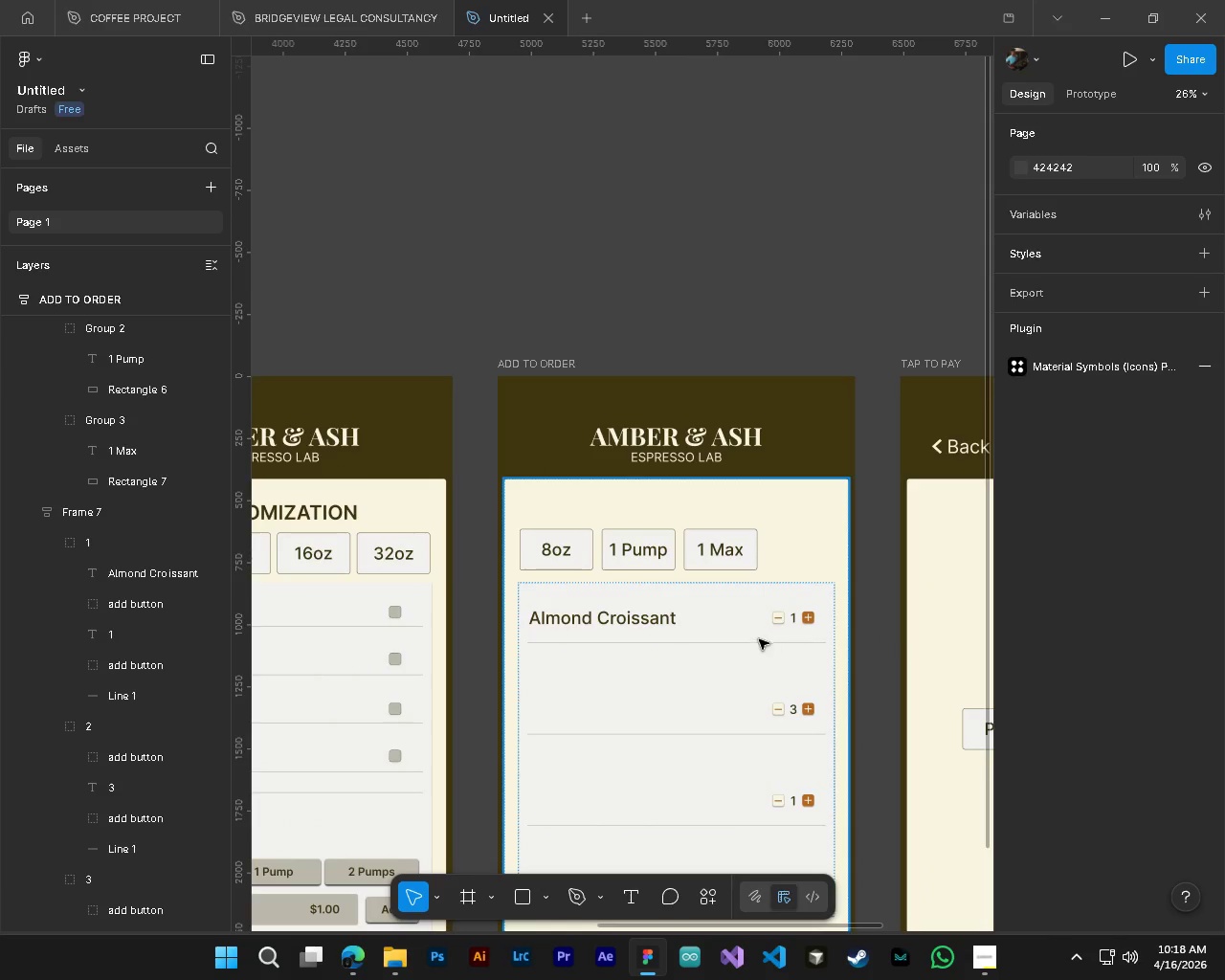 
hold_key(key=ControlLeft, duration=0.61)
 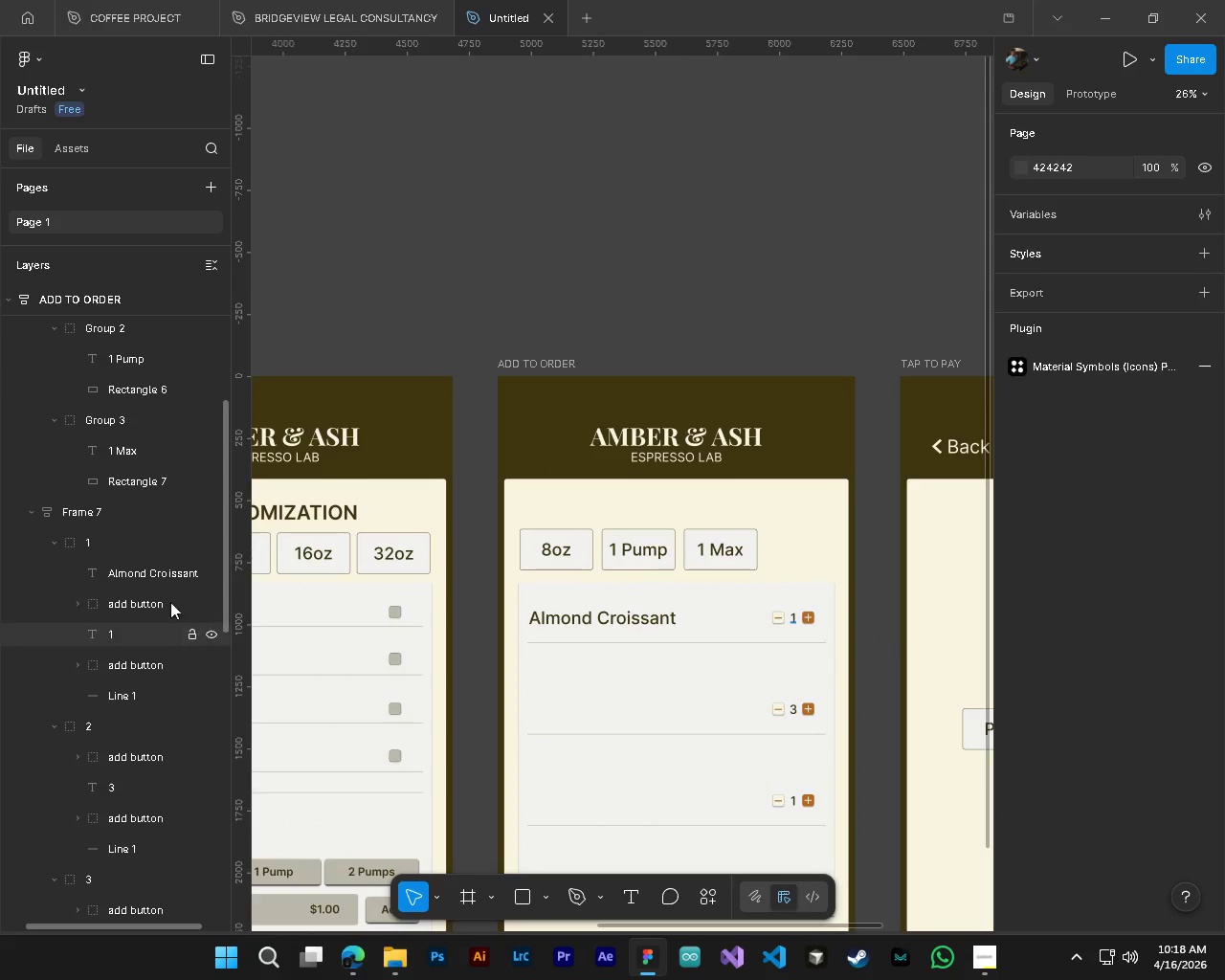 
hold_key(key=AltLeft, duration=0.55)
 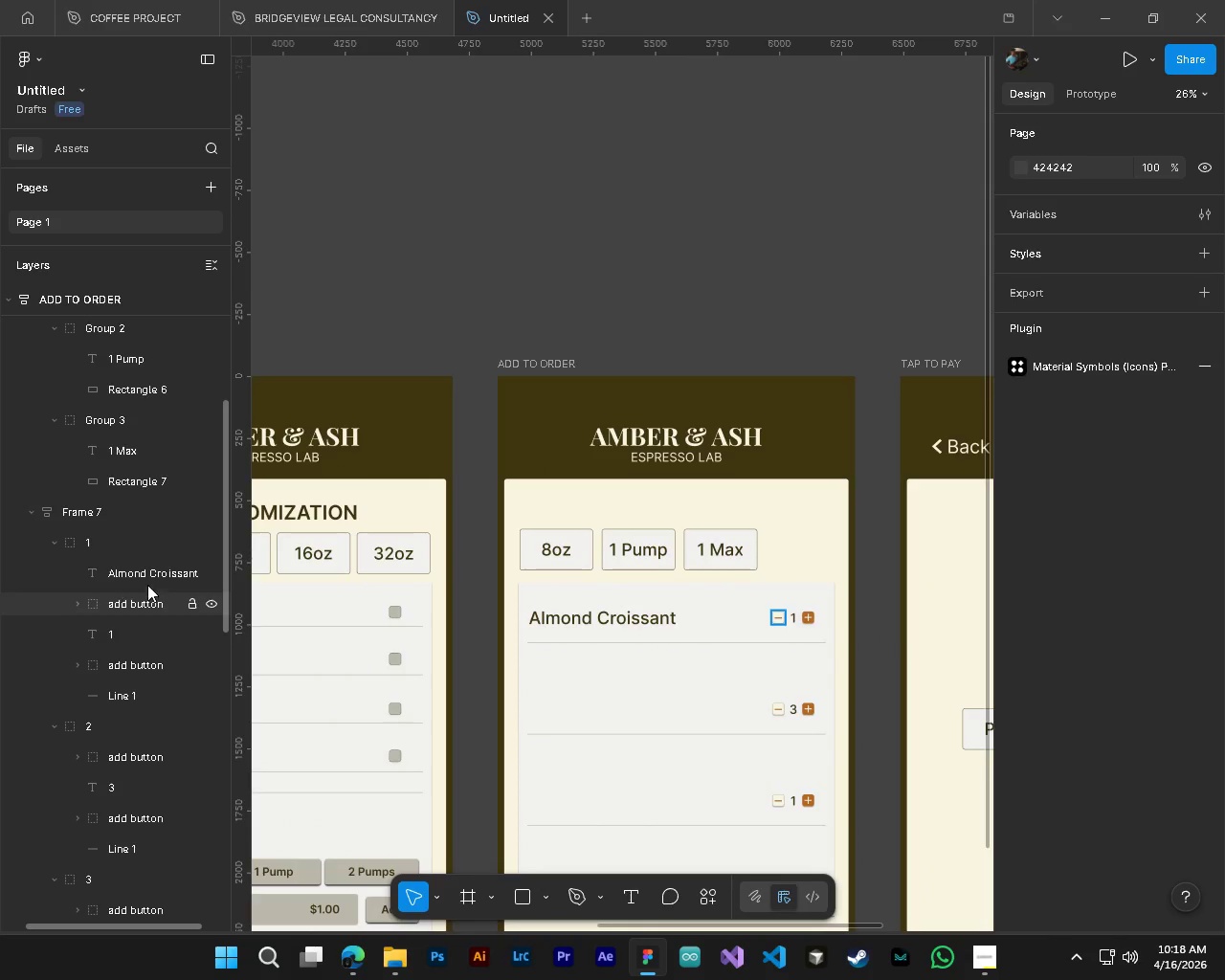 
left_click([142, 578])
 